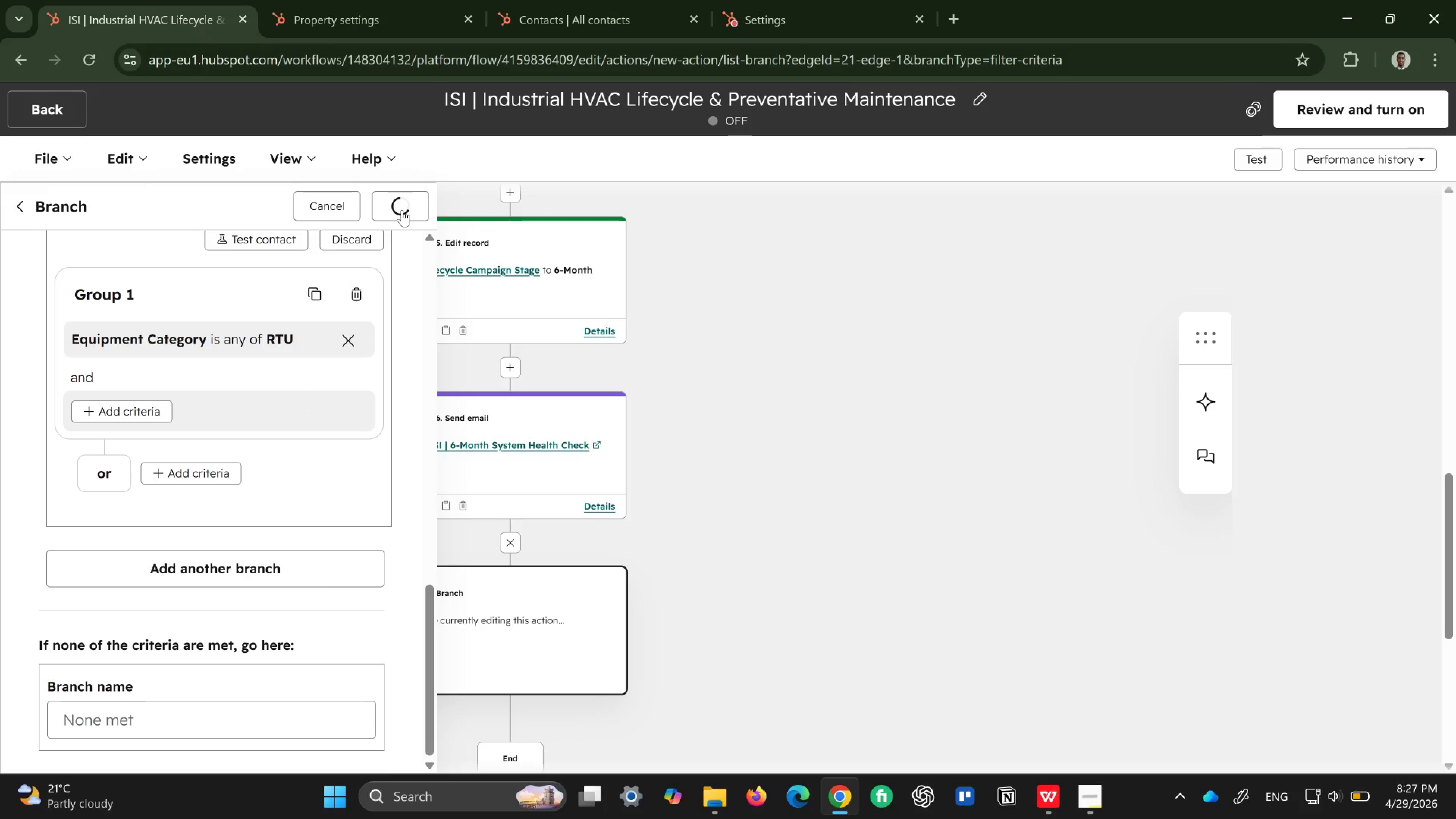 
scroll: coordinate [618, 536], scroll_direction: down, amount: 2.0
 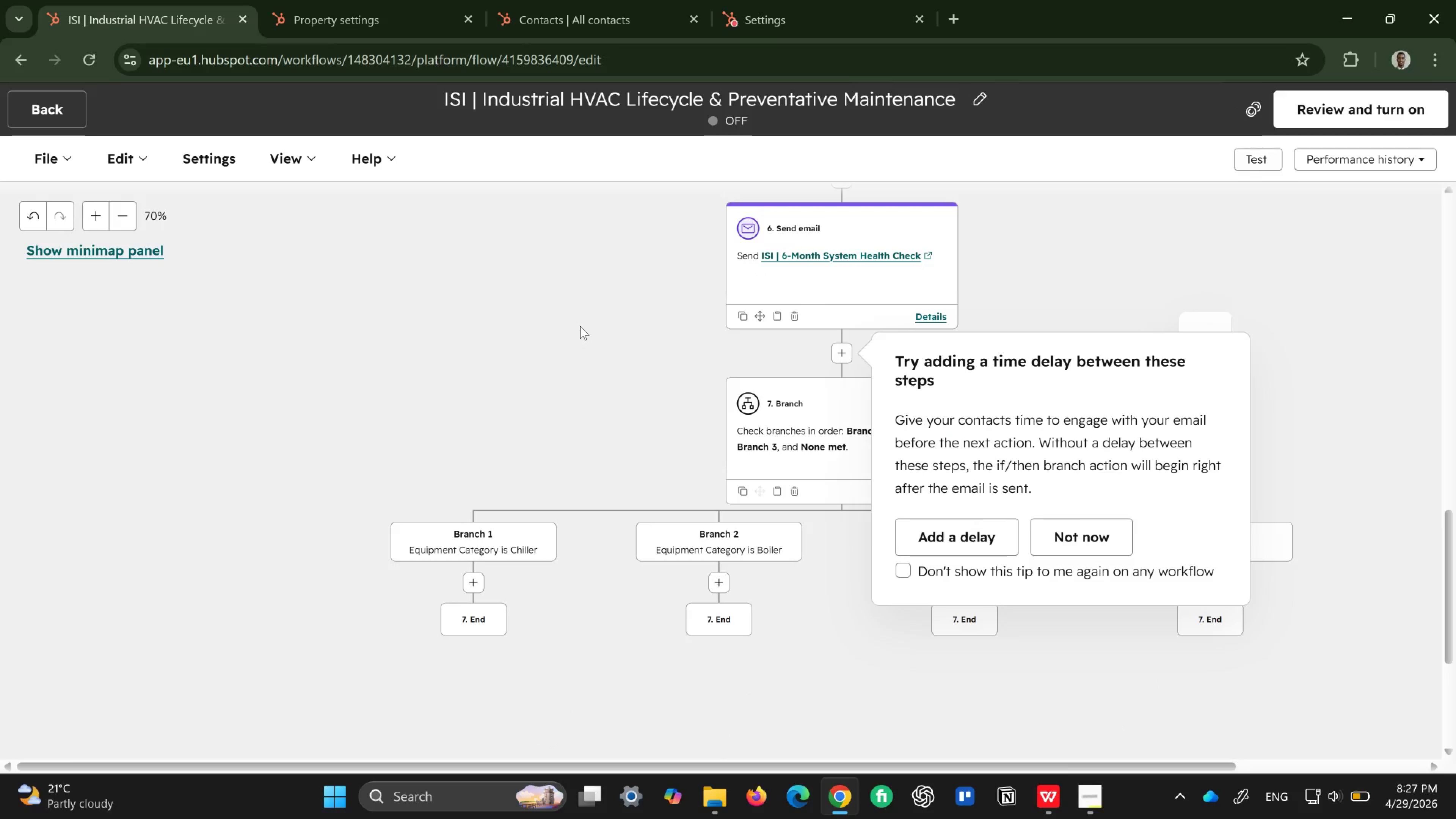 
wait(9.87)
 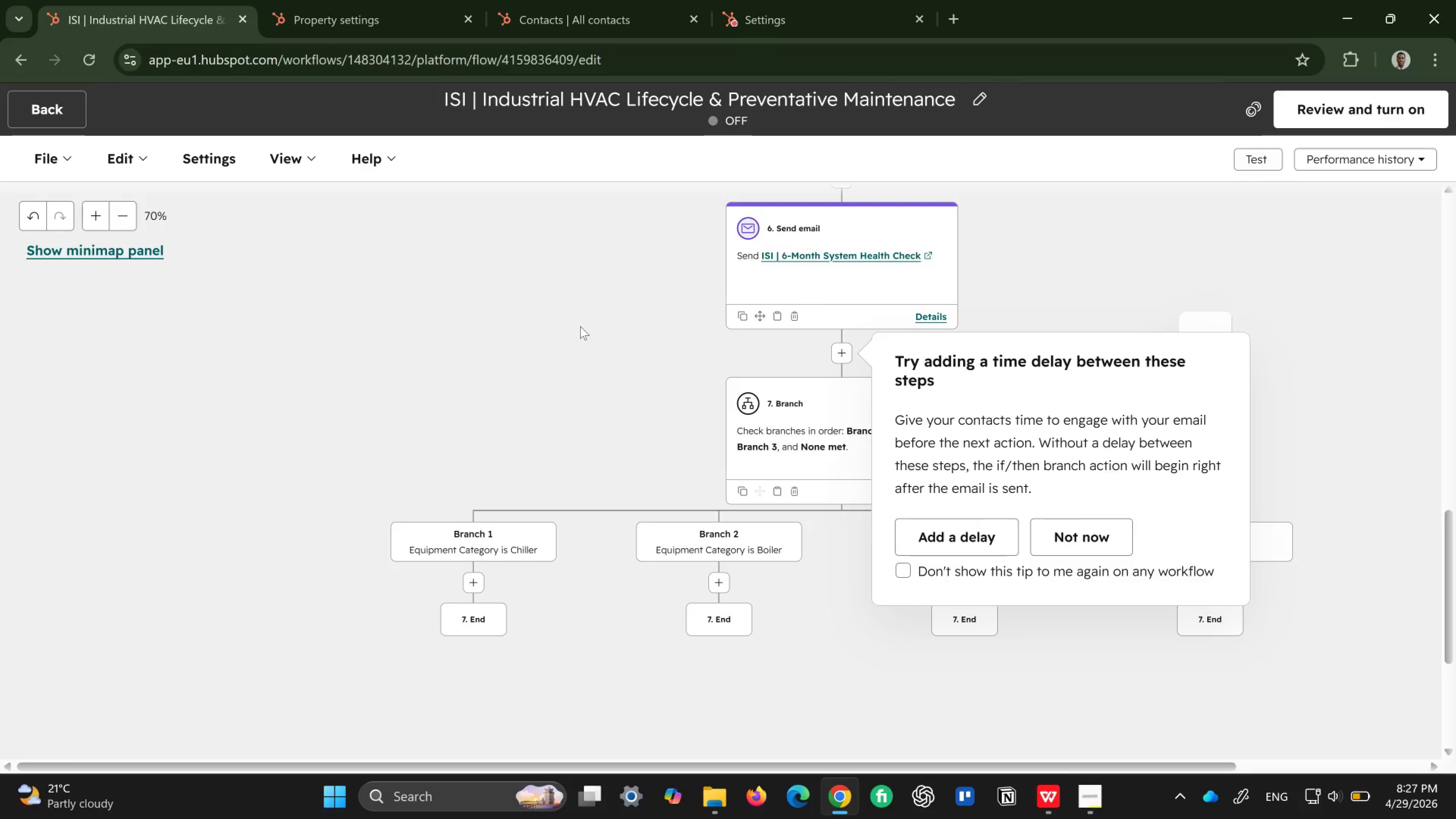 
left_click([478, 582])
 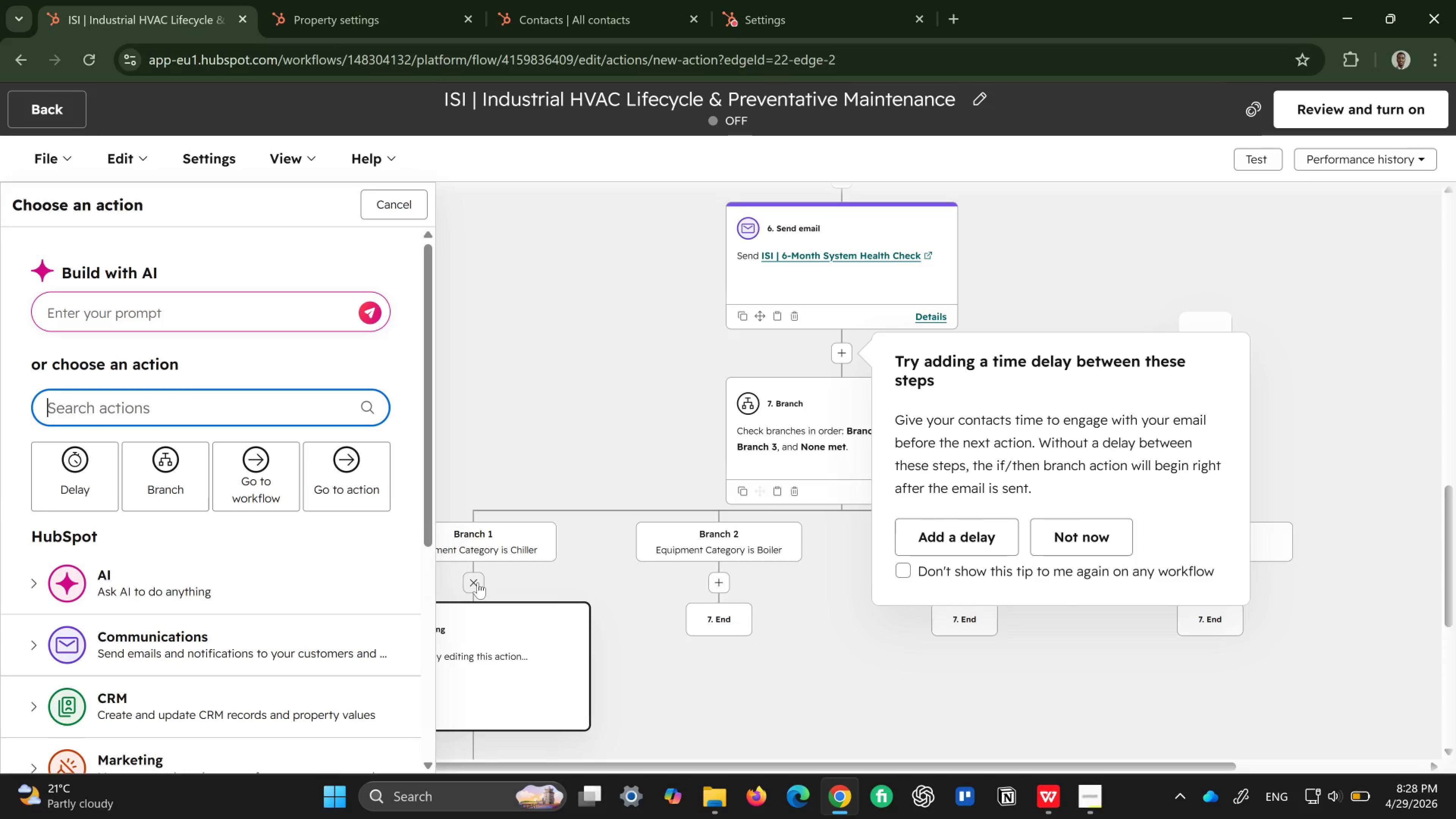 
wait(11.2)
 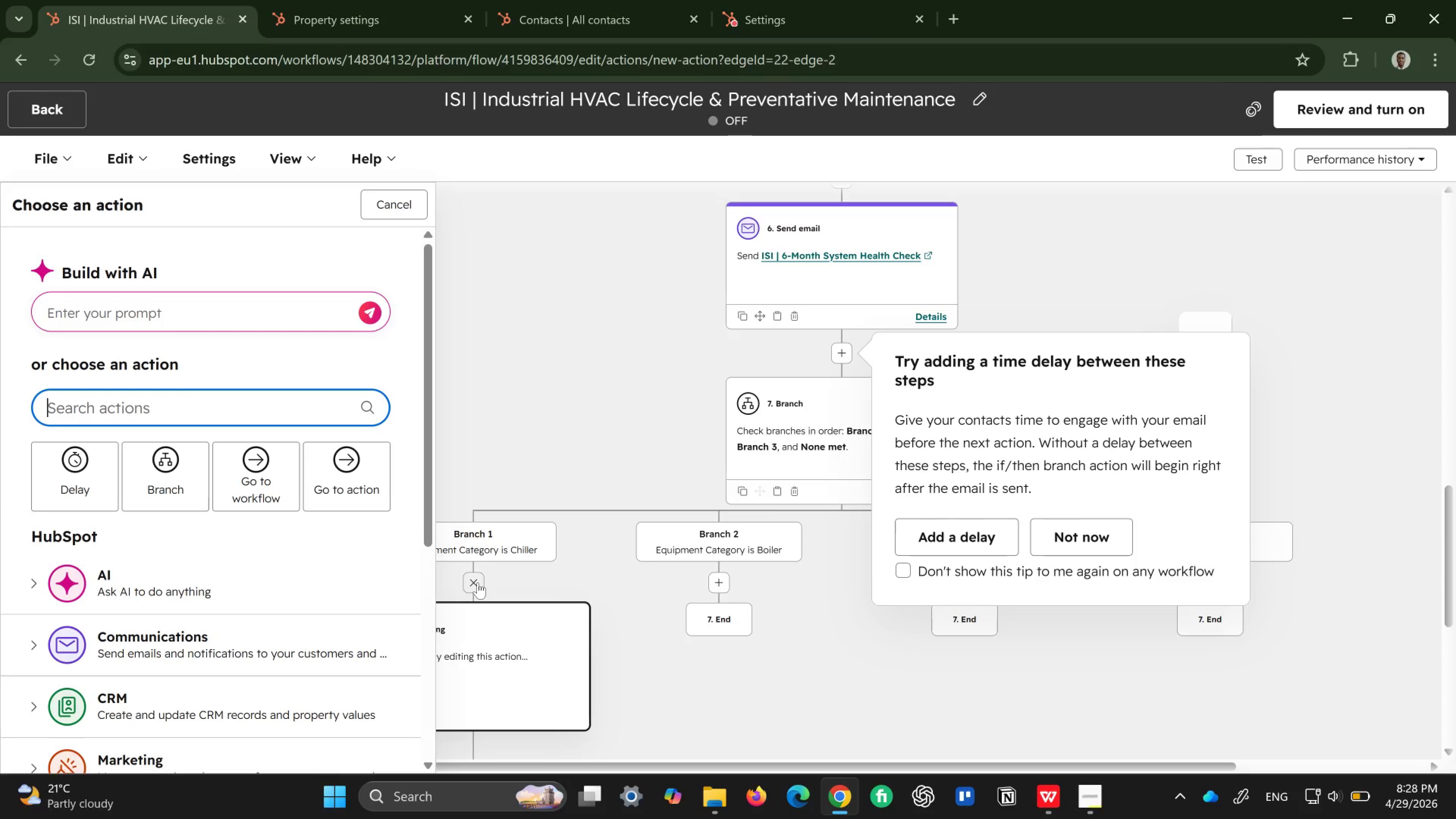 
left_click([72, 476])
 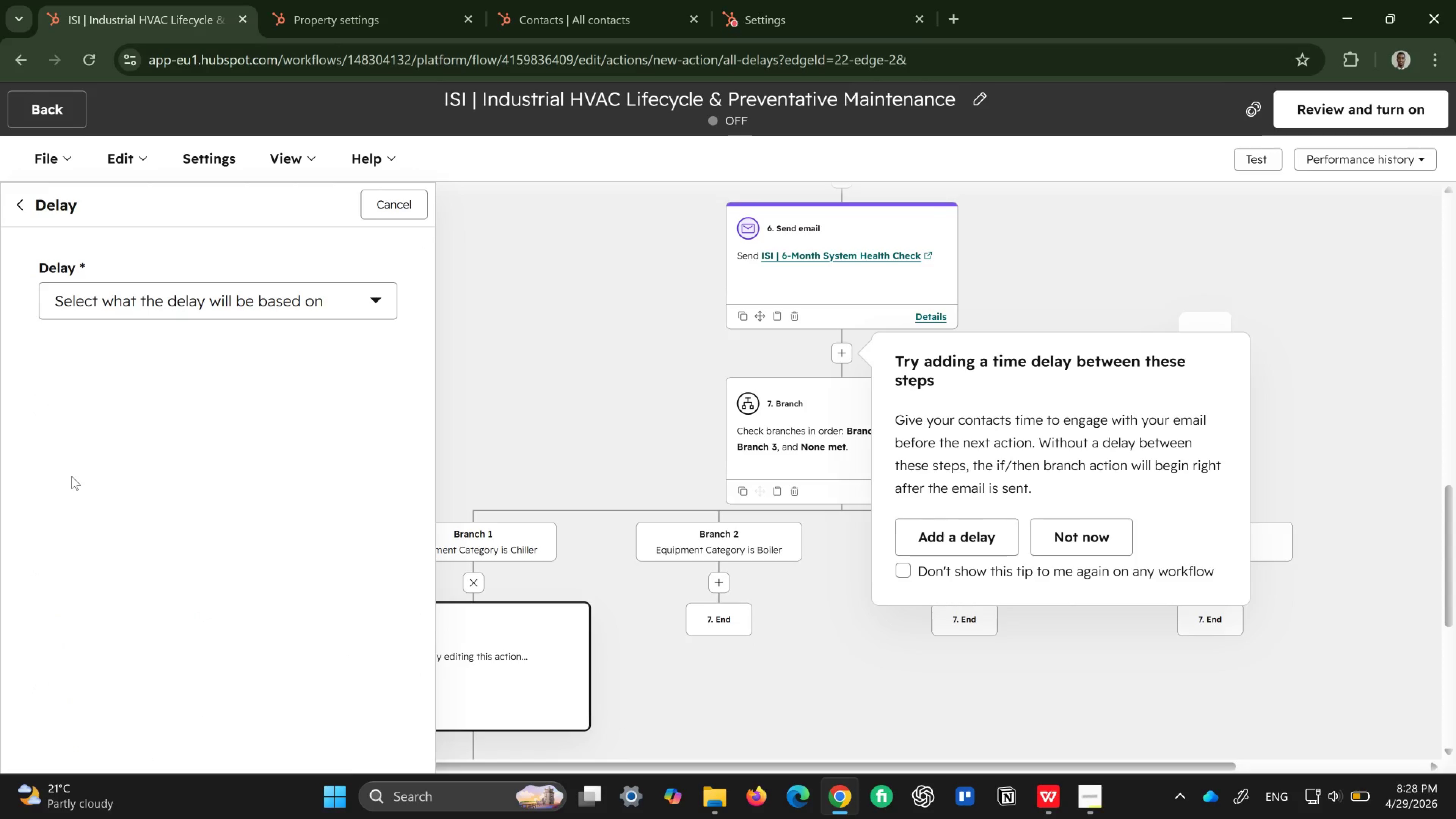 
left_click([255, 311])
 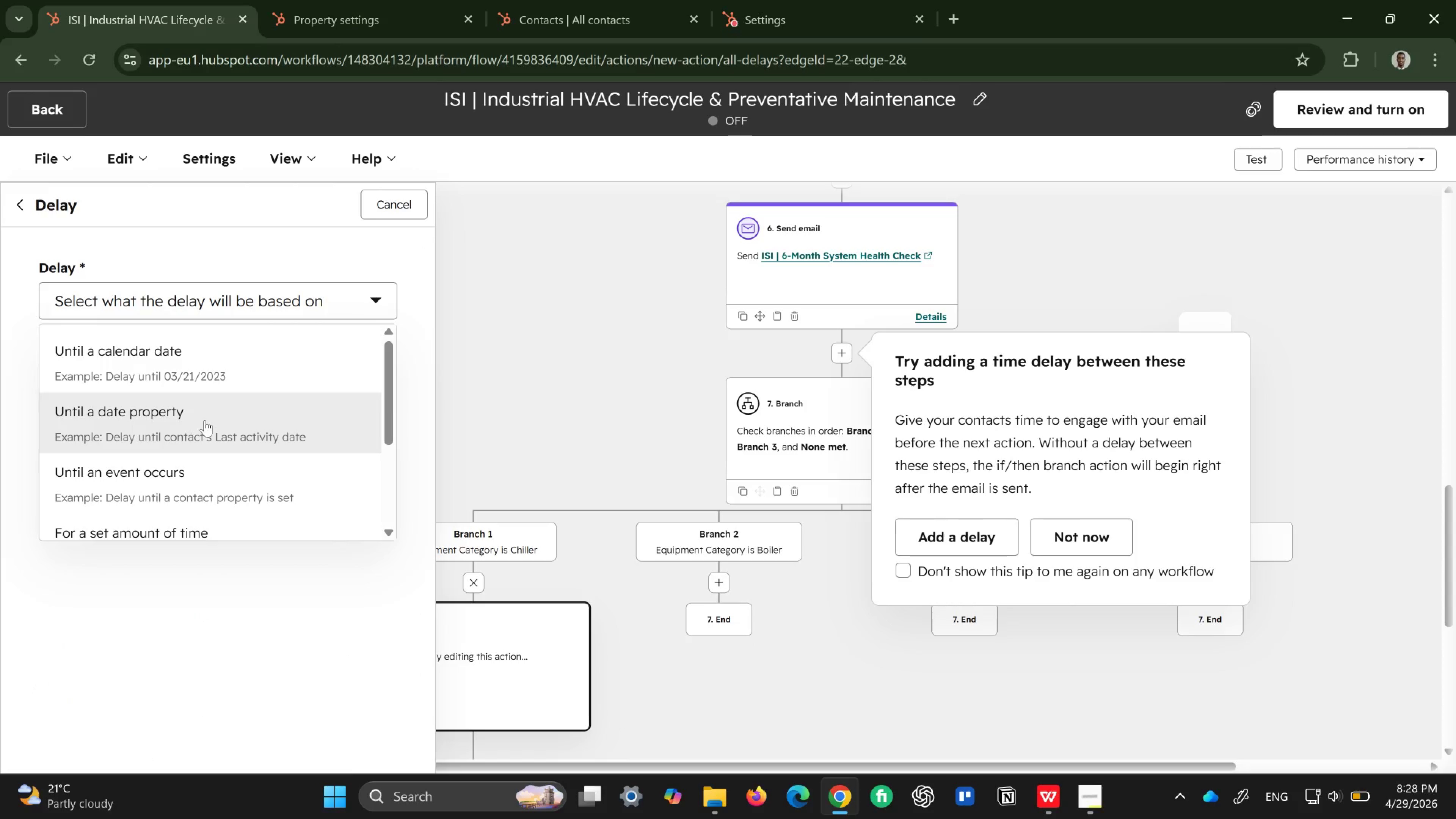 
left_click([205, 420])
 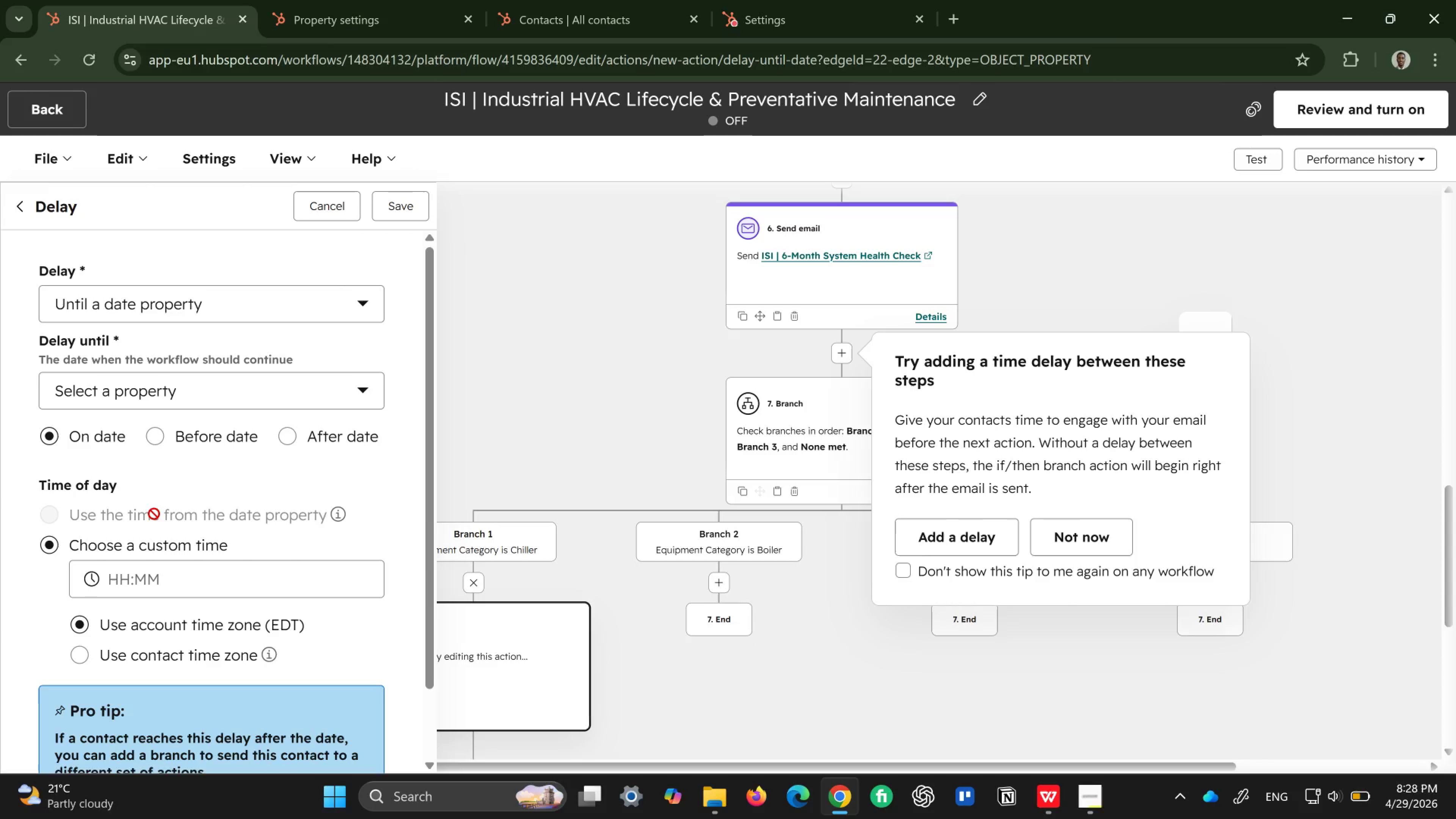 
wait(6.8)
 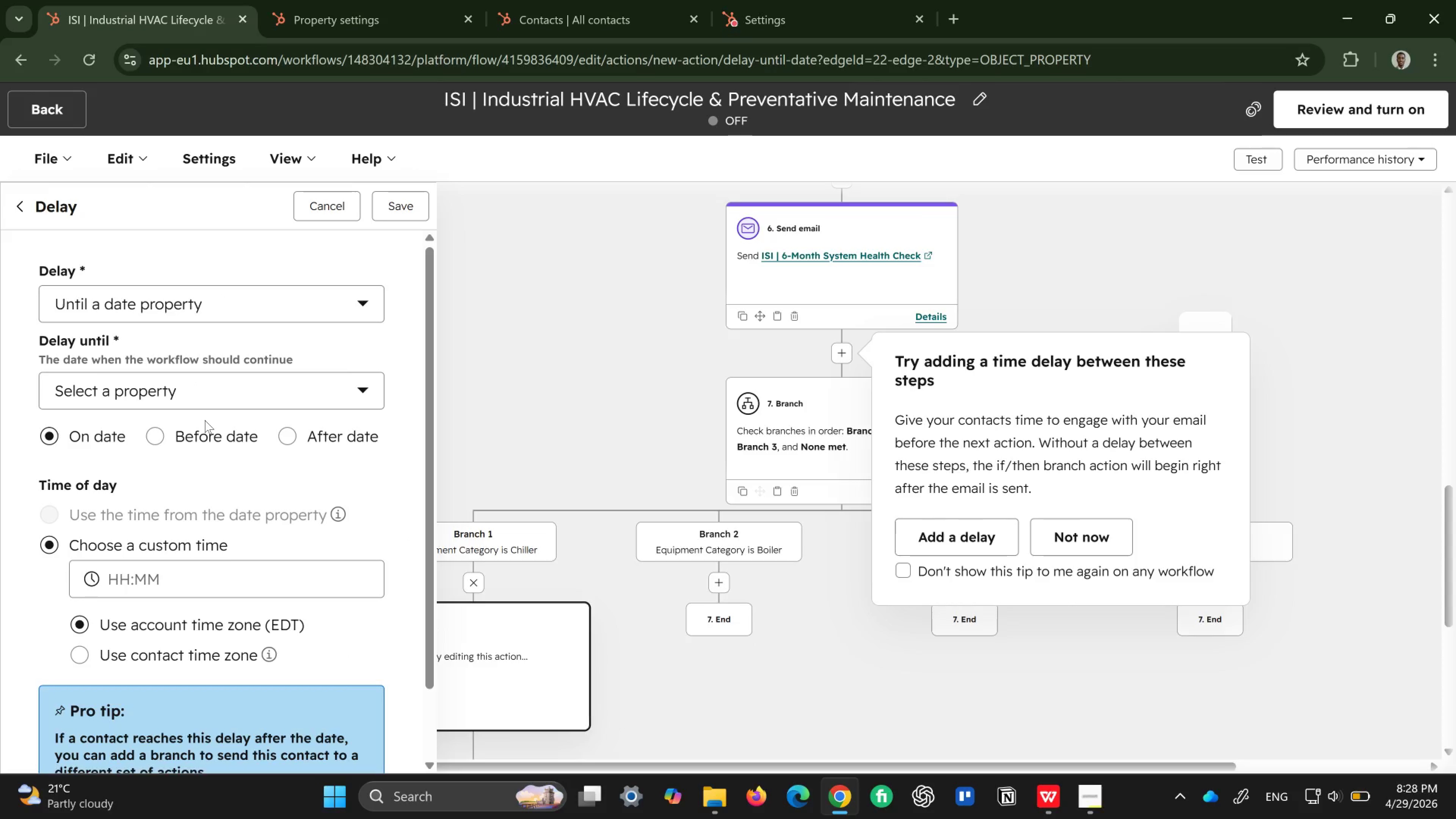 
left_click([288, 390])
 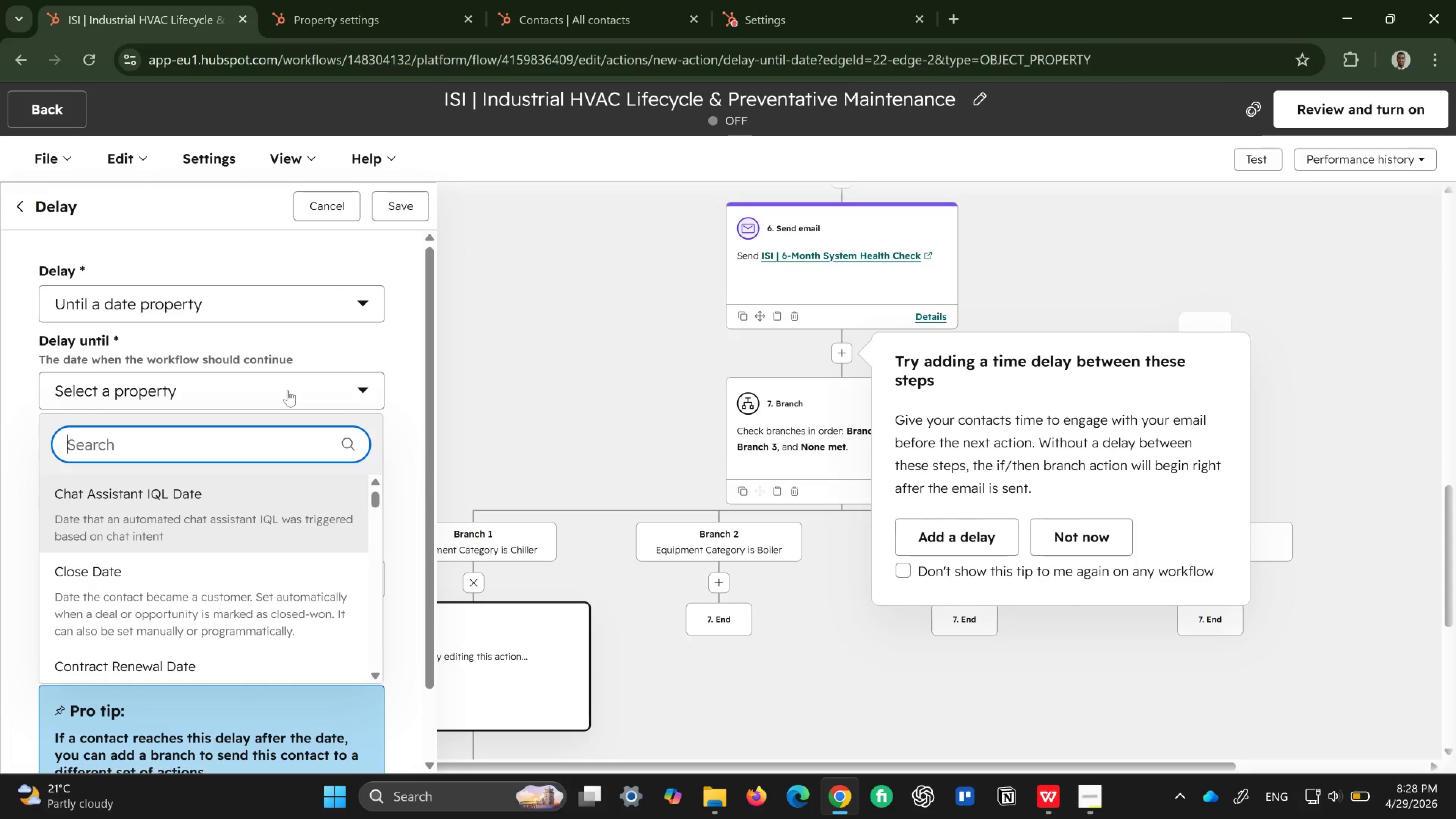 
type(seas)
 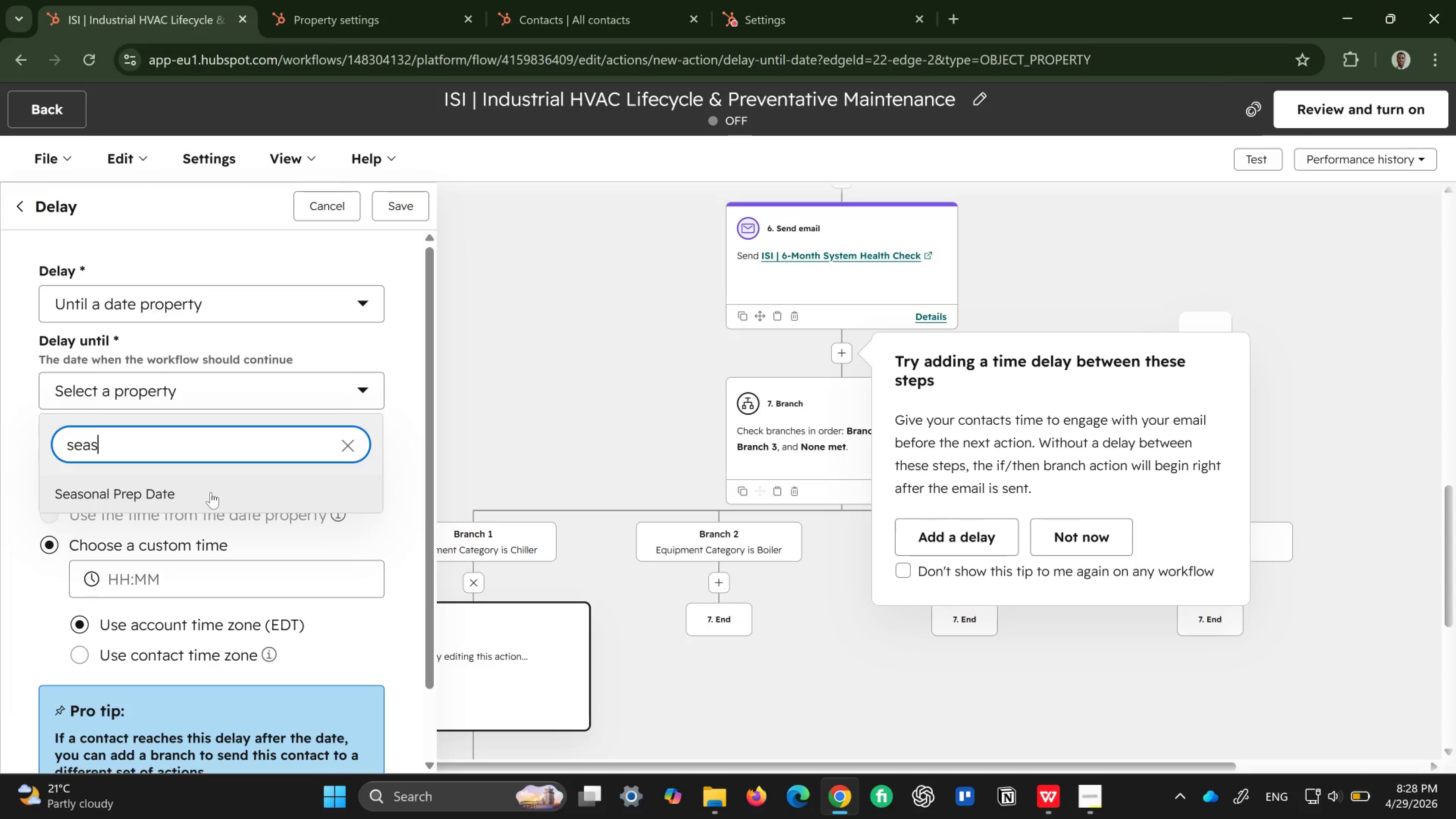 
left_click([211, 492])
 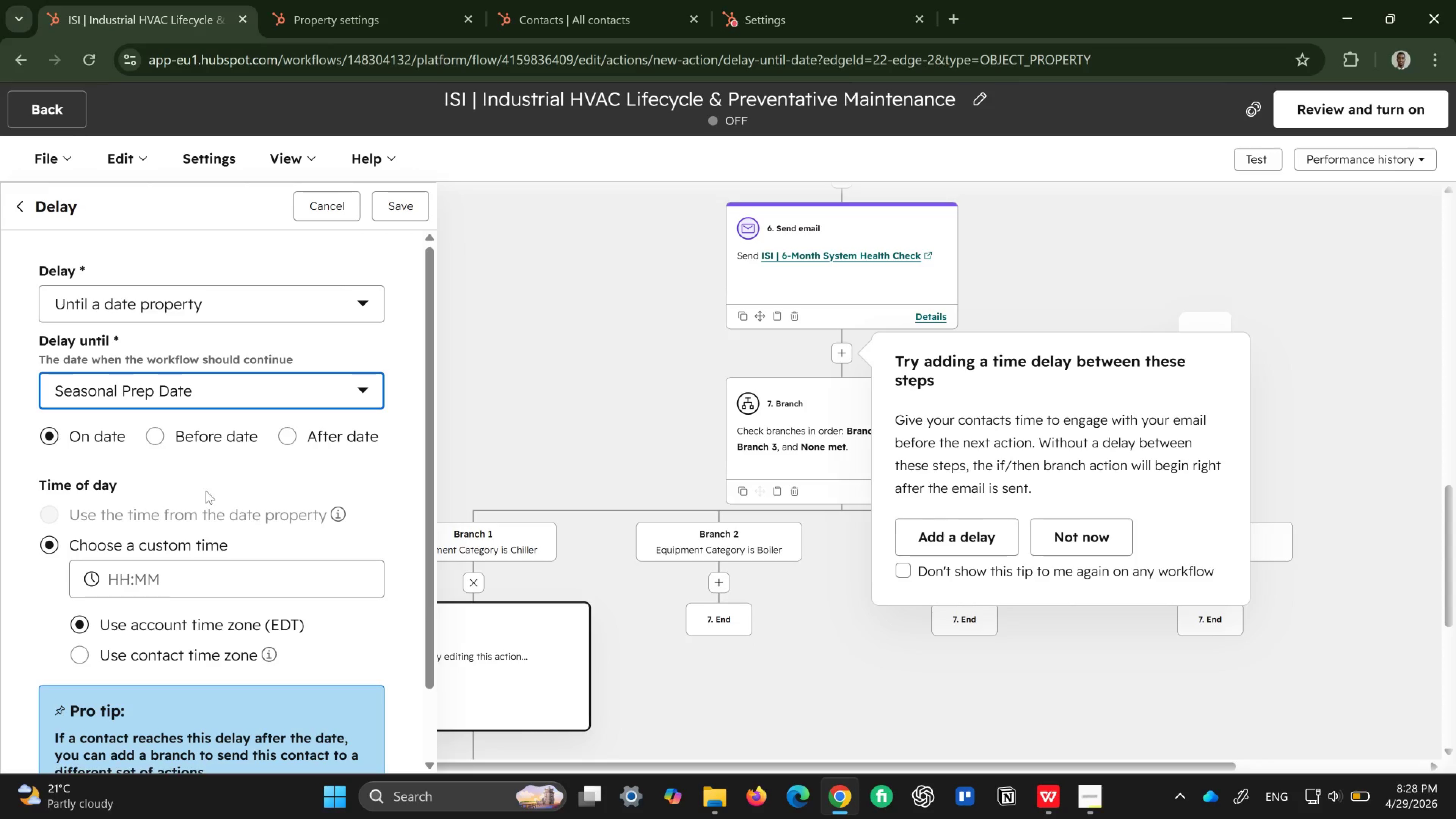 
wait(5.0)
 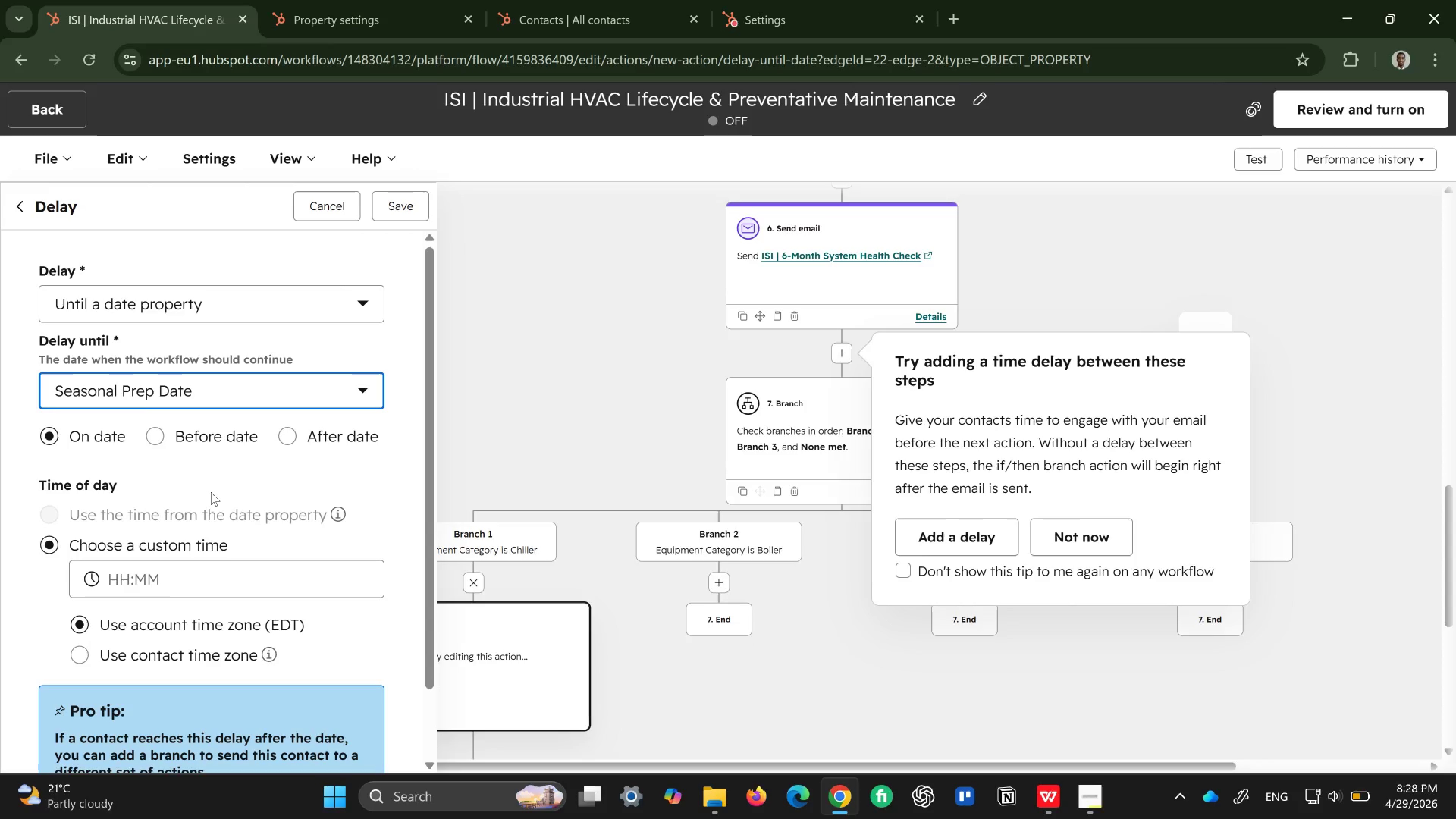 
left_click([162, 431])
 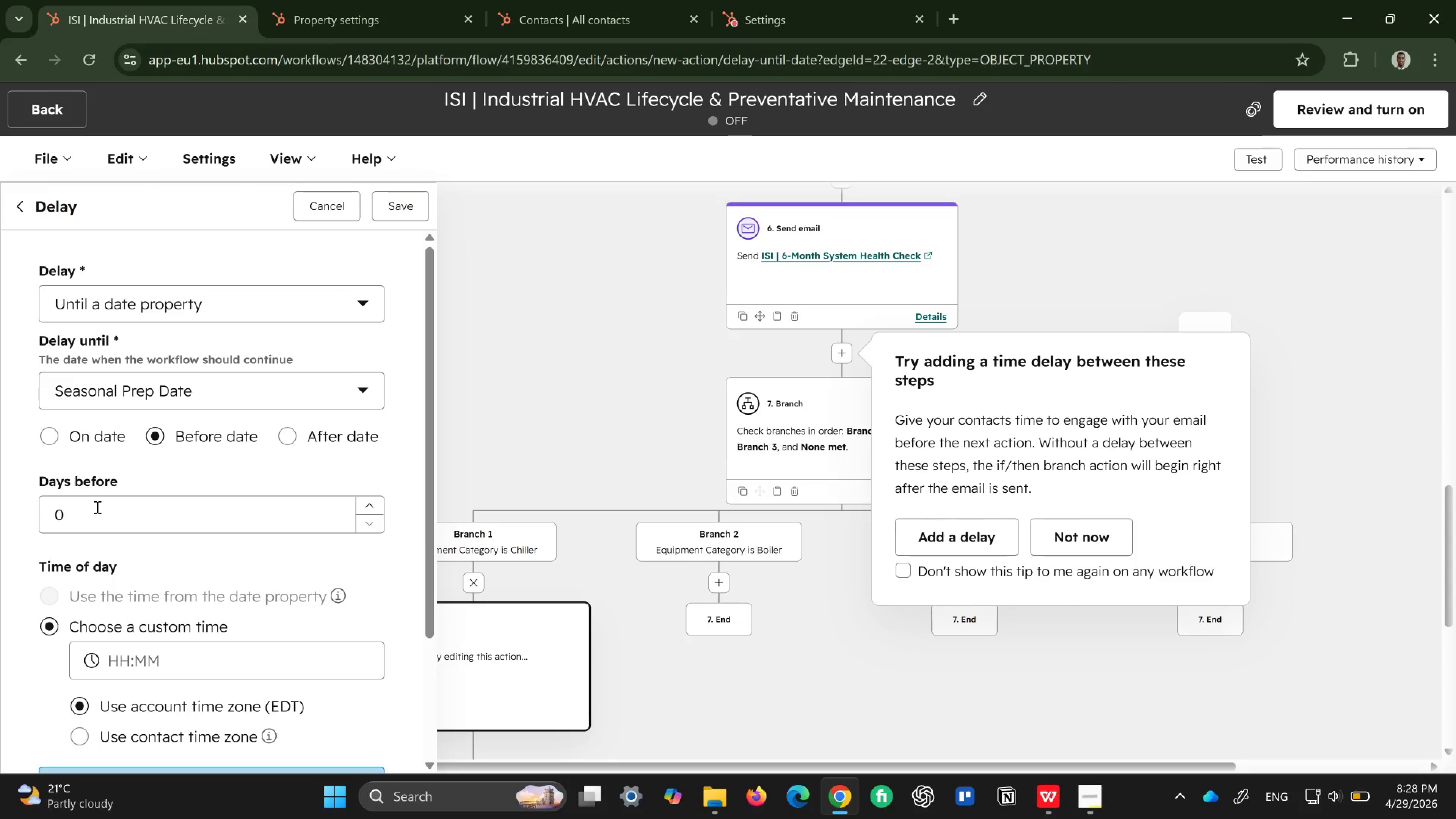 
wait(5.73)
 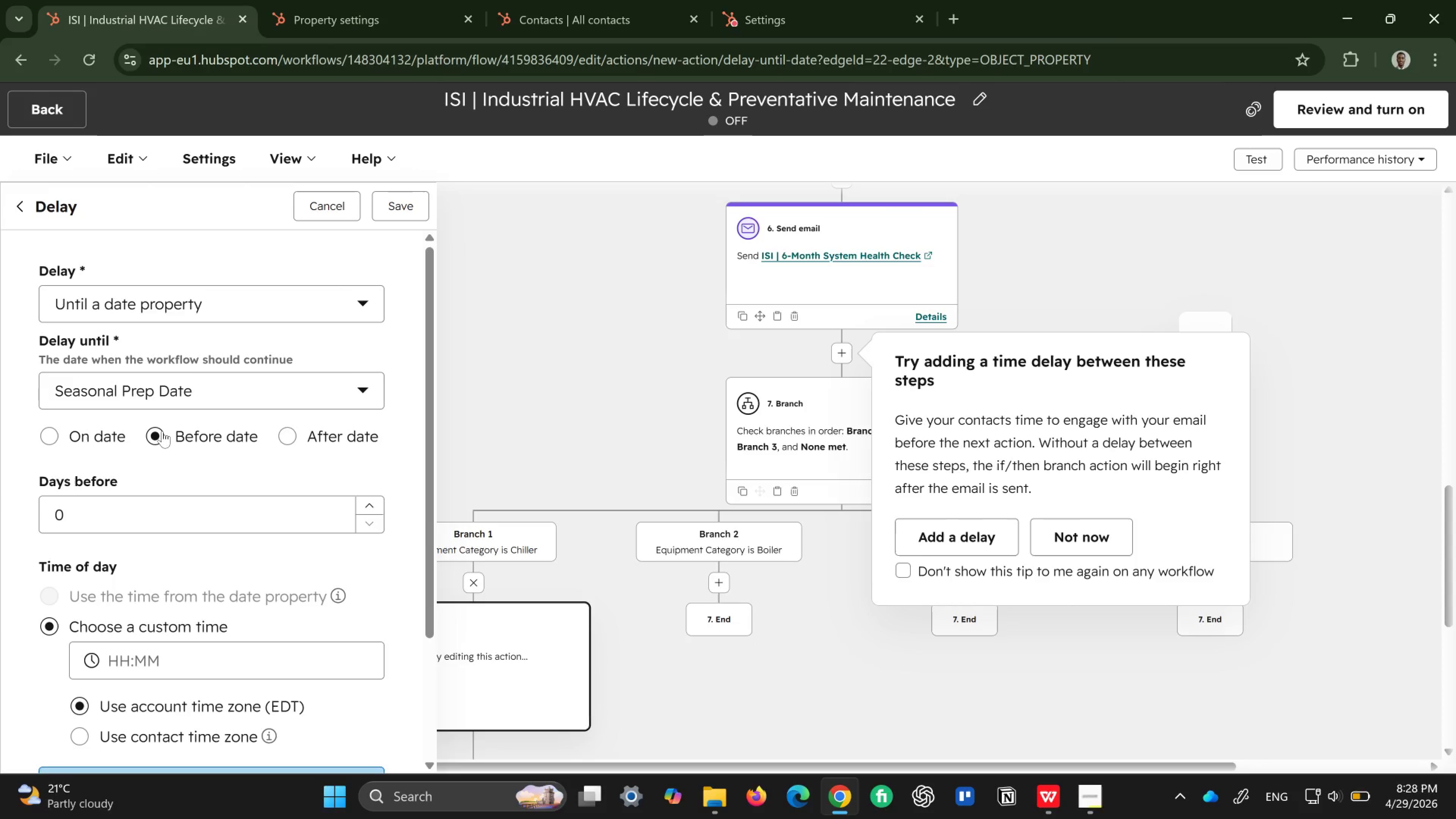 
left_click_drag(start_coordinate=[96, 507], to_coordinate=[52, 517])
 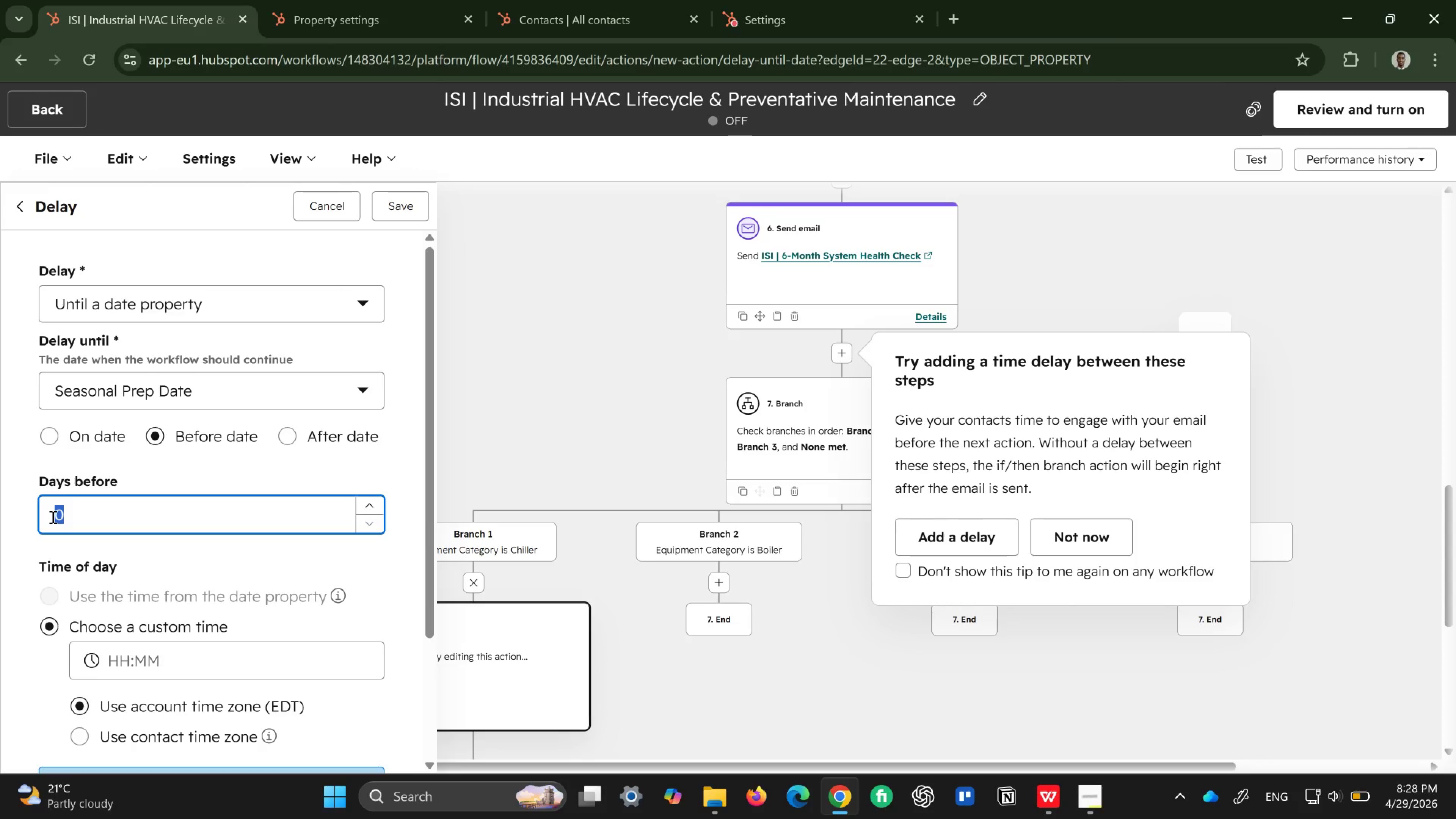 
type(30)
 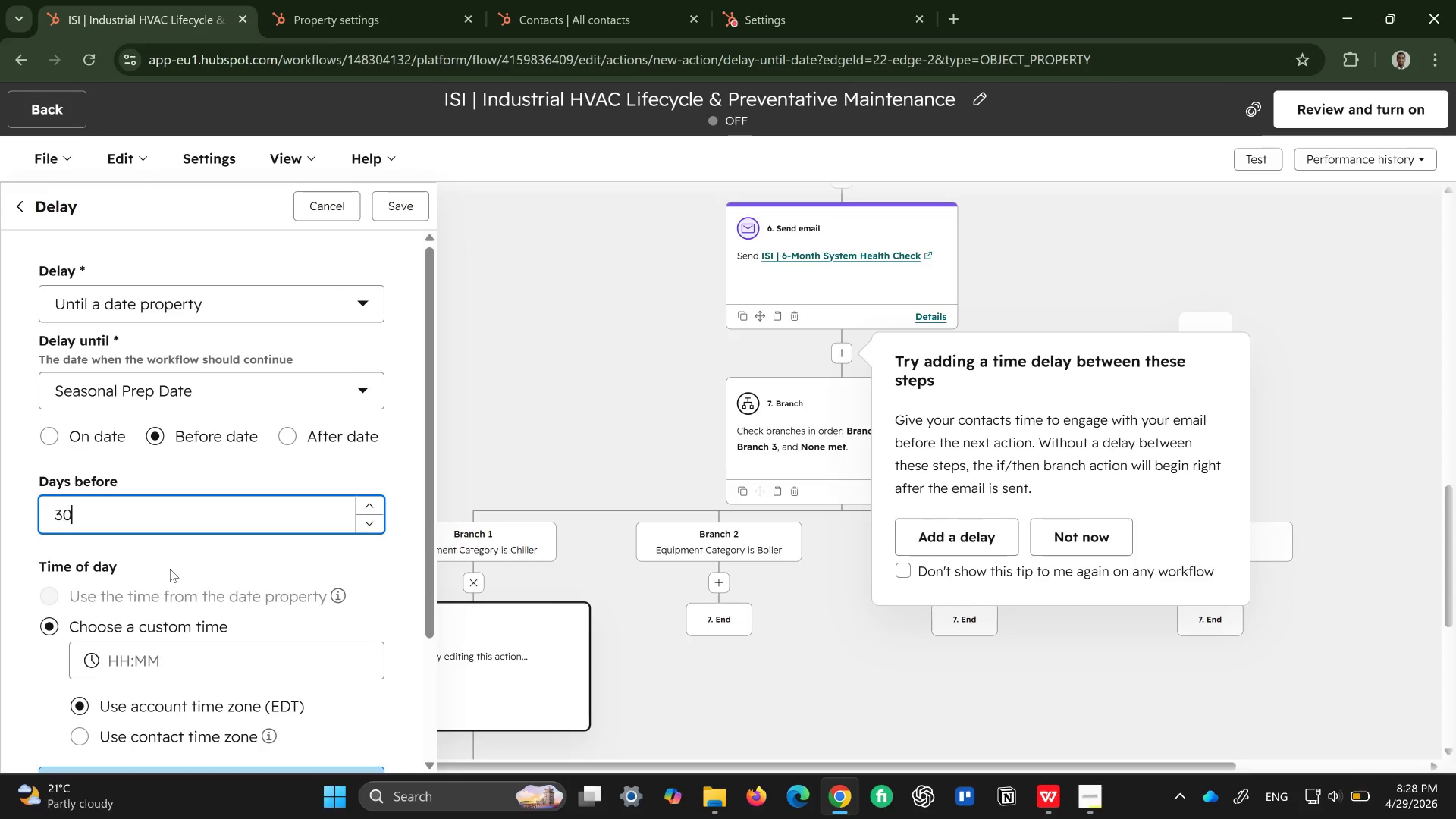 
scroll: coordinate [169, 652], scroll_direction: down, amount: 1.0
 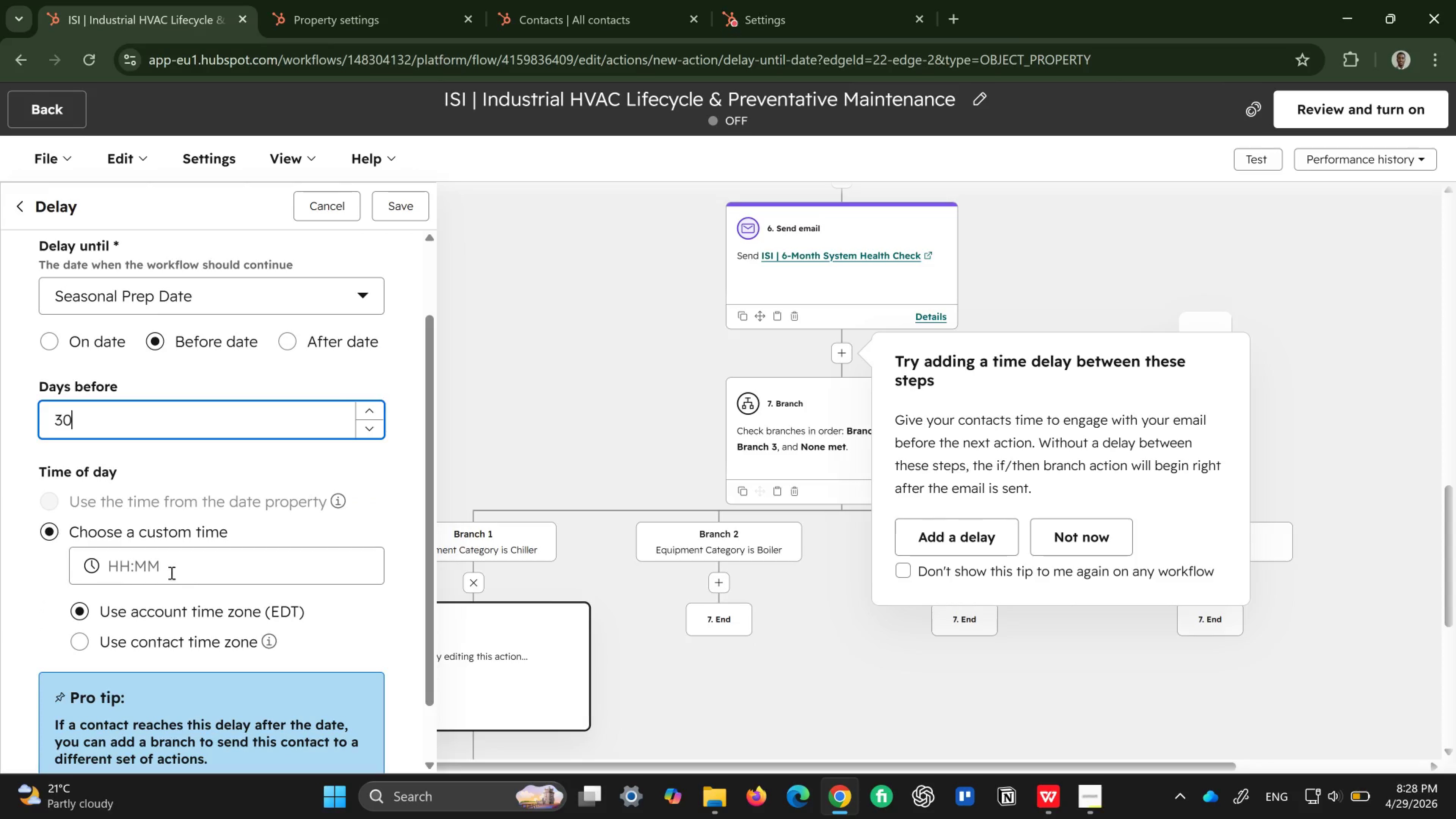 
left_click([175, 566])
 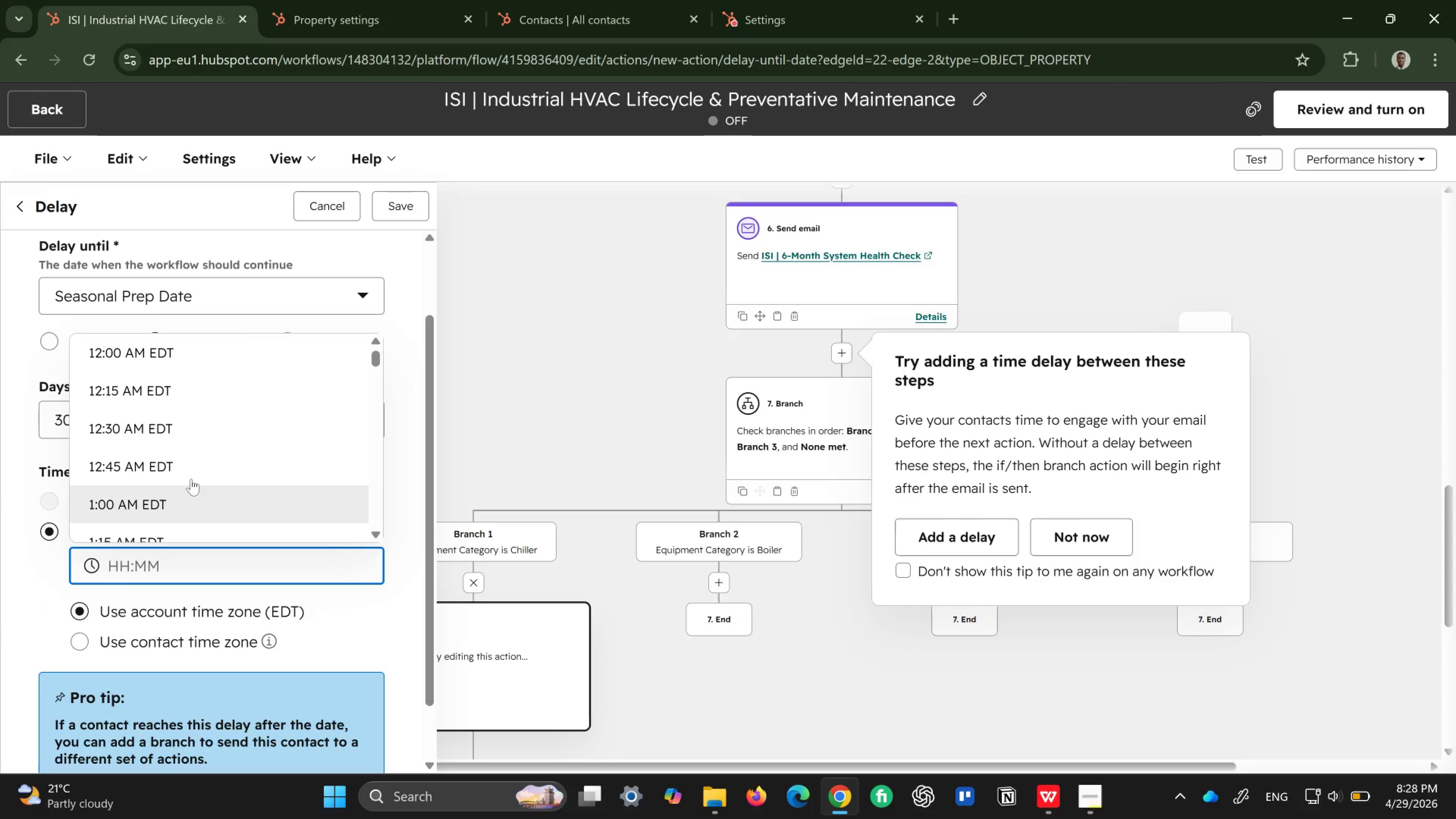 
scroll: coordinate [194, 461], scroll_direction: down, amount: 7.0
 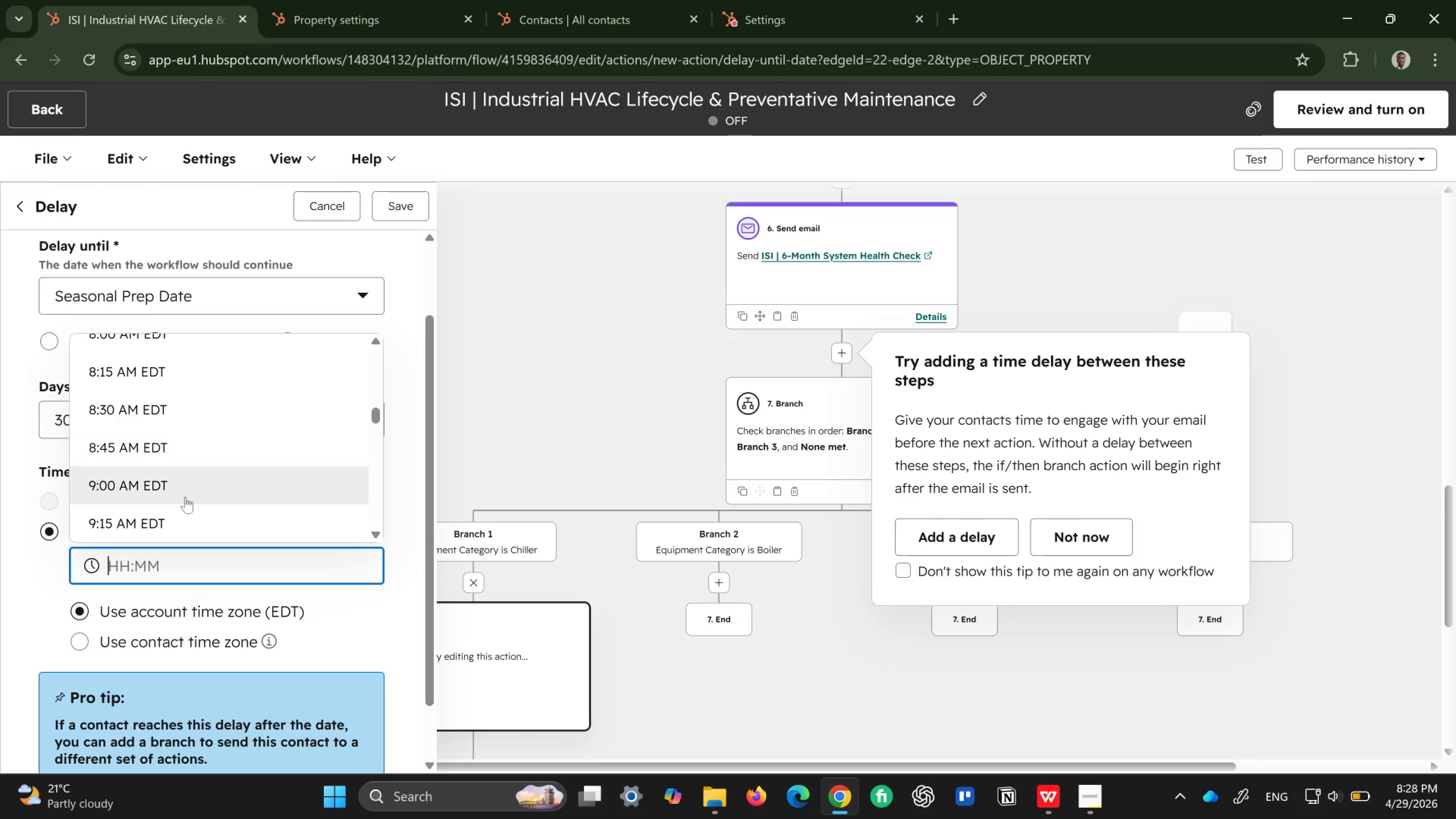 
left_click([185, 497])
 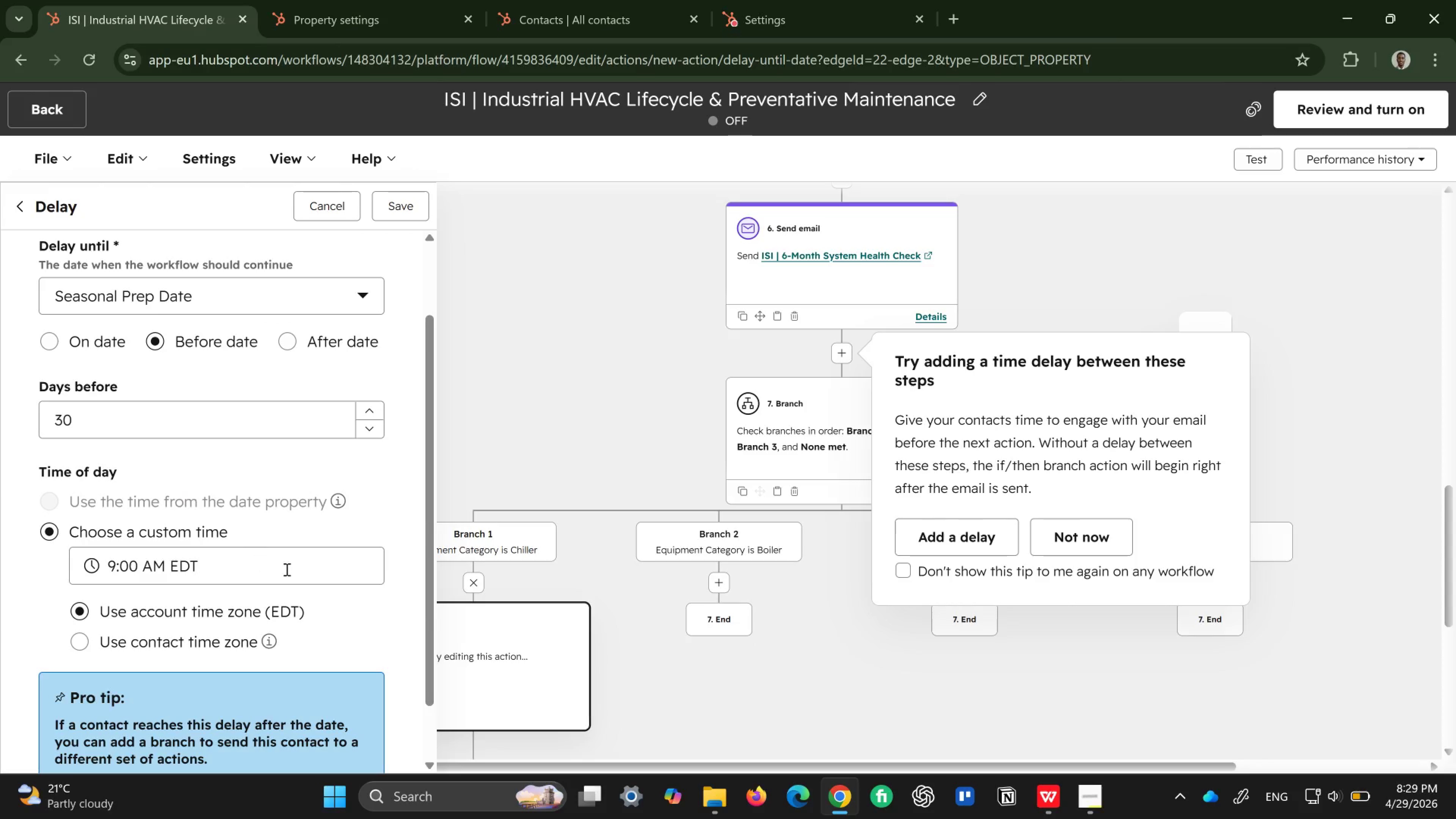 
scroll: coordinate [286, 569], scroll_direction: down, amount: 4.0
 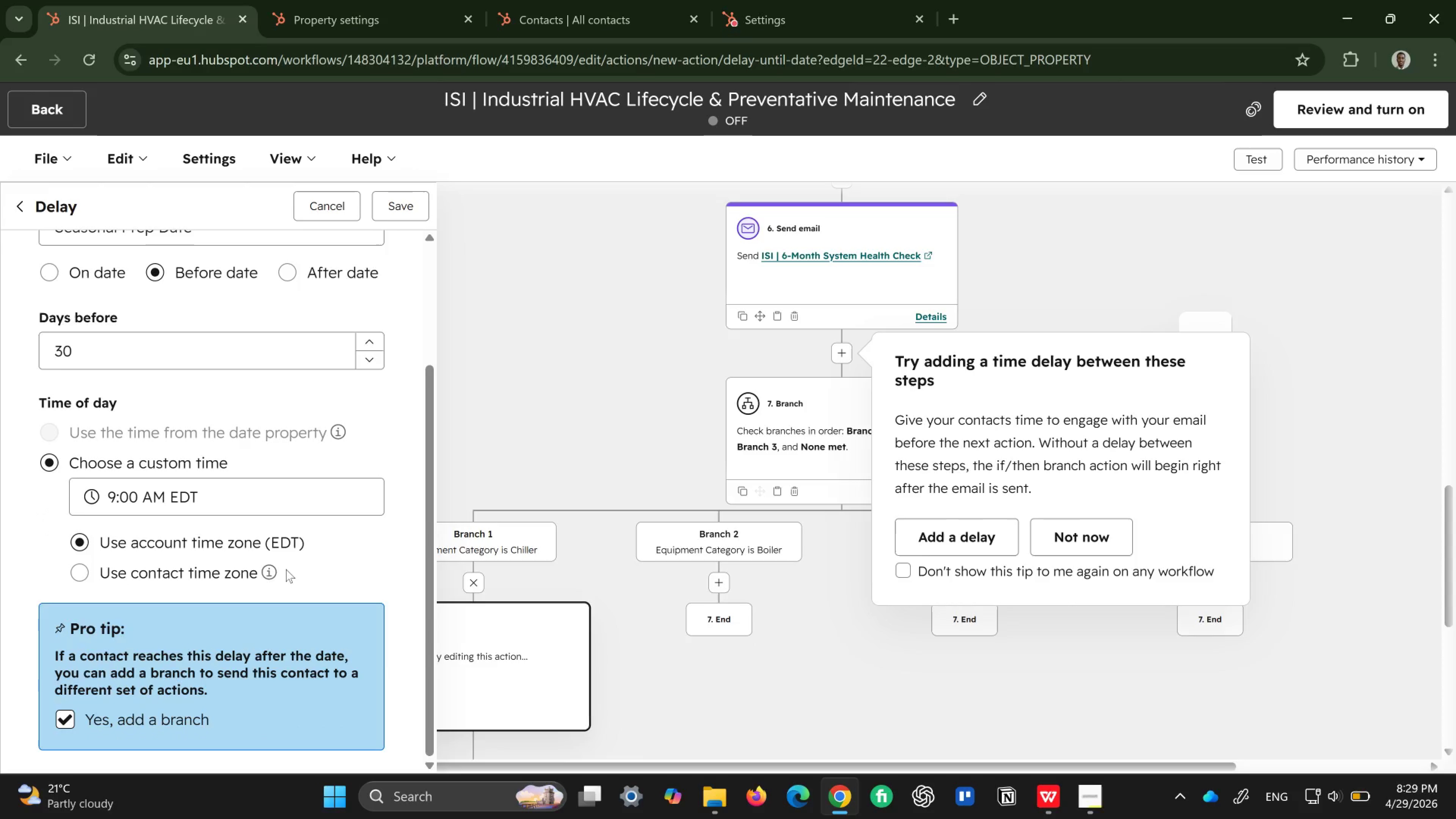 
scroll: coordinate [286, 569], scroll_direction: up, amount: 3.0
 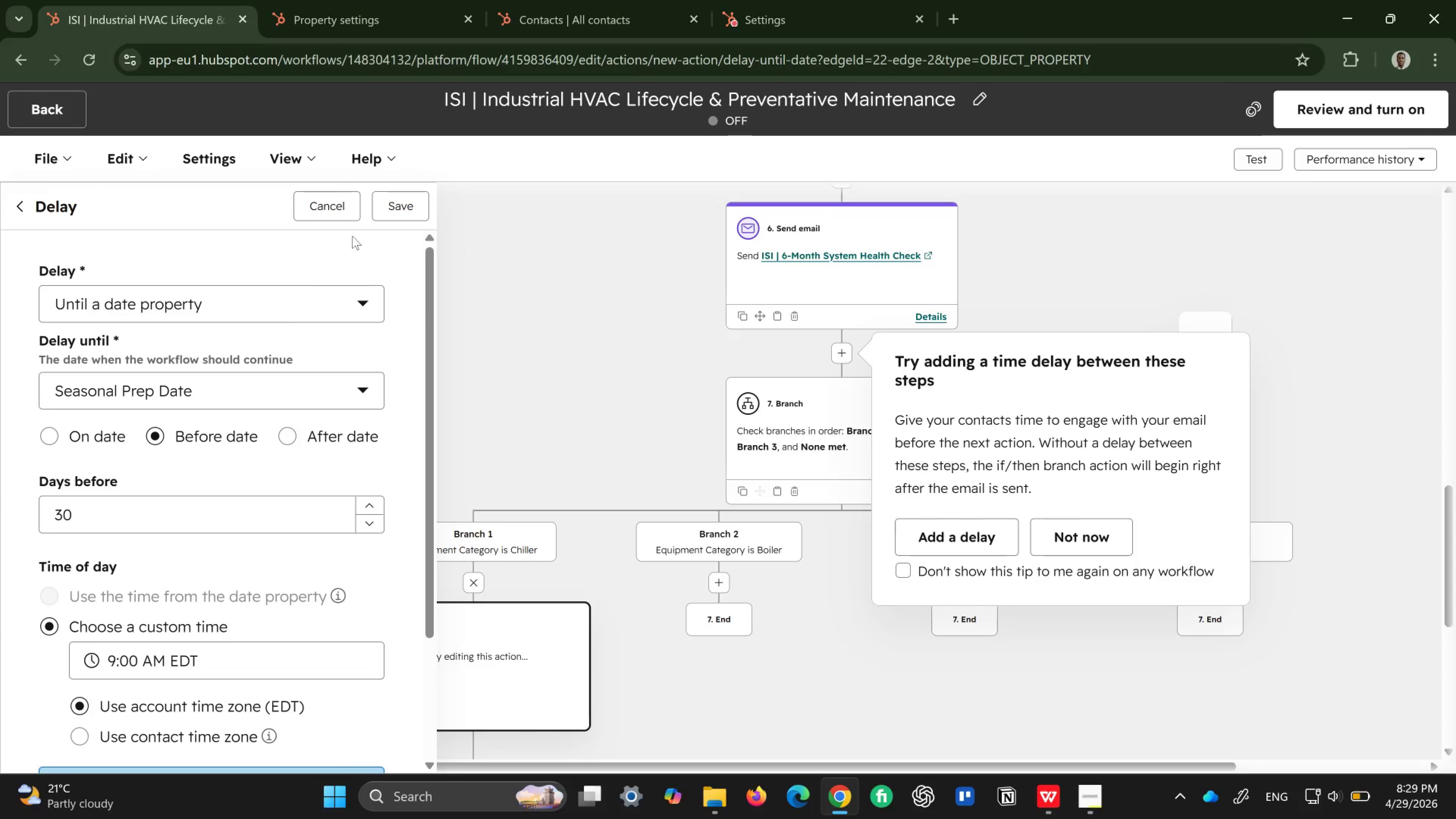 
left_click([413, 202])
 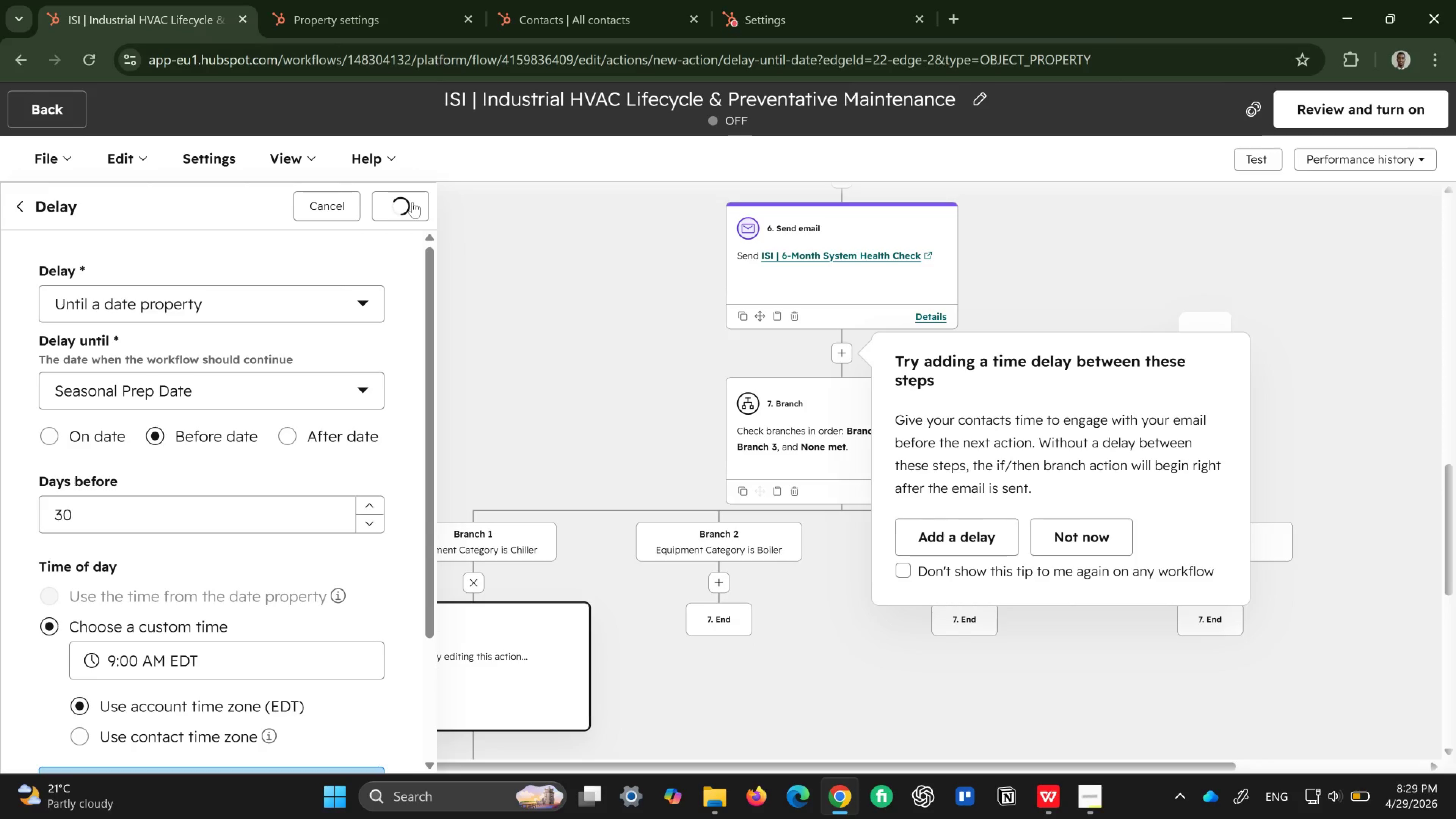 
wait(11.6)
 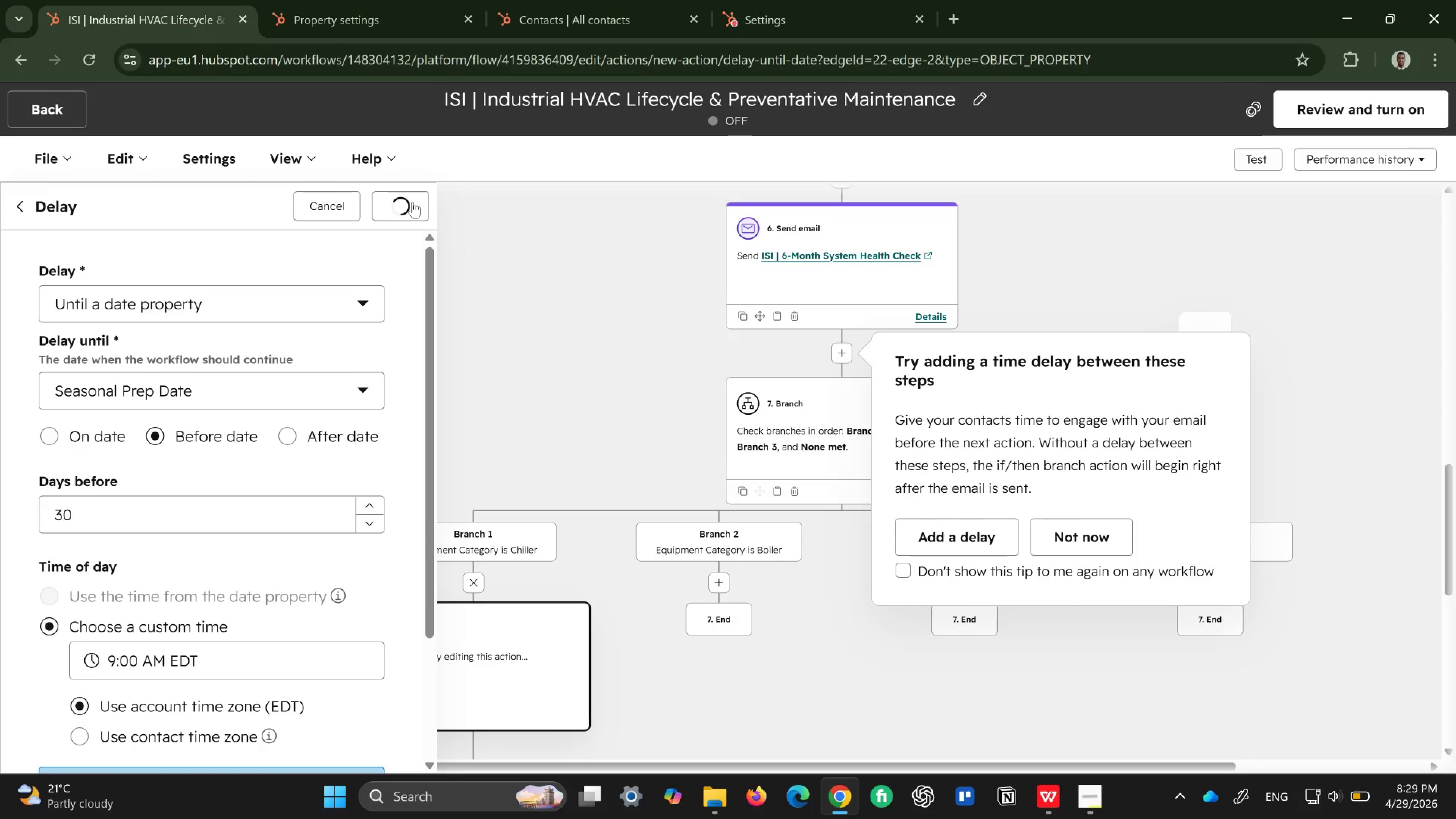 
mouse_move([701, 416])
 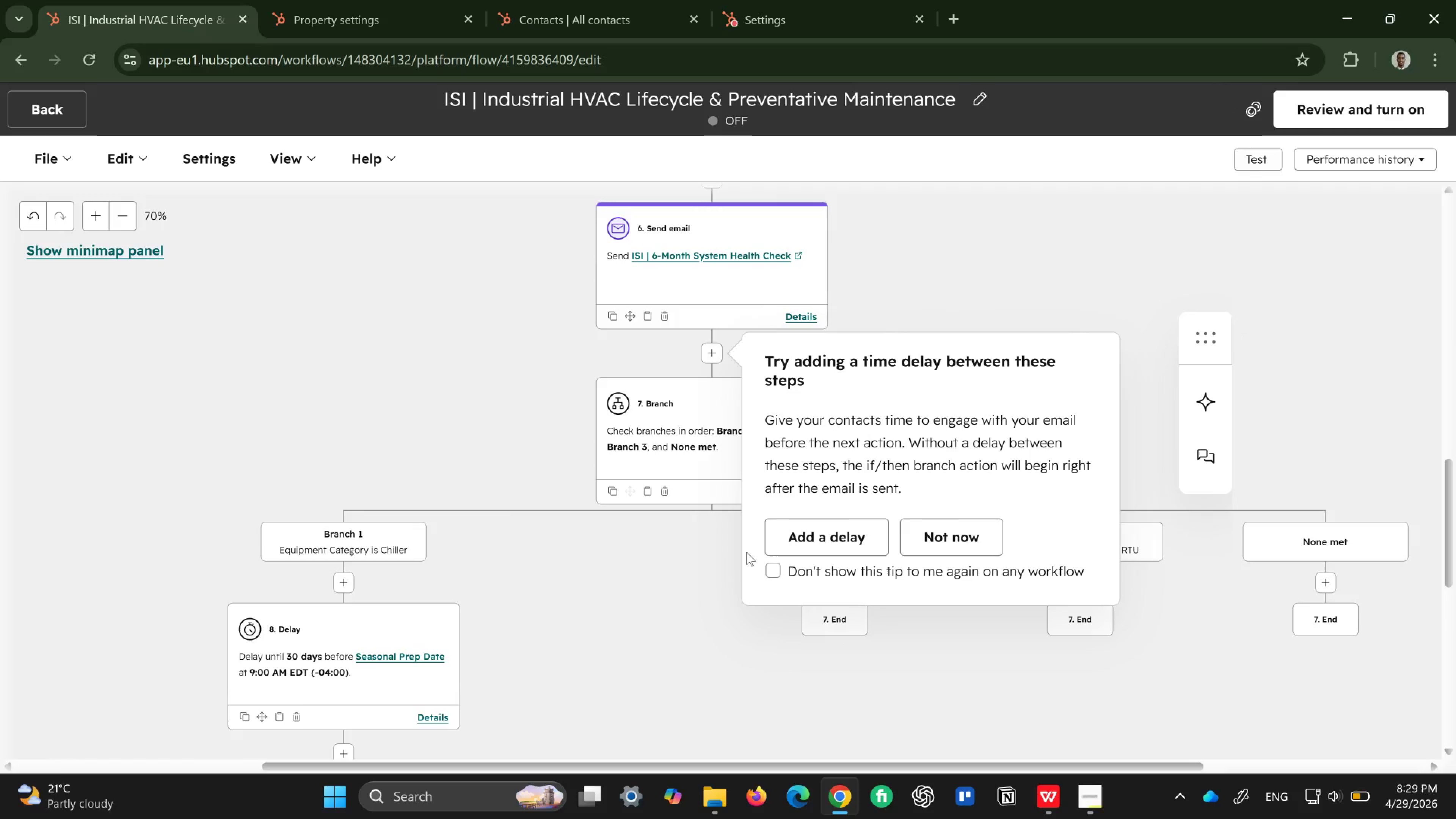 
left_click([811, 535])
 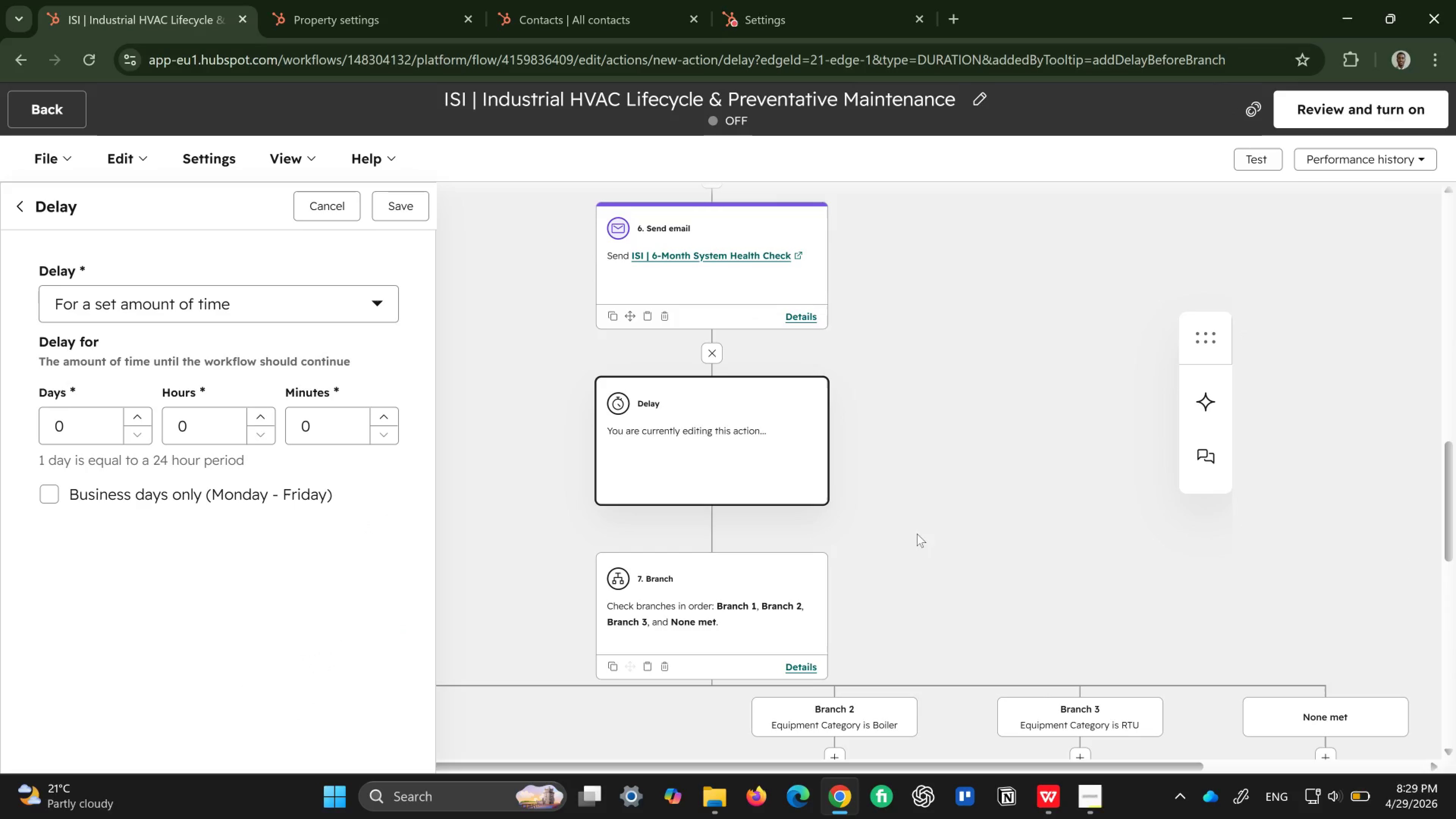 
scroll: coordinate [932, 533], scroll_direction: down, amount: 3.0
 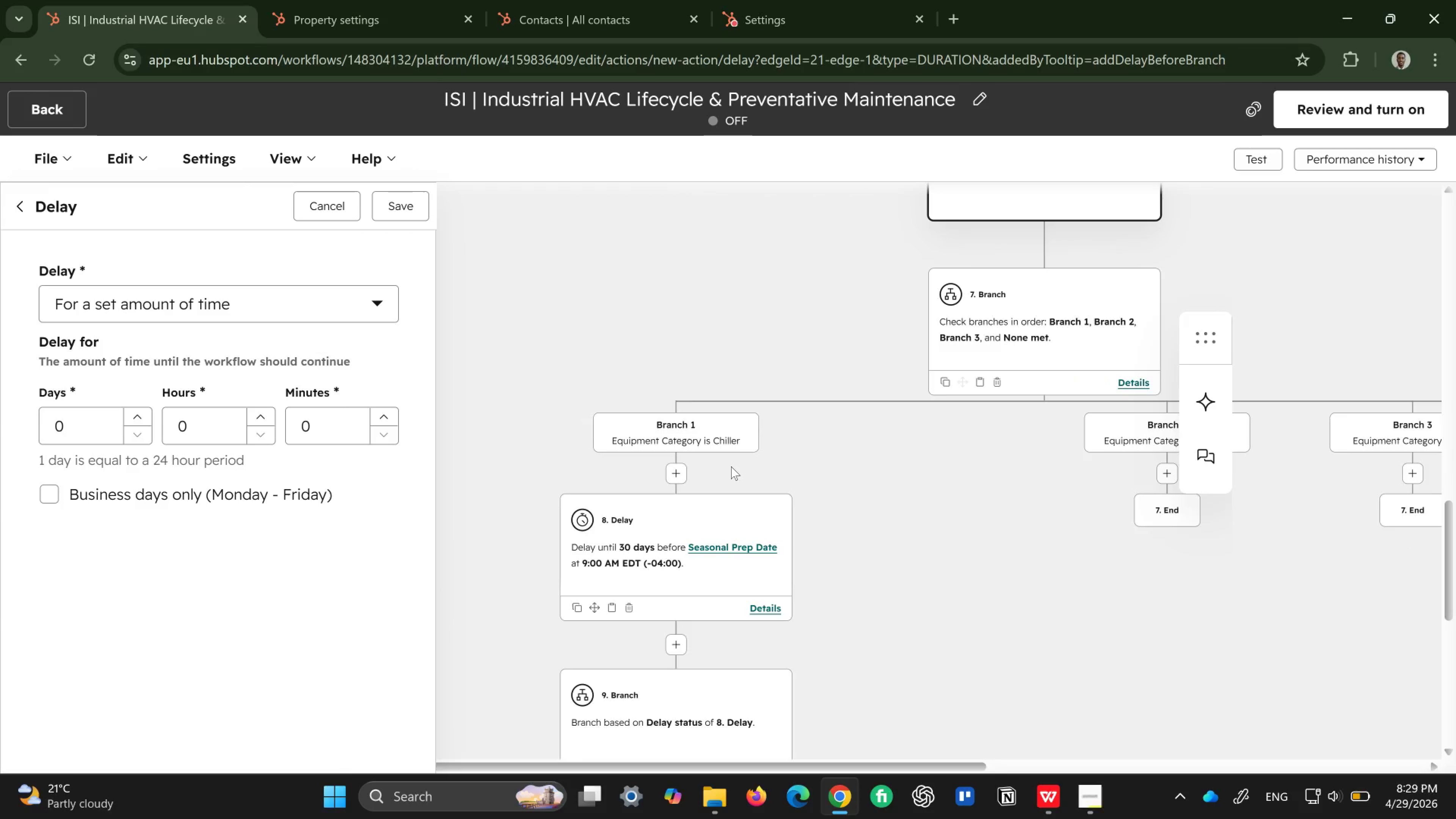 
wait(9.76)
 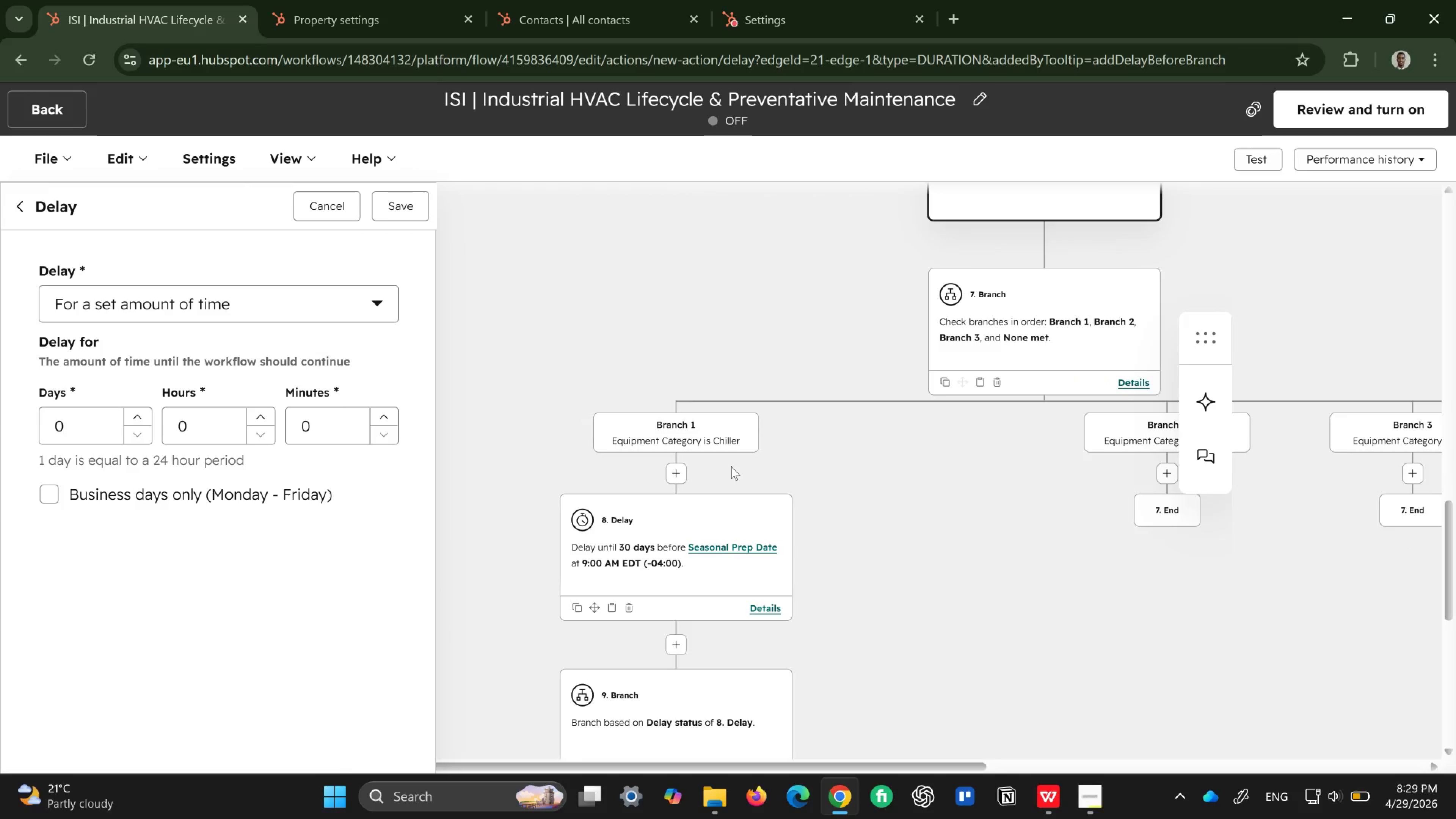 
key(Control+ControlLeft)
 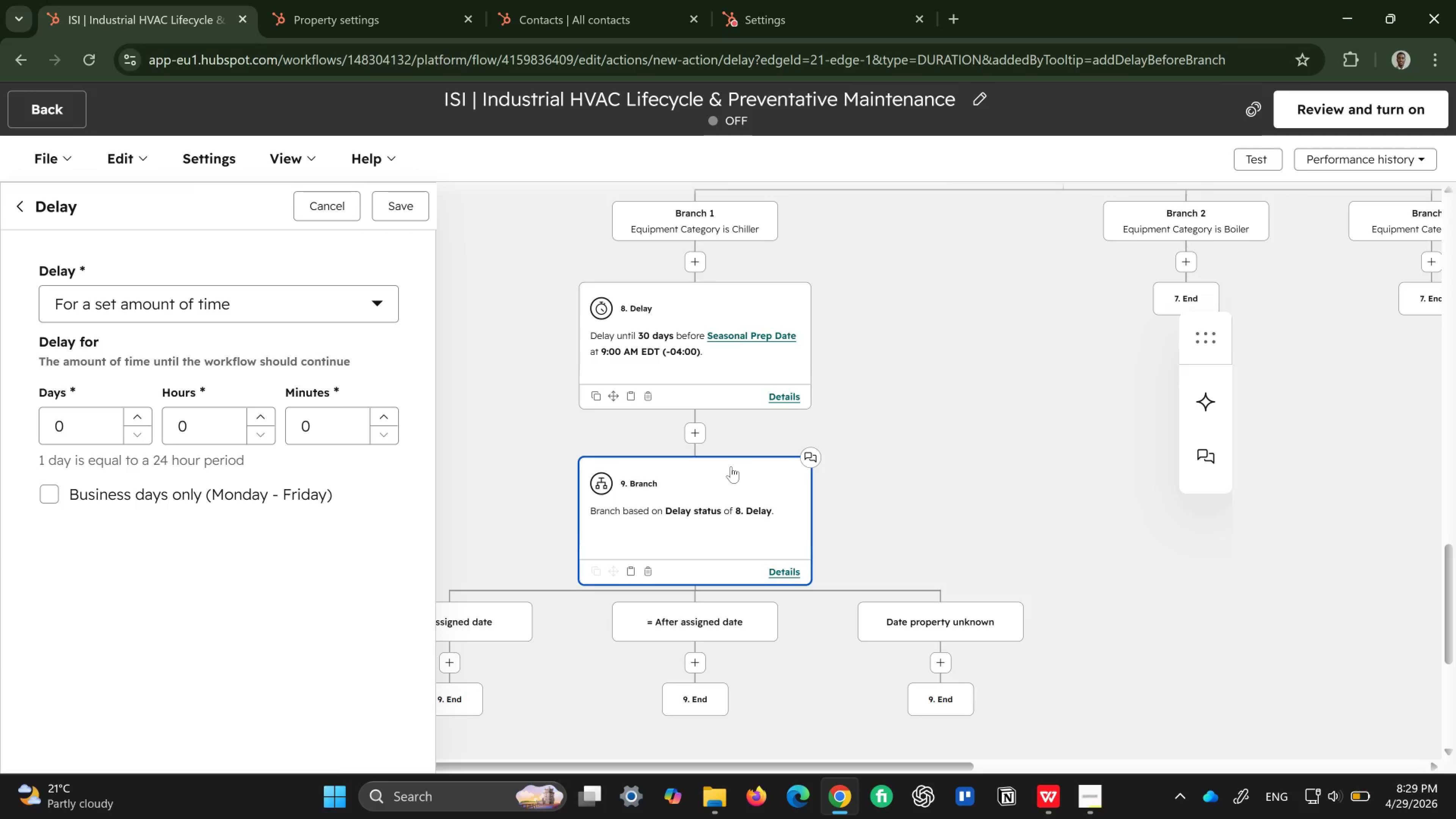 
key(Control+Z)
 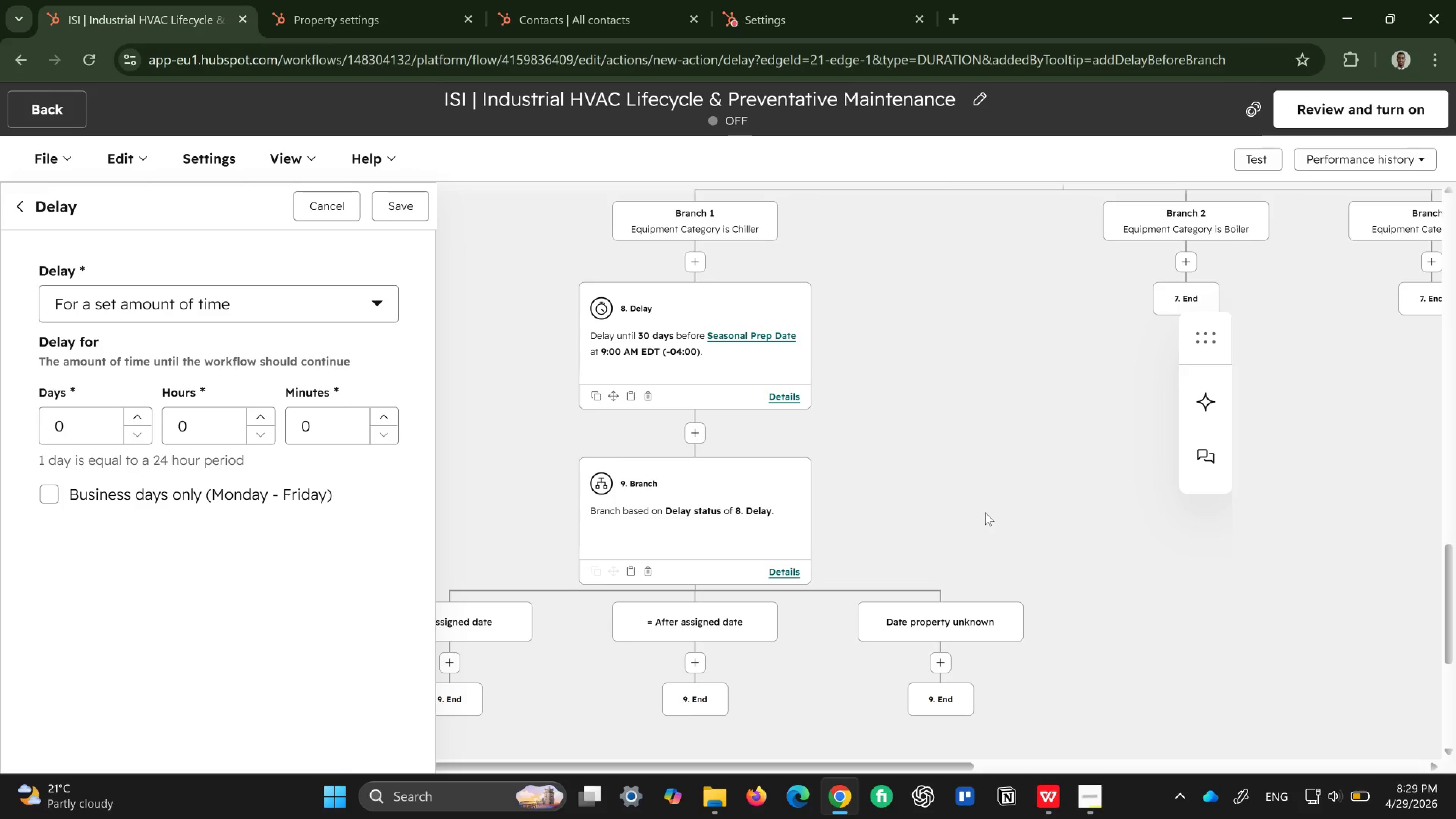 
wait(8.53)
 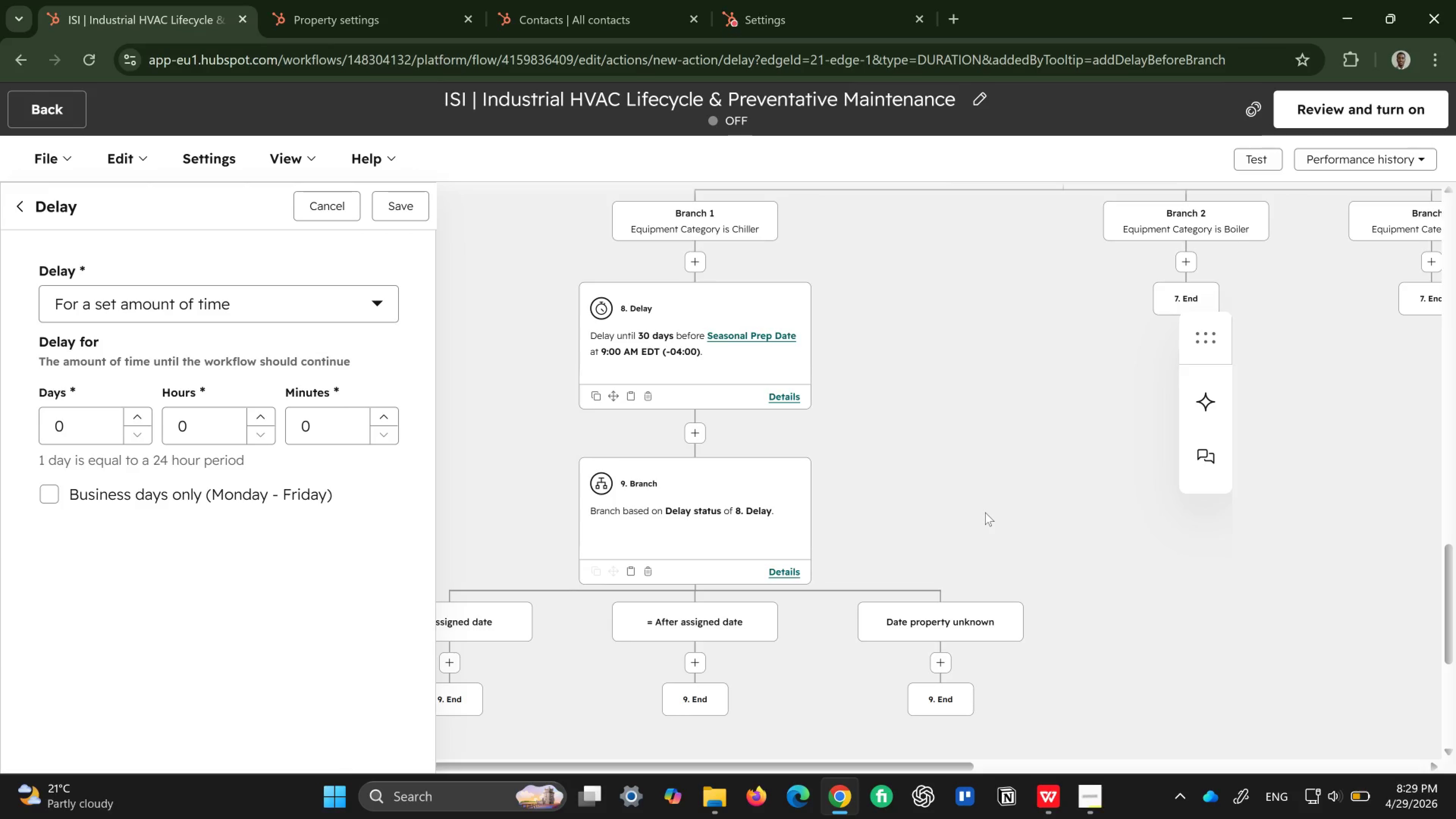 
left_click([314, 209])
 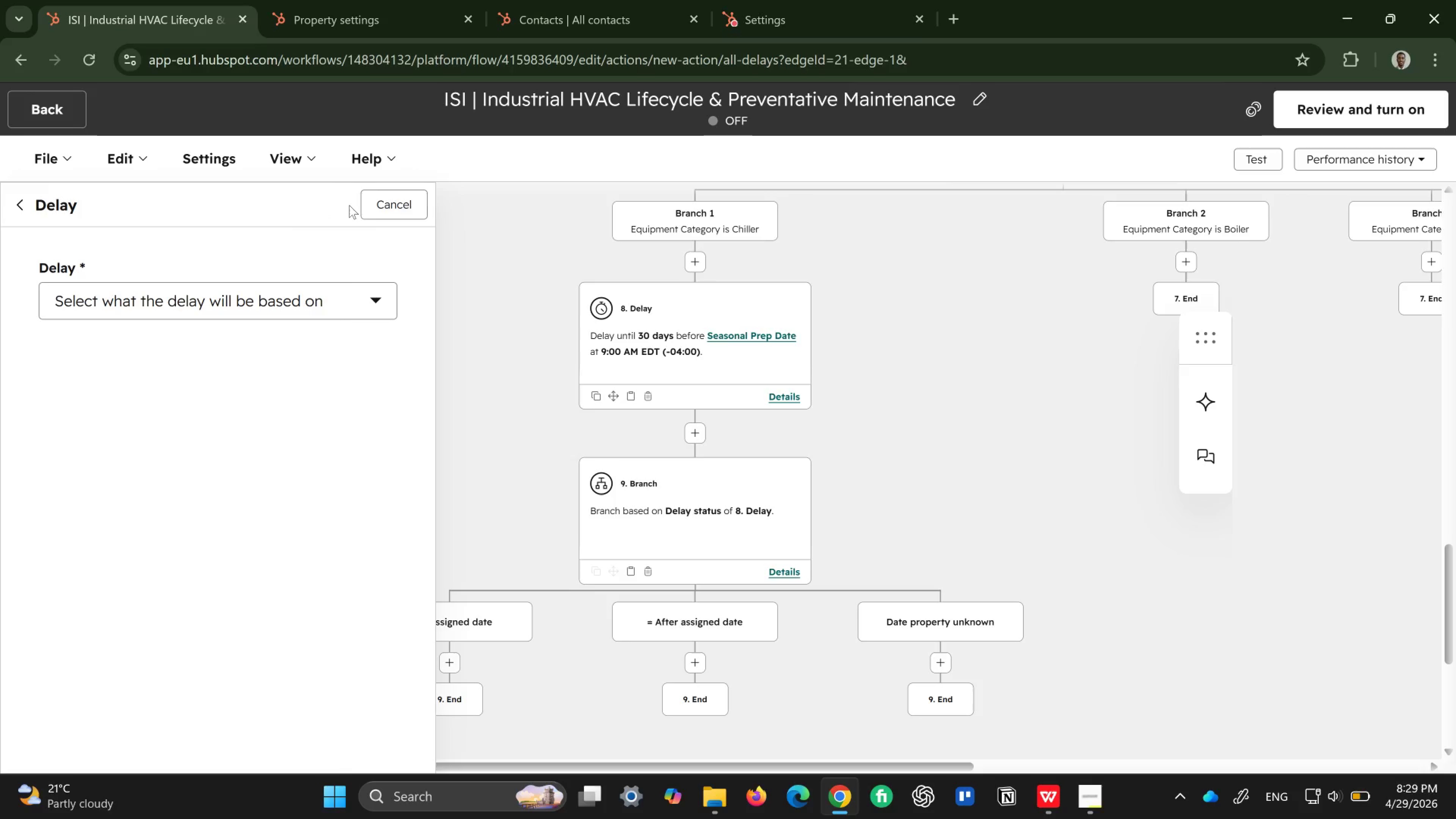 
left_click([389, 202])
 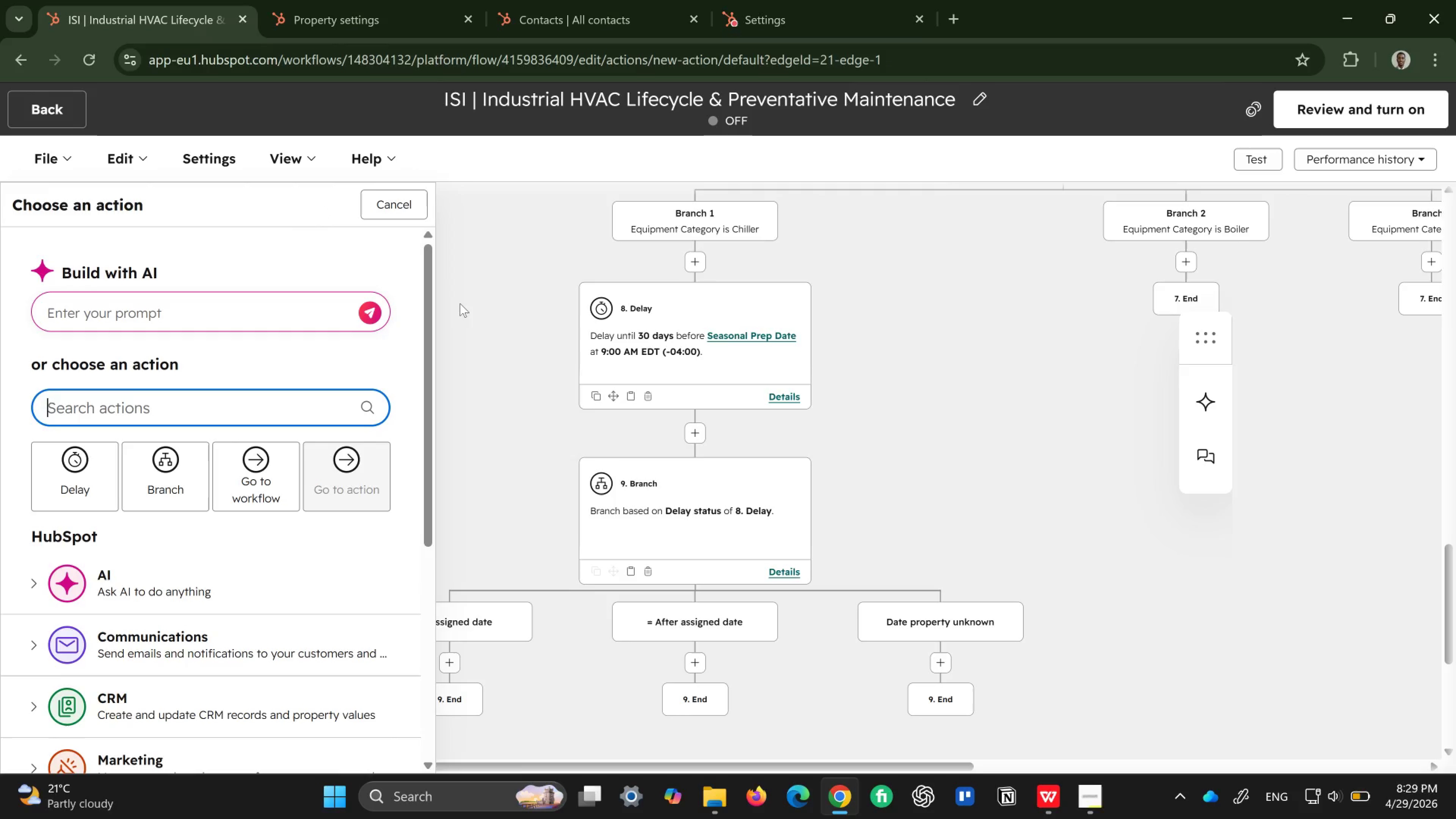 
left_click([400, 203])
 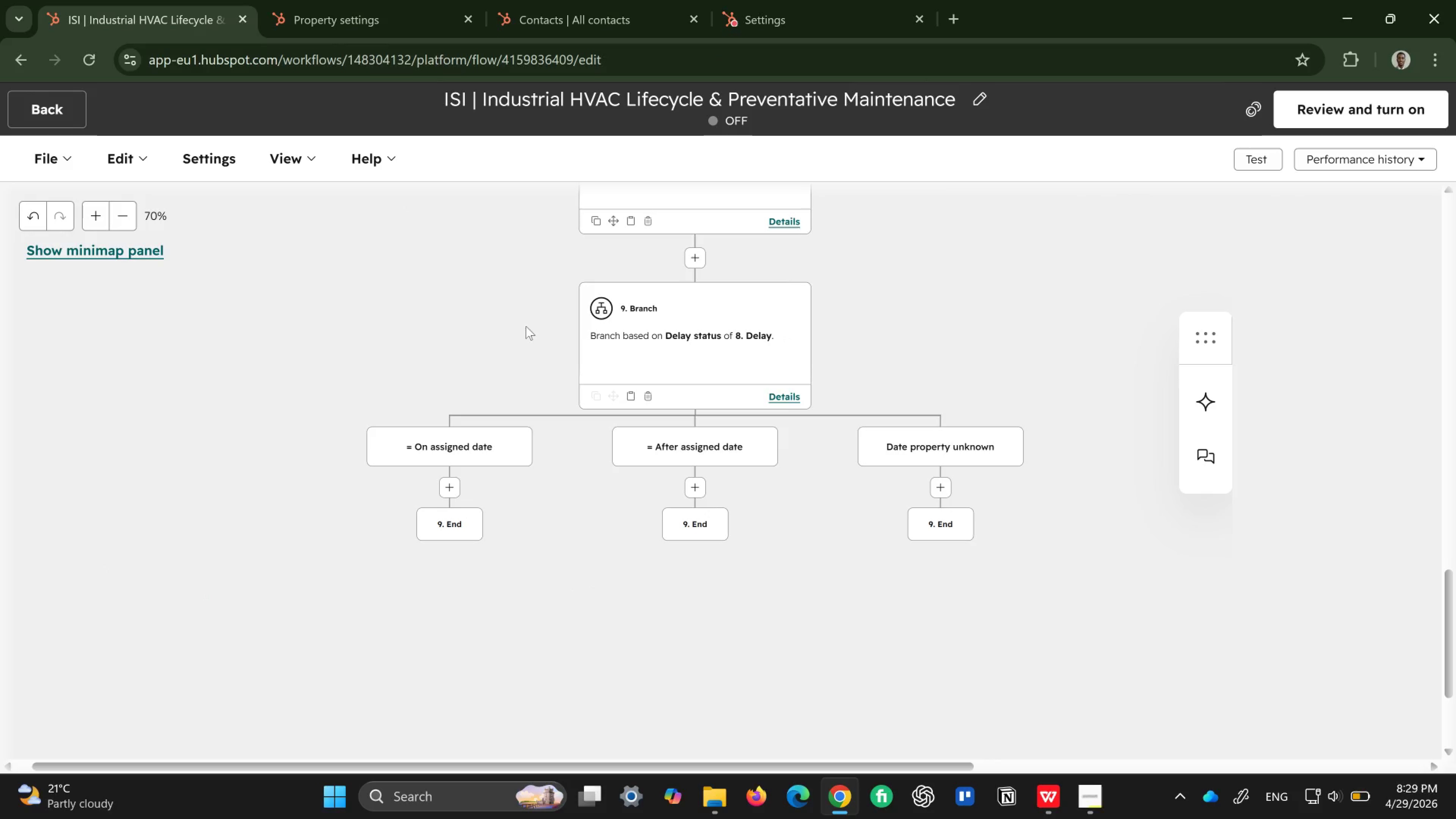 
mouse_move([941, 283])
 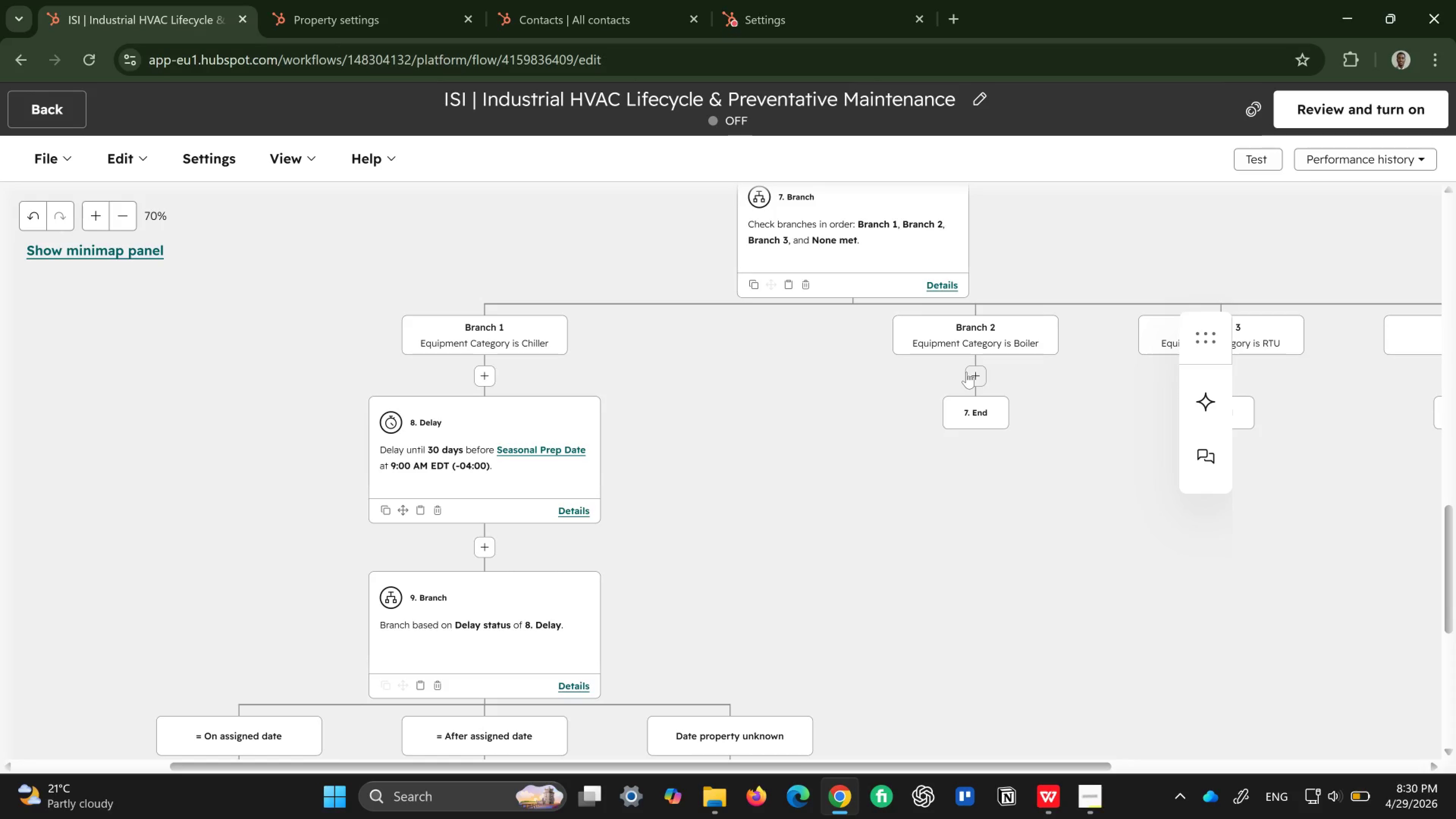 
wait(12.54)
 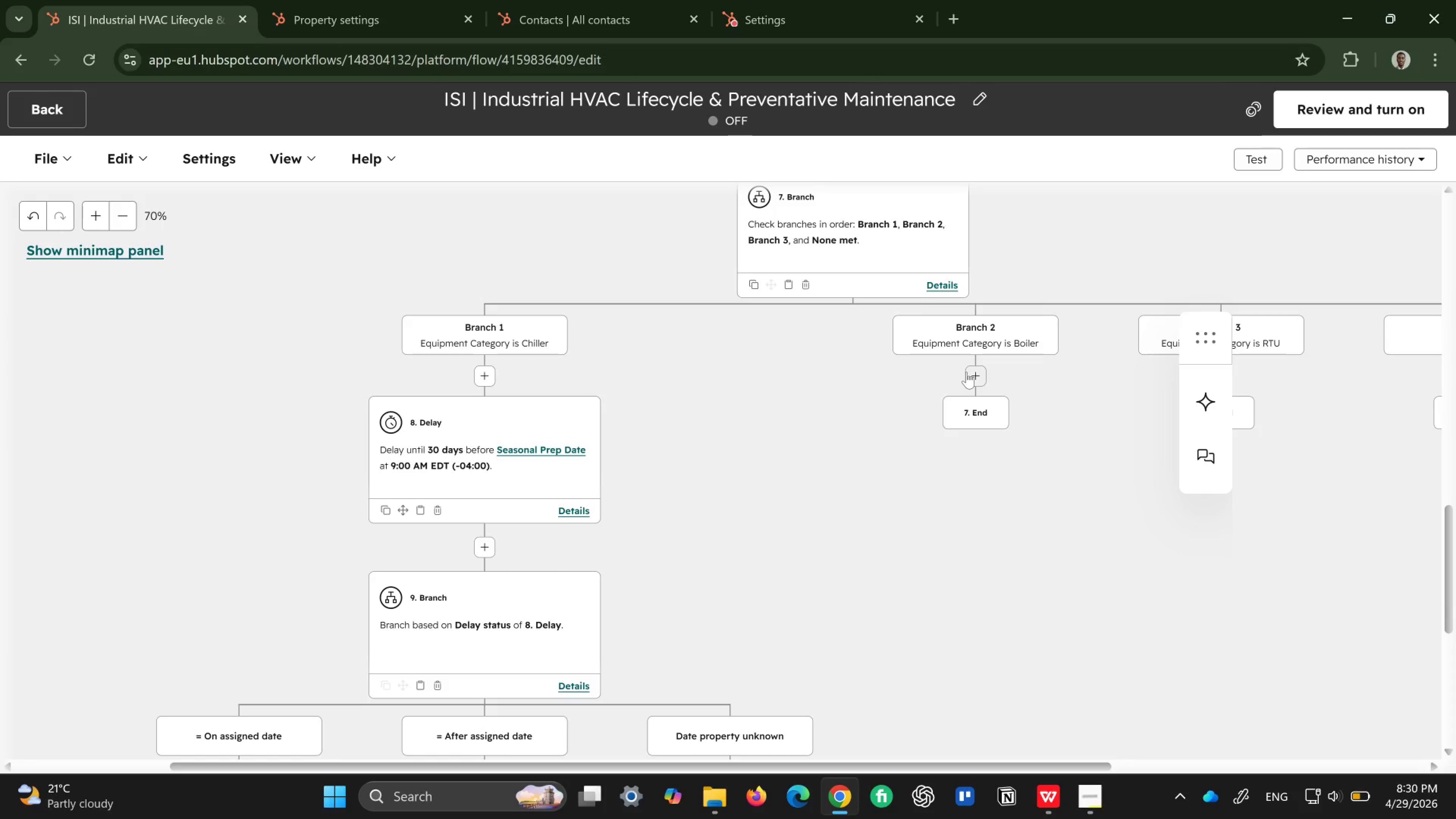 
scroll: coordinate [538, 566], scroll_direction: down, amount: 1.0
 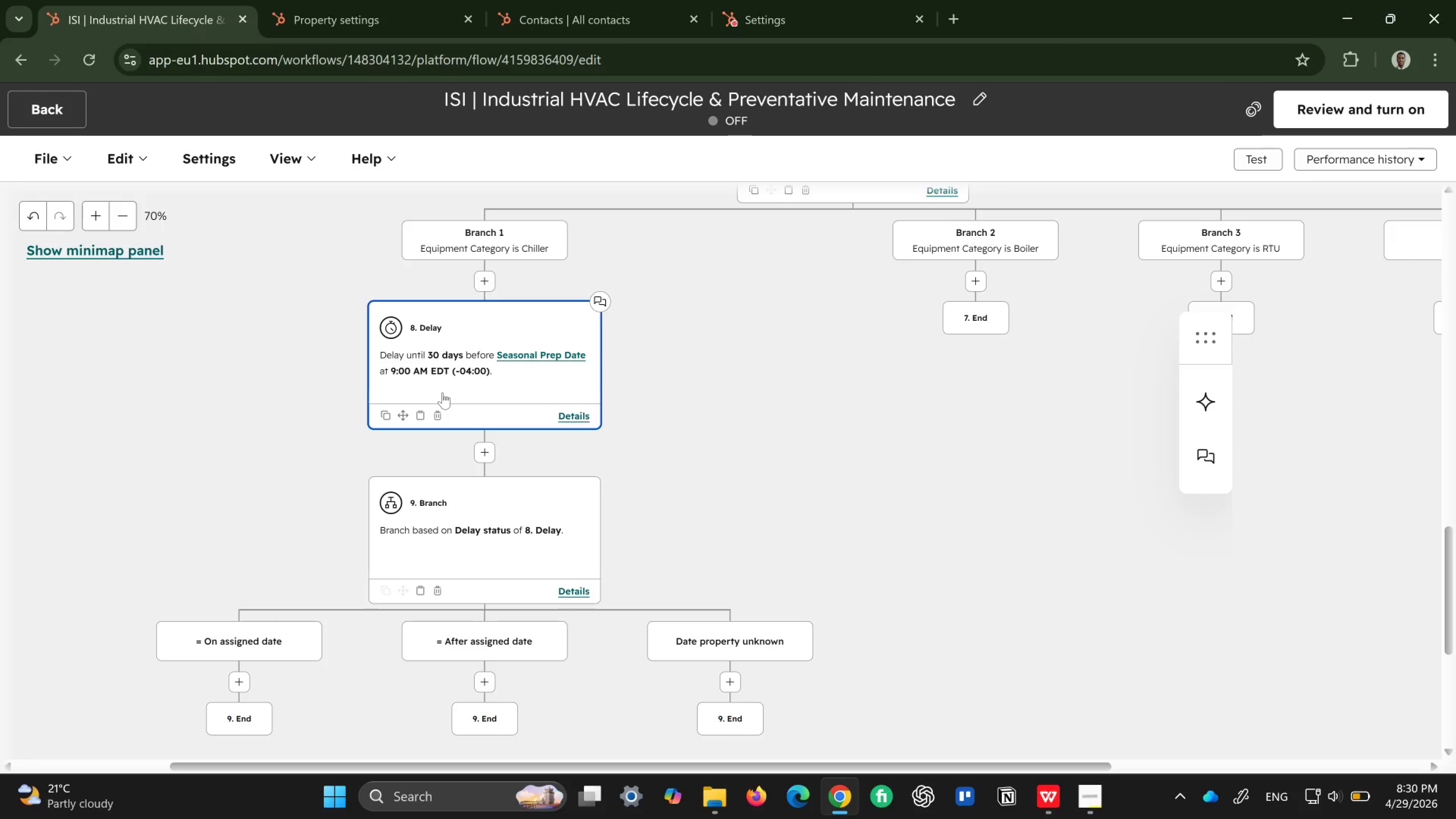 
wait(11.08)
 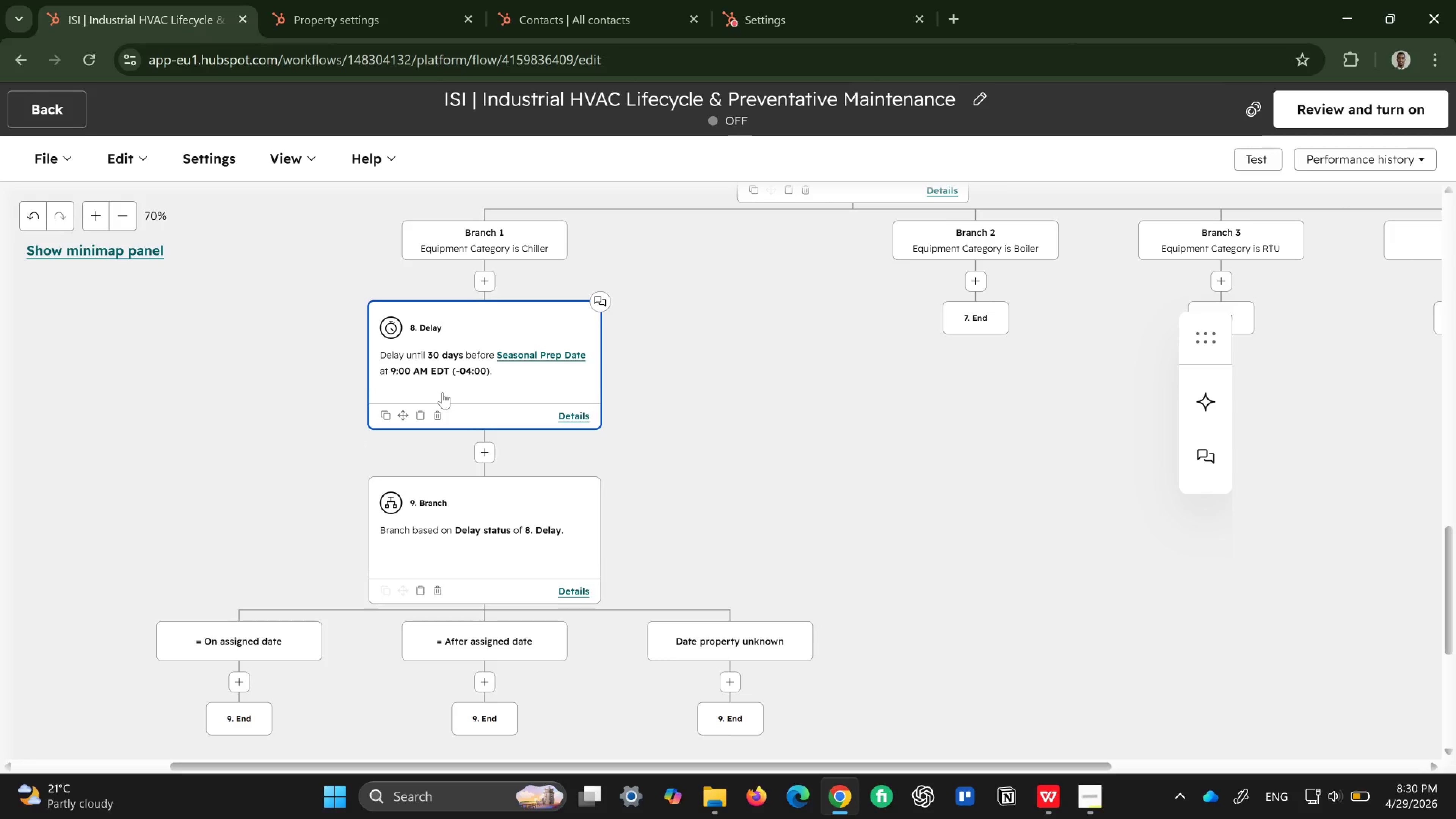 
left_click([437, 587])
 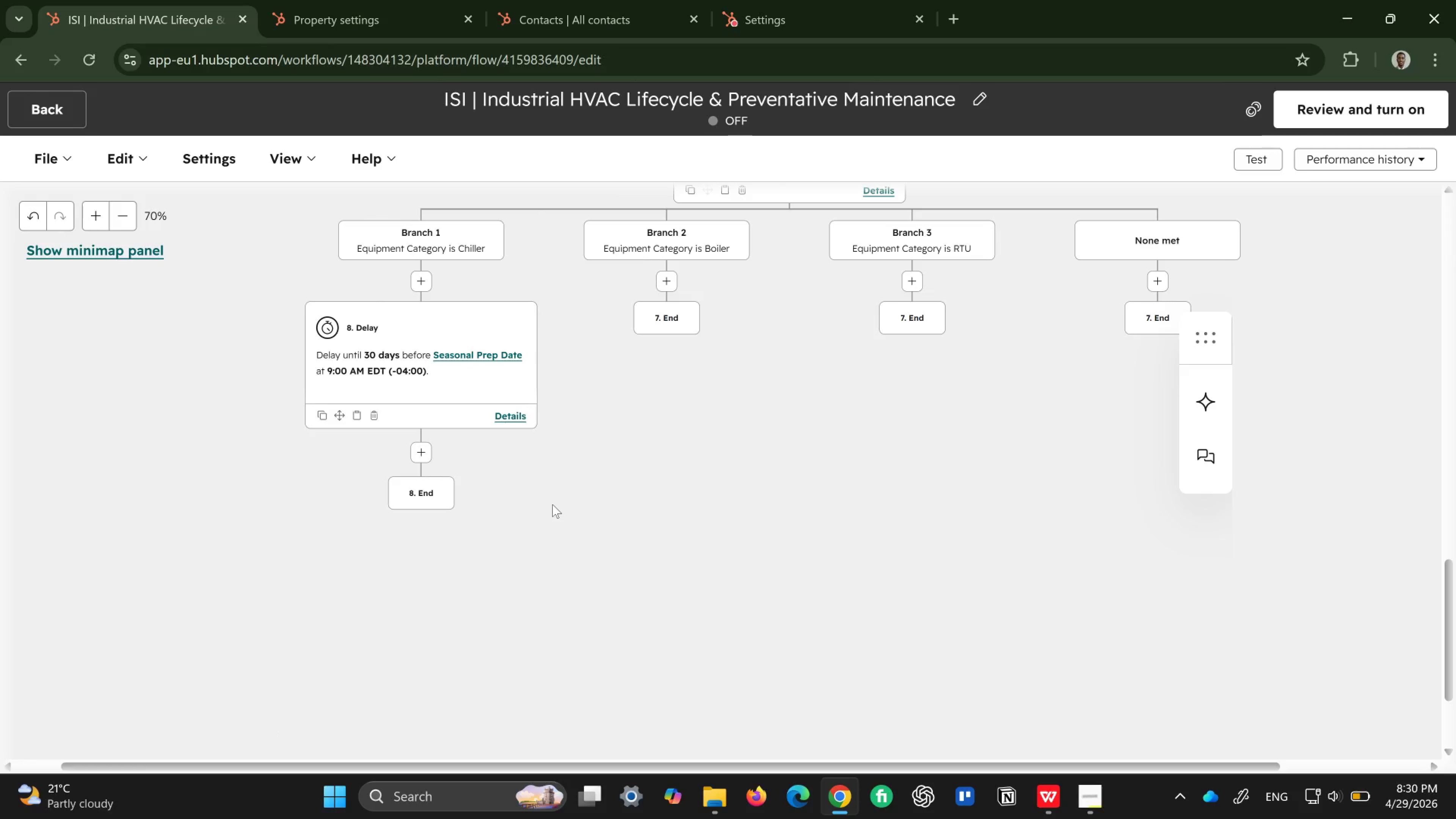 
wait(5.88)
 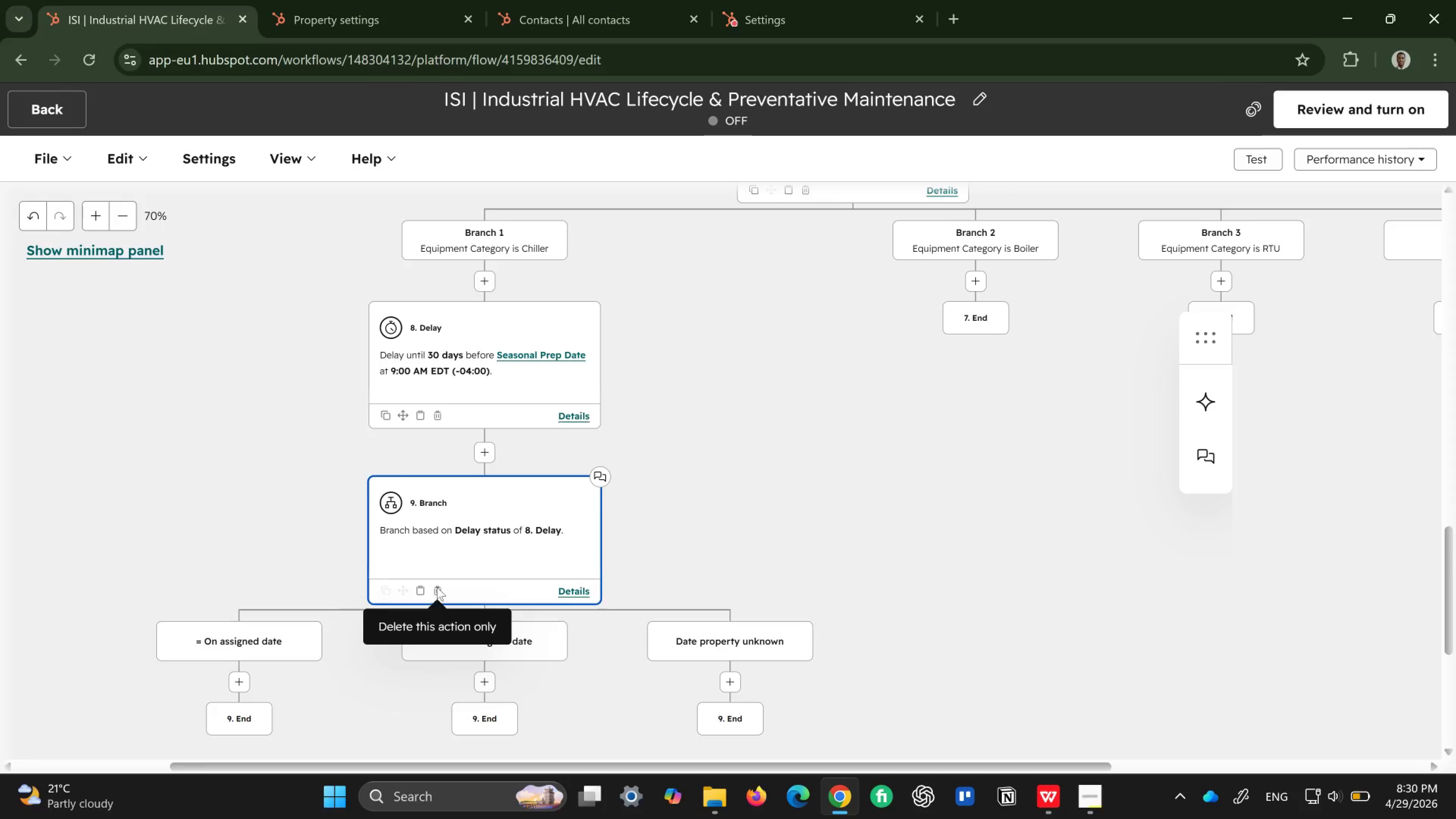 
left_click([395, 319])
 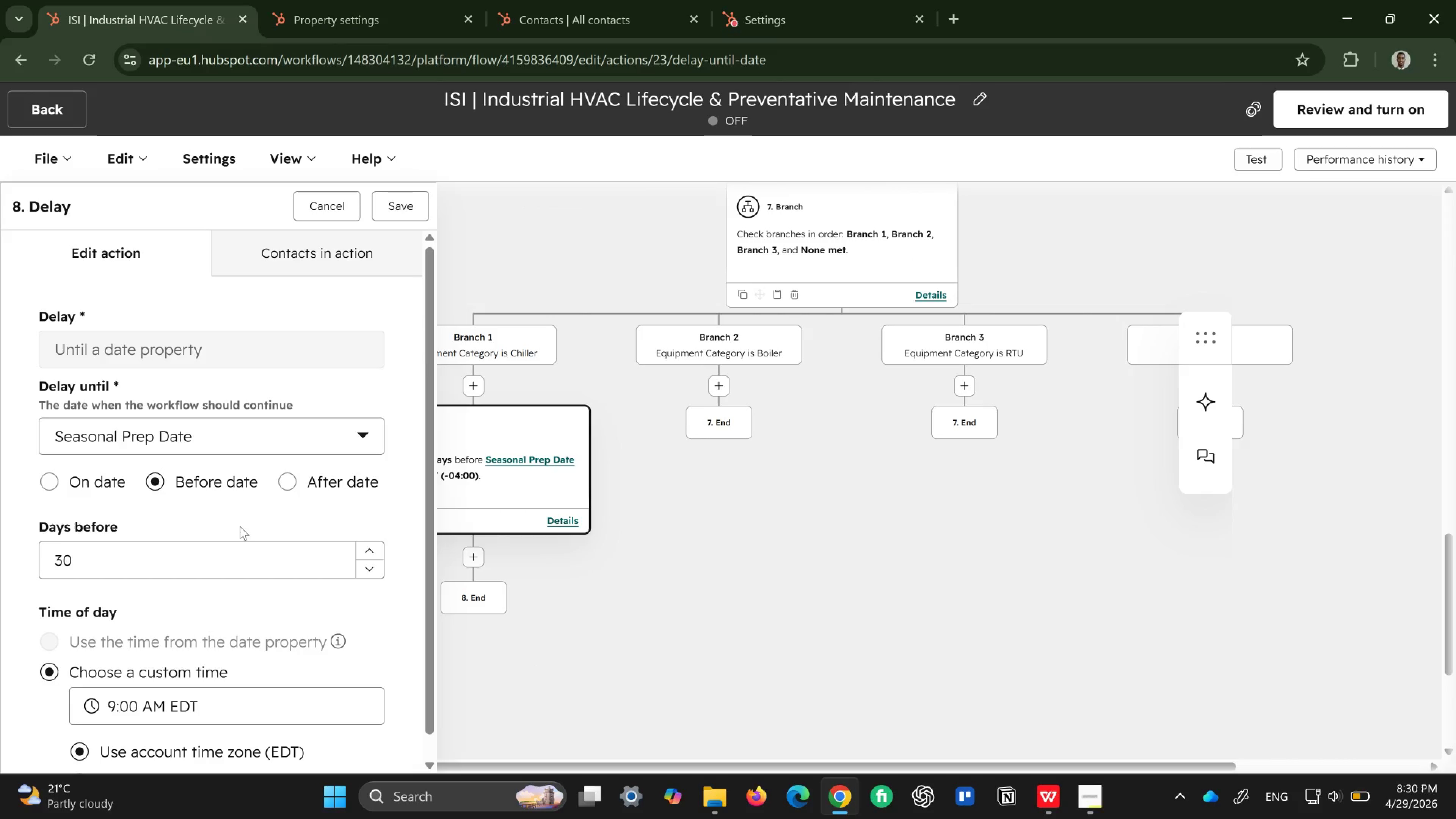 
scroll: coordinate [234, 528], scroll_direction: down, amount: 1.0
 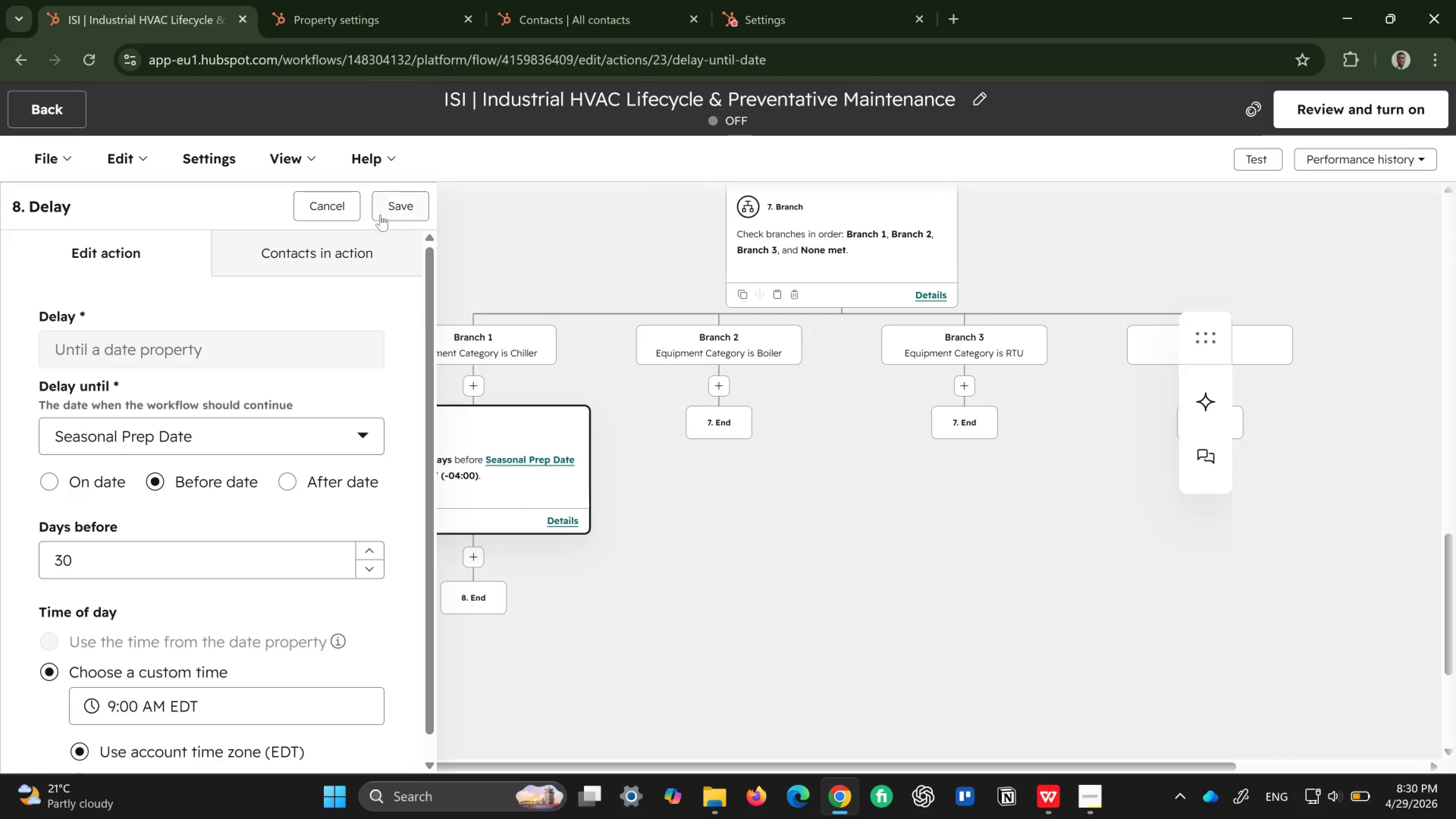 
left_click([383, 211])
 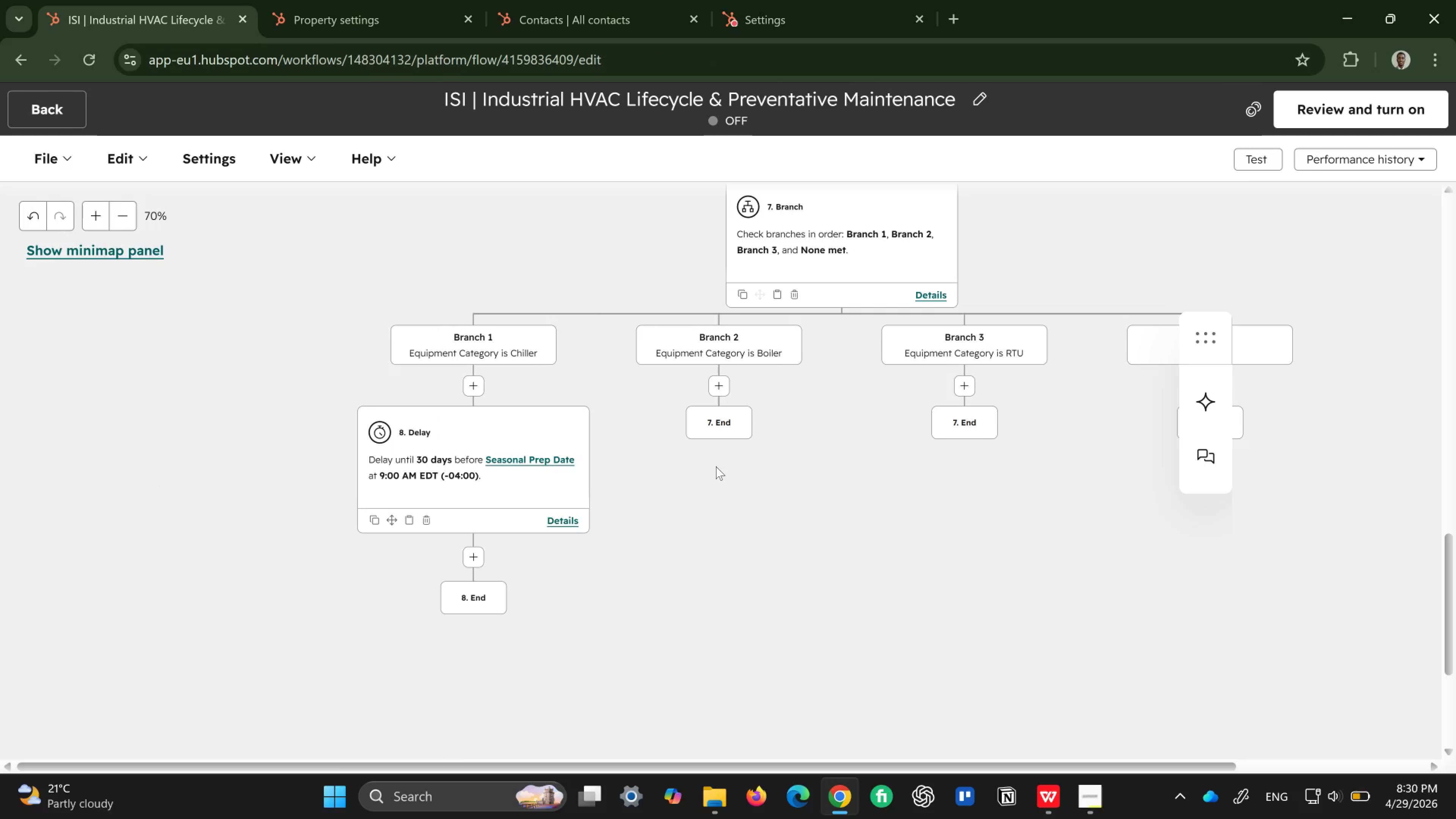 
wait(12.54)
 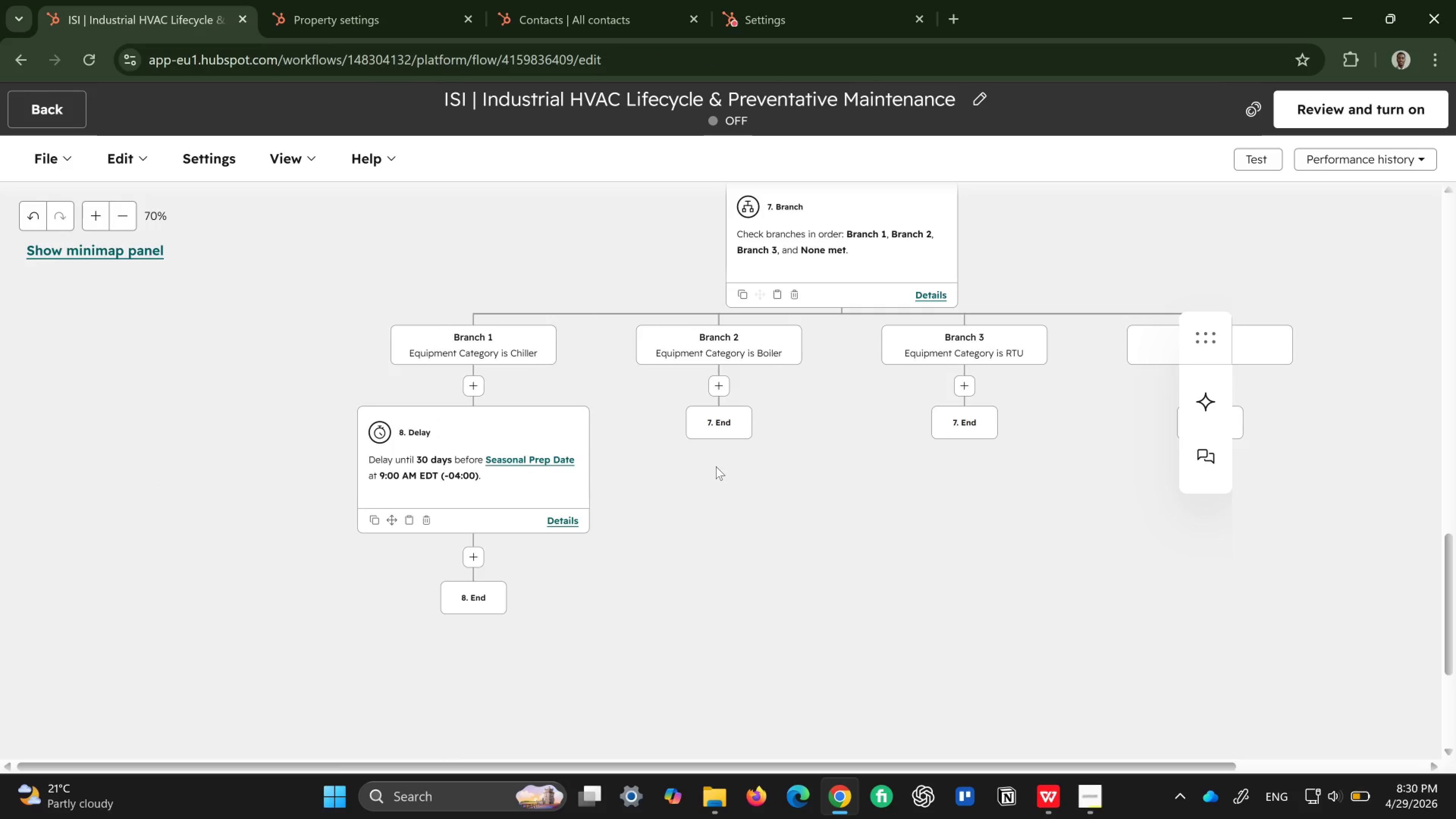 
left_click([474, 447])
 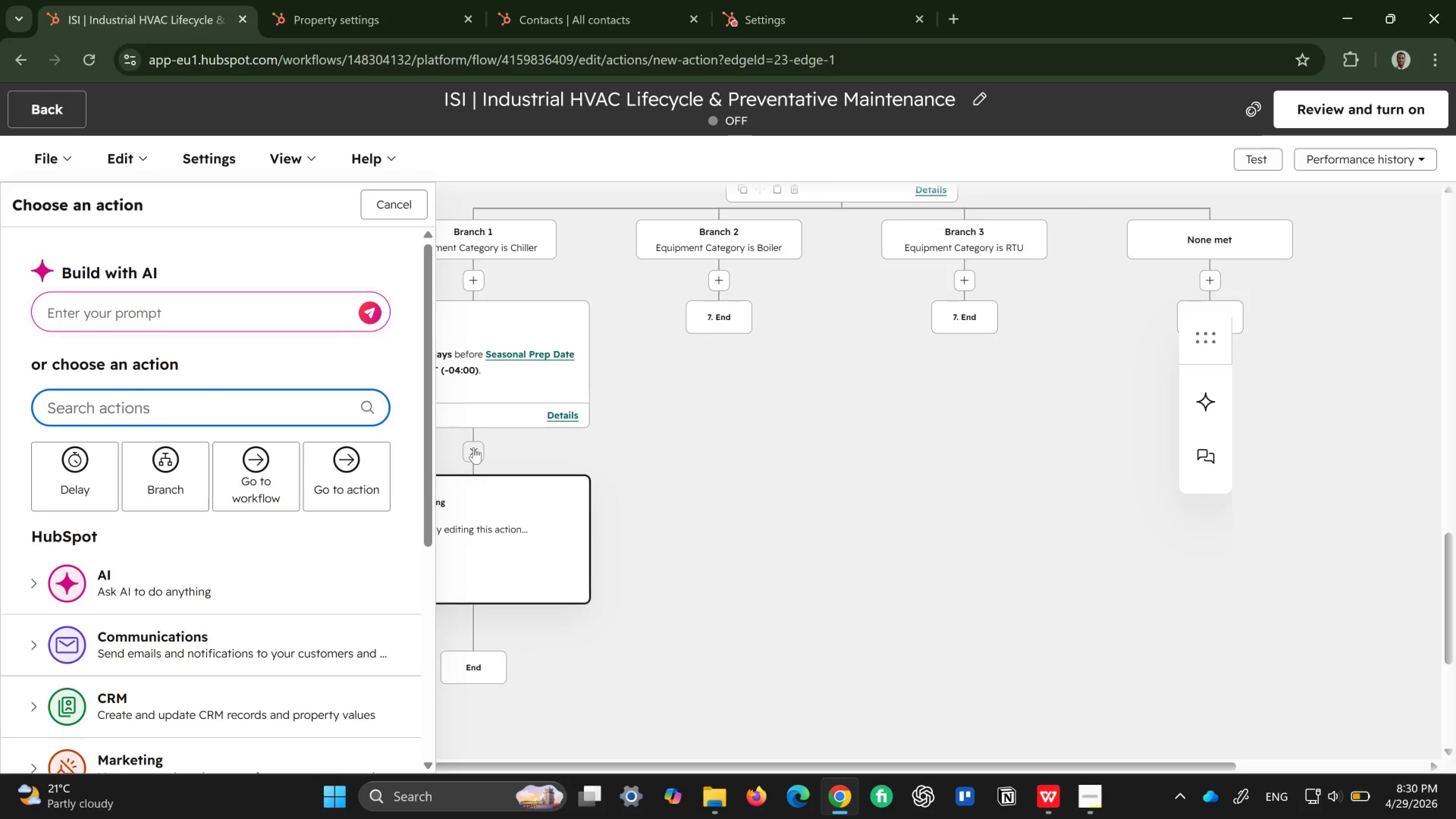 
wait(7.61)
 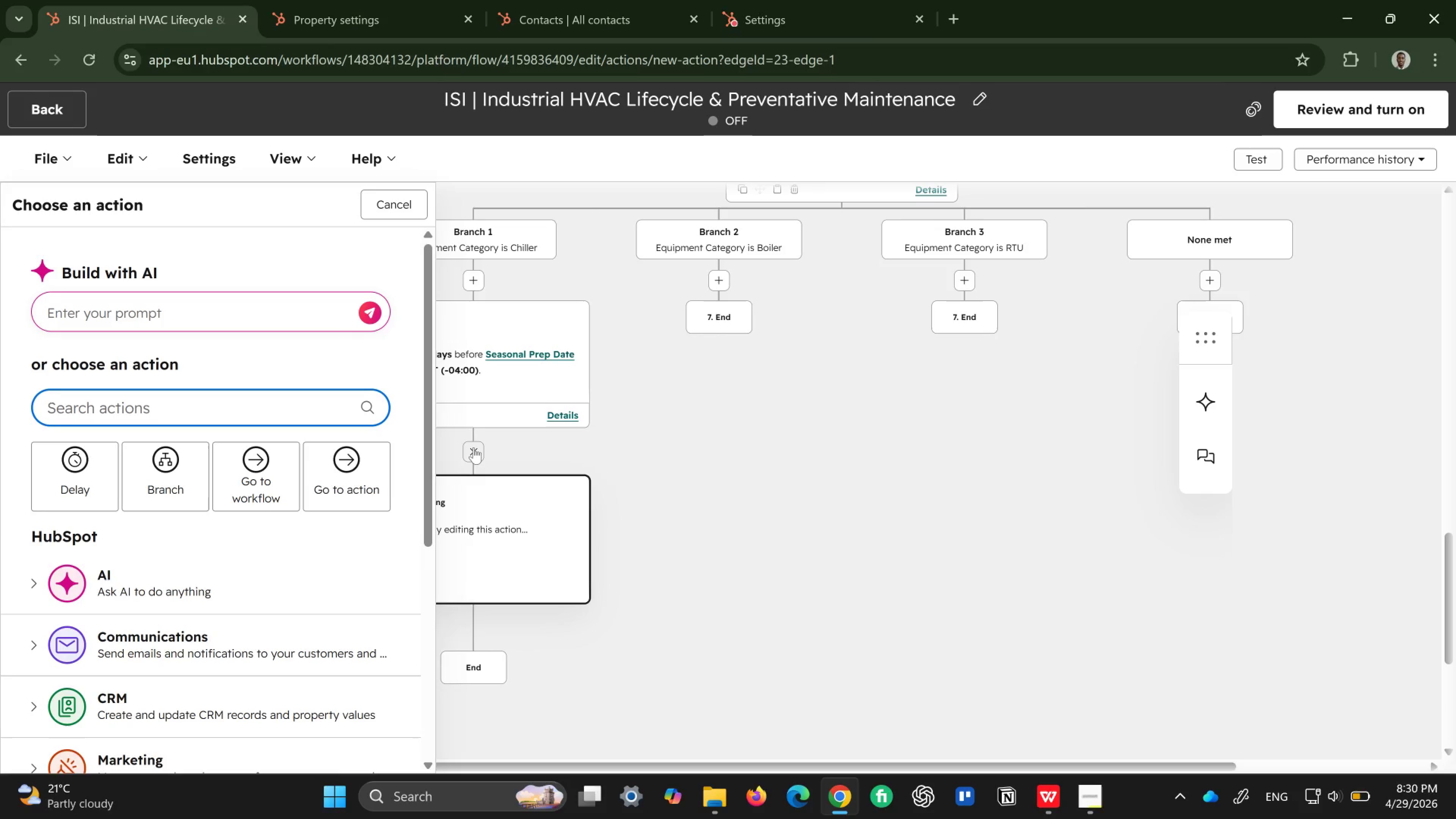 
left_click([223, 715])
 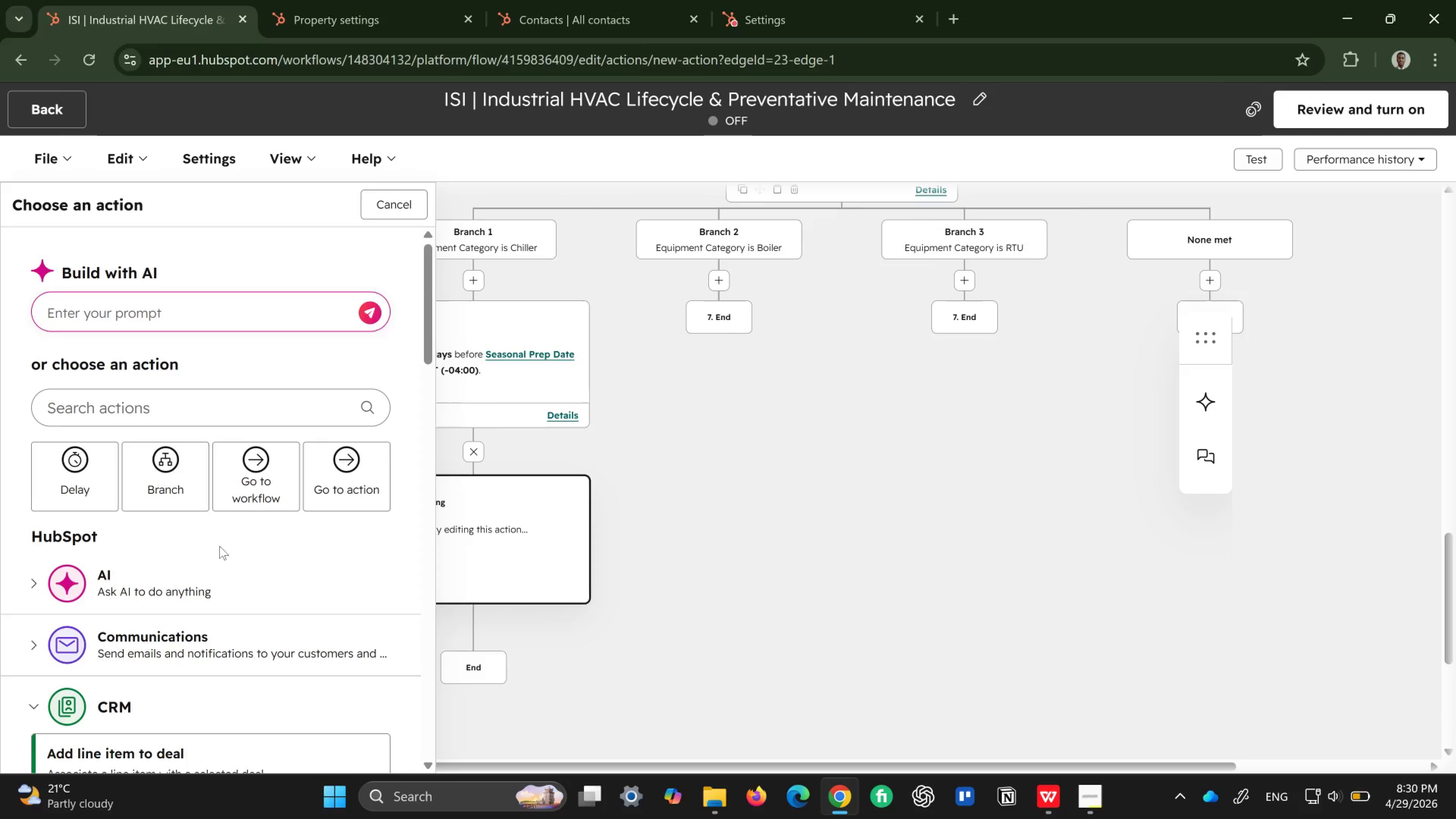 
scroll: coordinate [223, 541], scroll_direction: down, amount: 9.0
 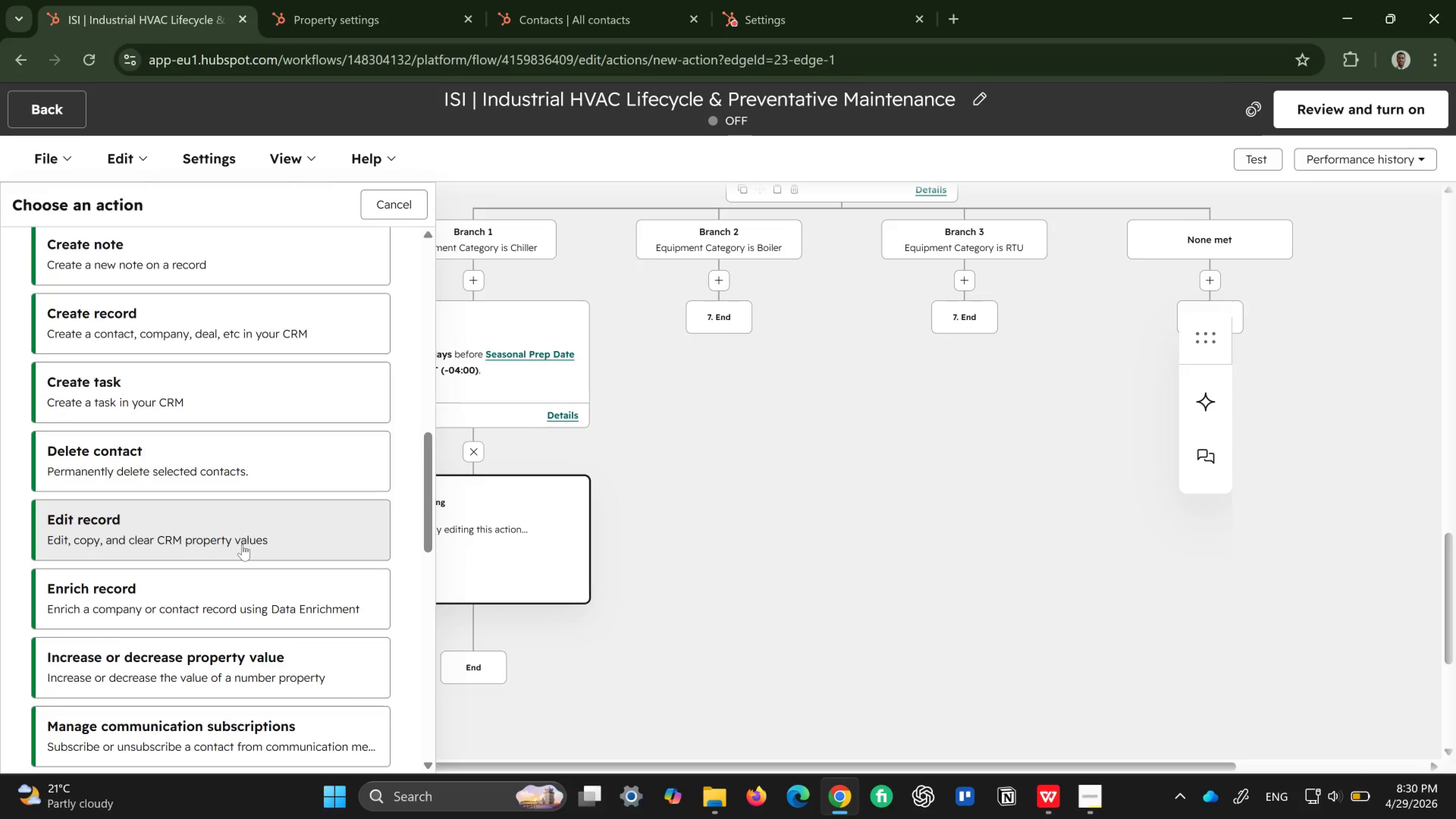 
left_click([242, 544])
 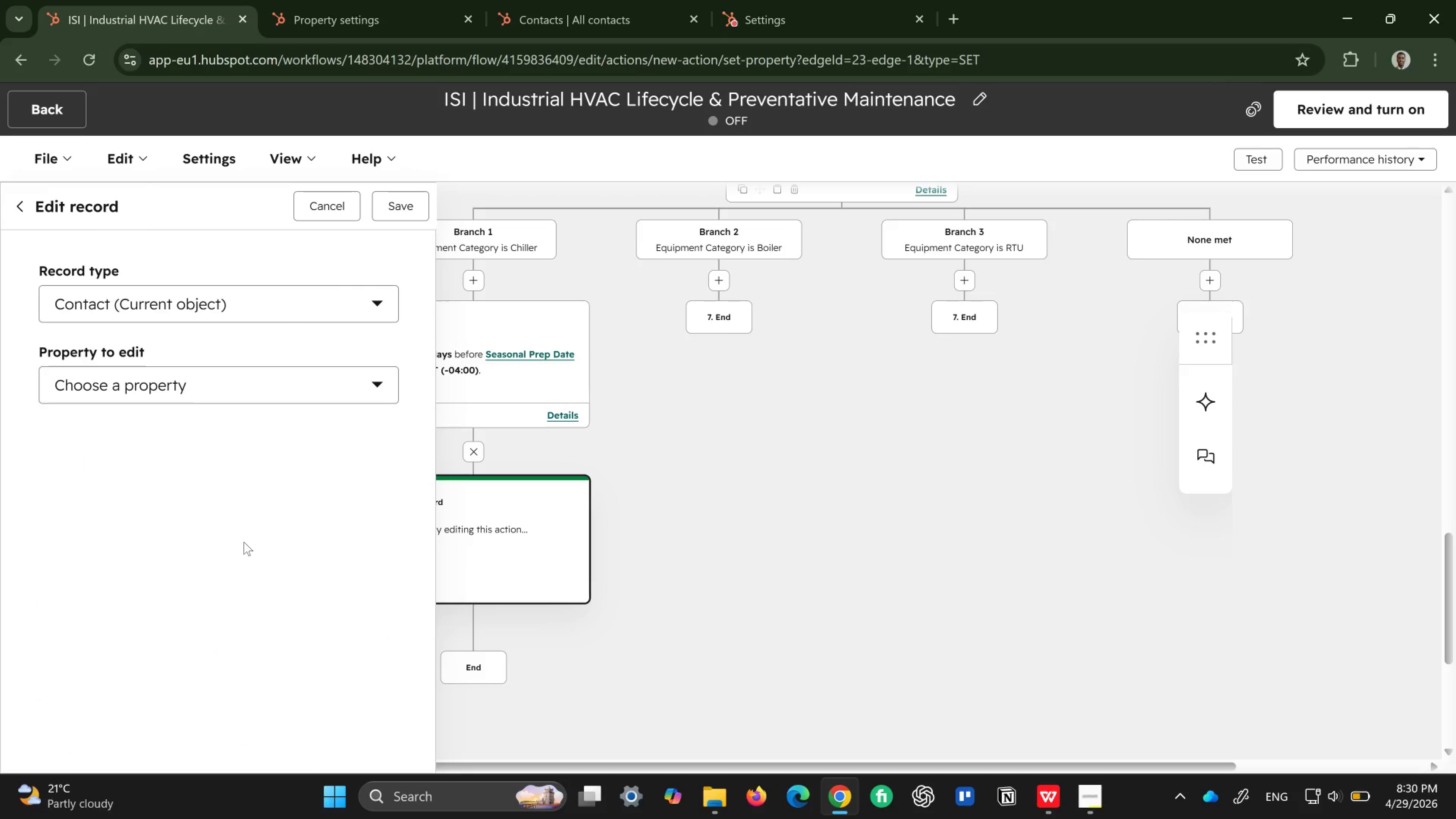 
left_click([288, 390])
 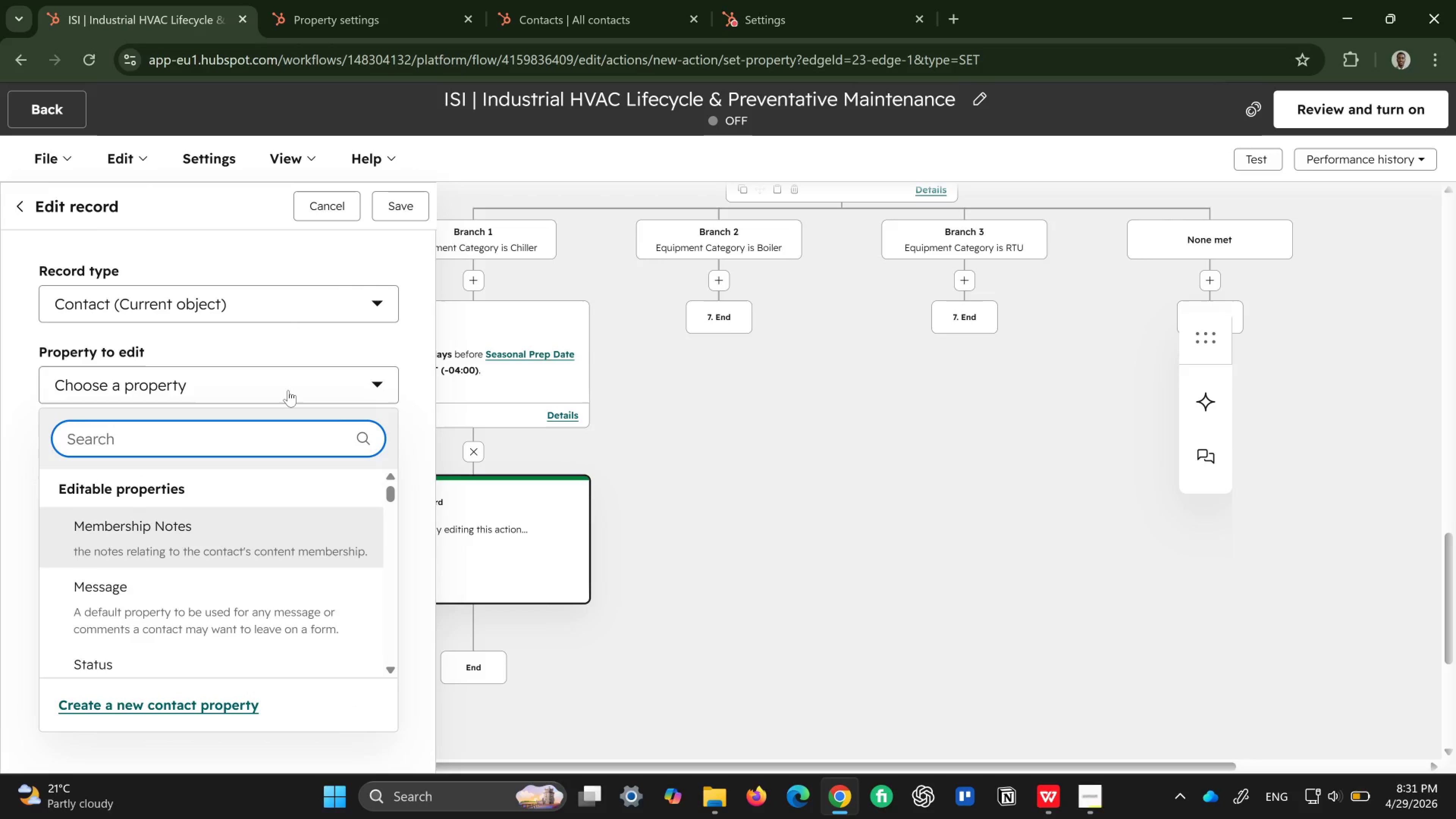 
type(life)
 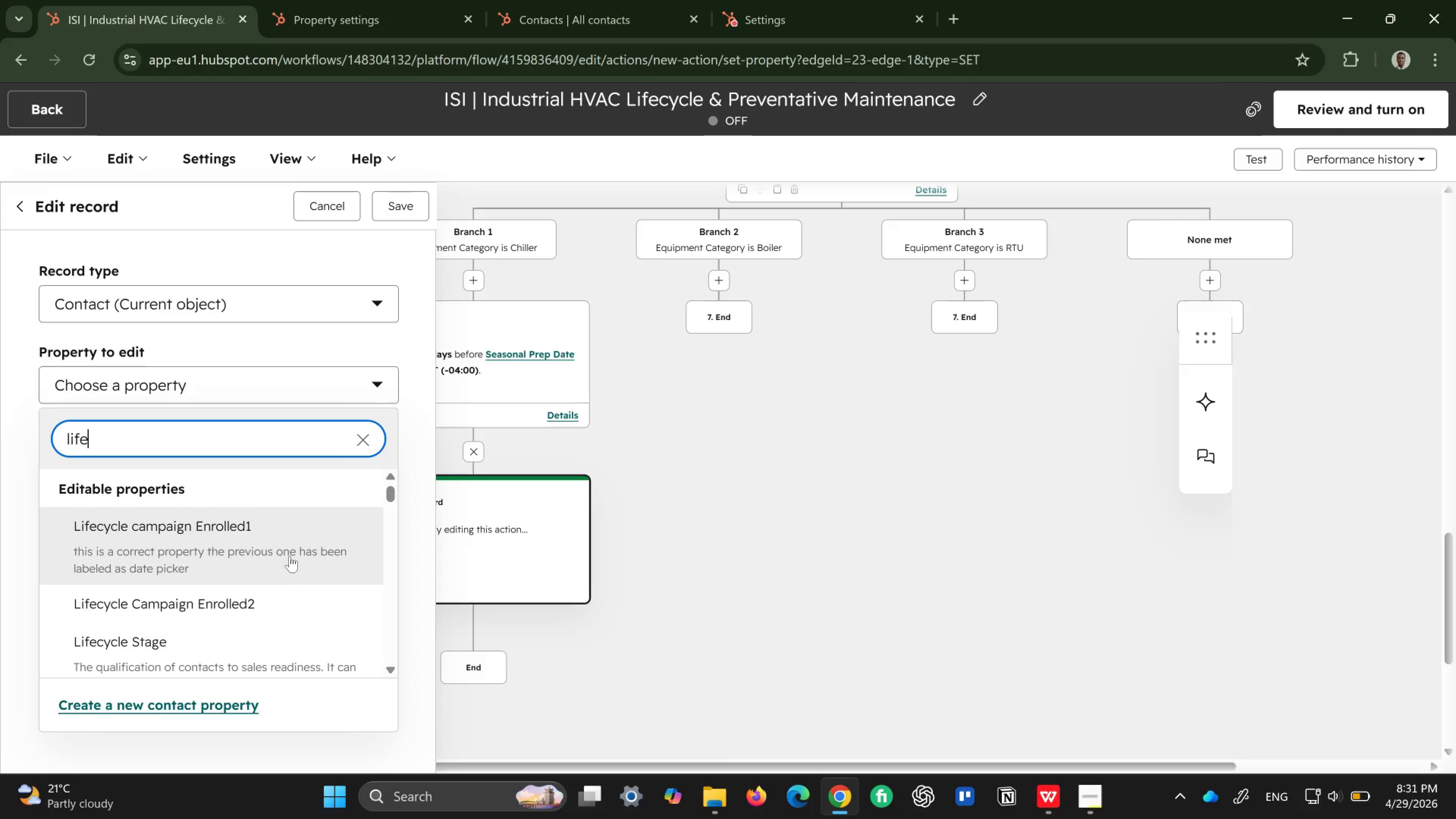 
scroll: coordinate [275, 579], scroll_direction: down, amount: 2.0
 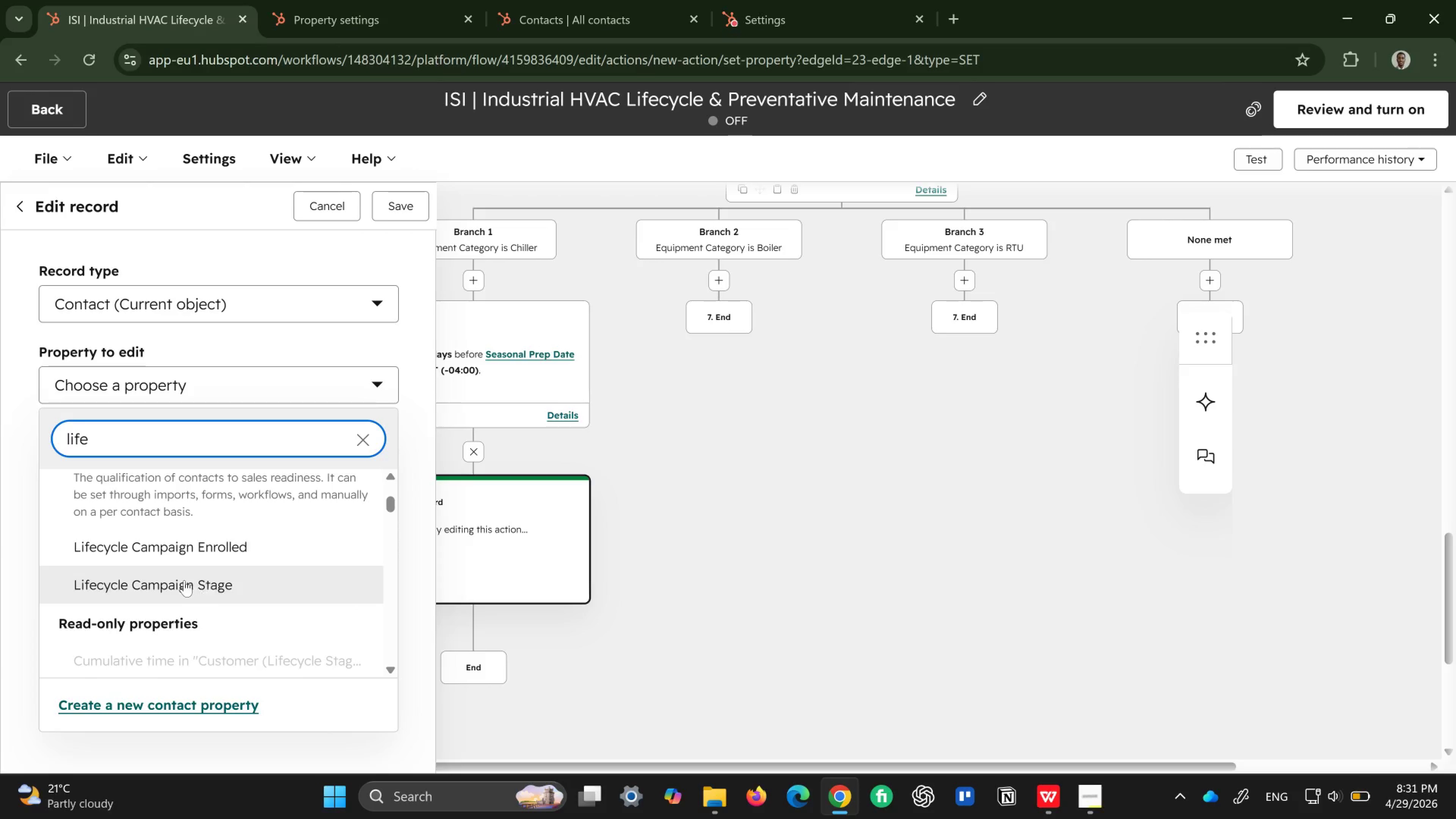 
left_click([184, 580])
 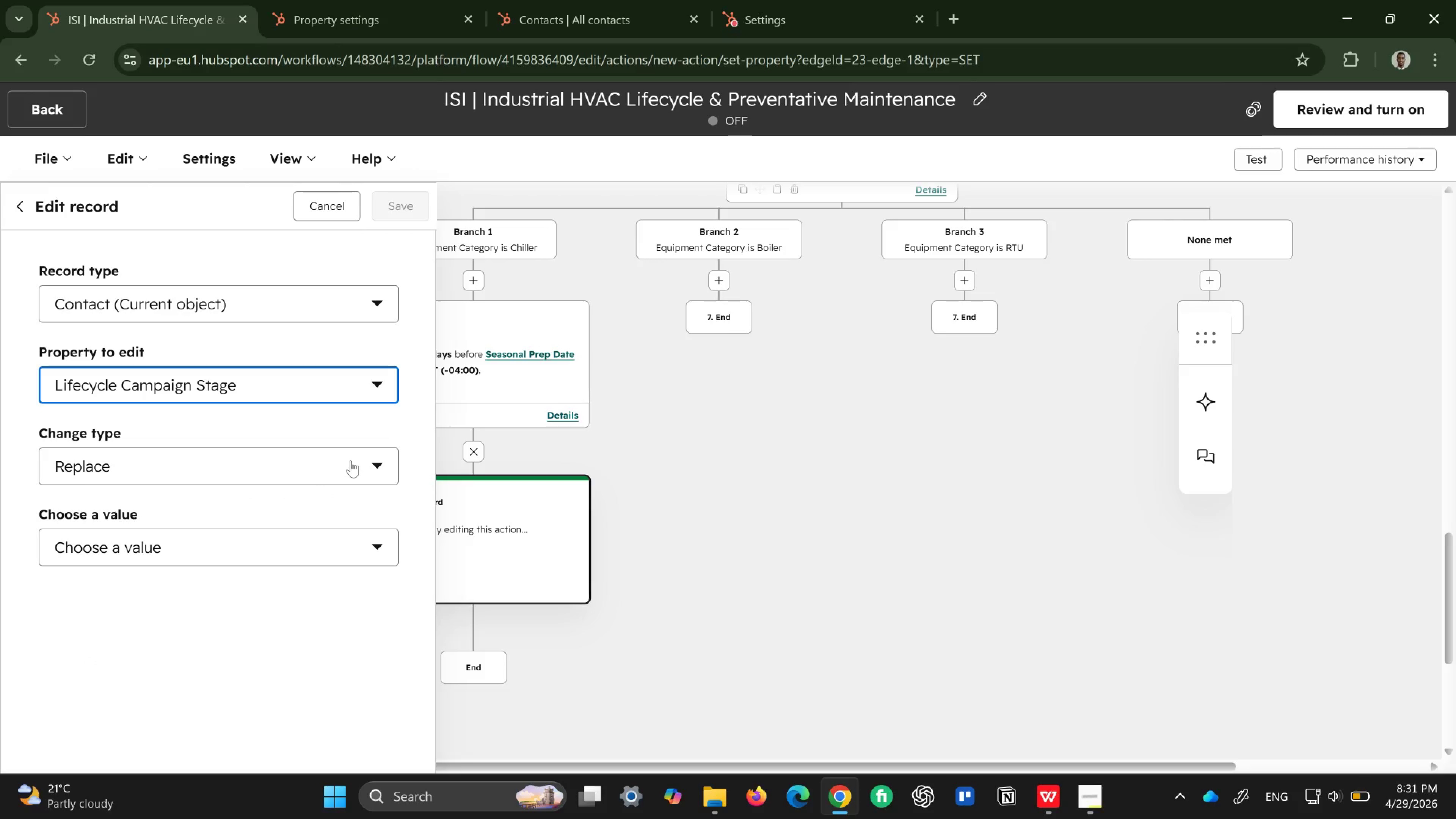 
left_click([332, 545])
 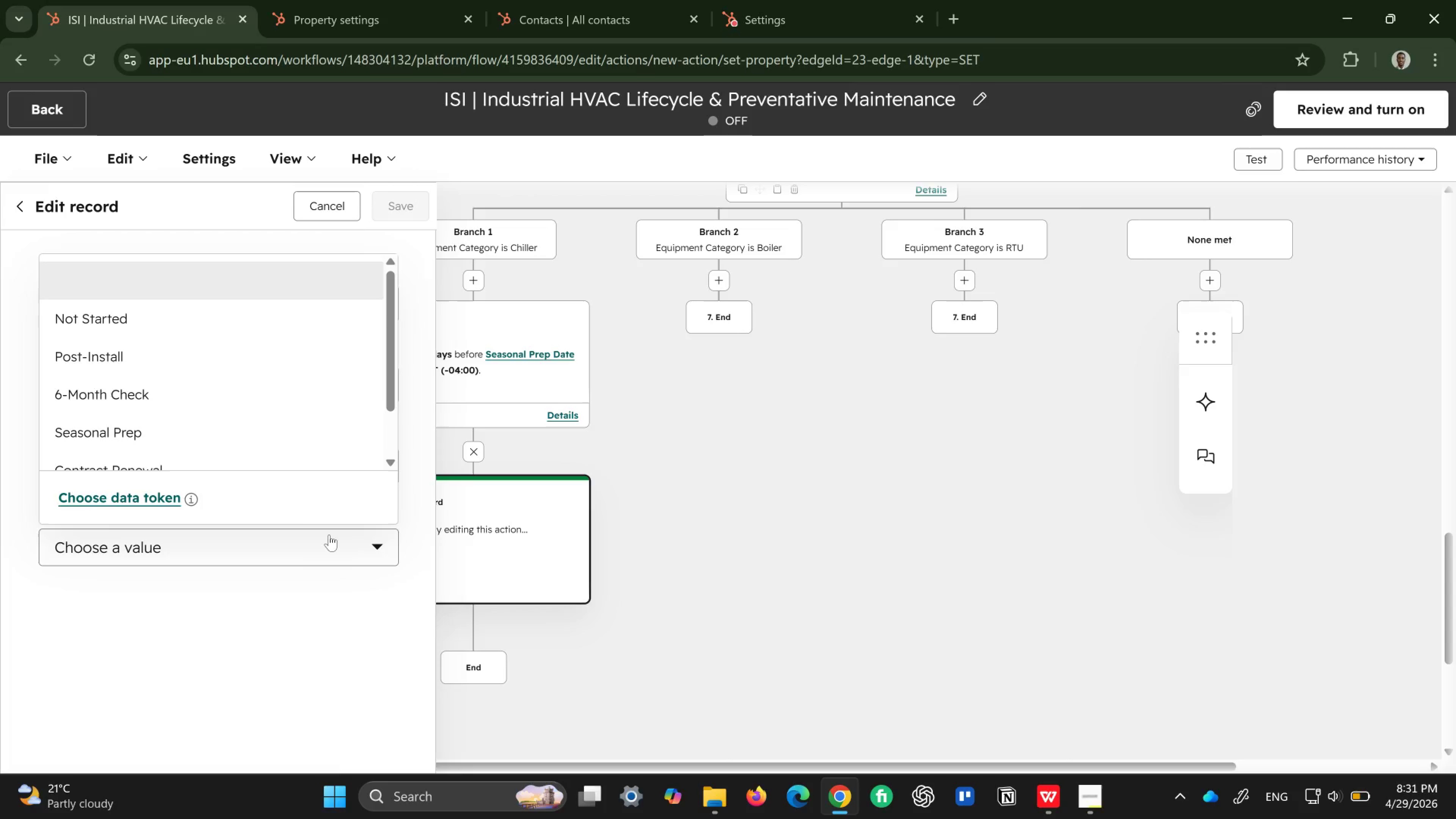 
mouse_move([268, 396])
 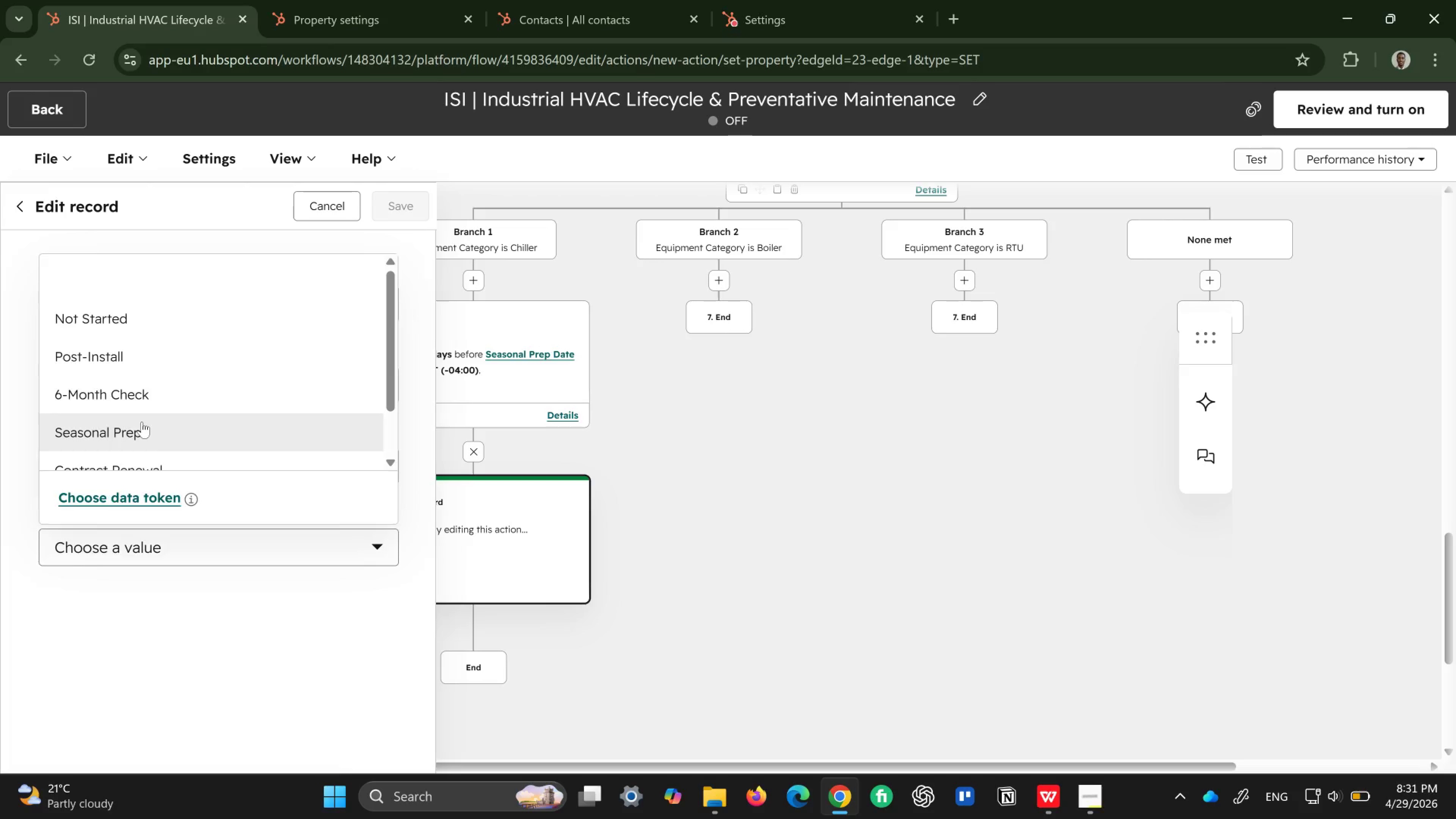 
left_click([142, 422])
 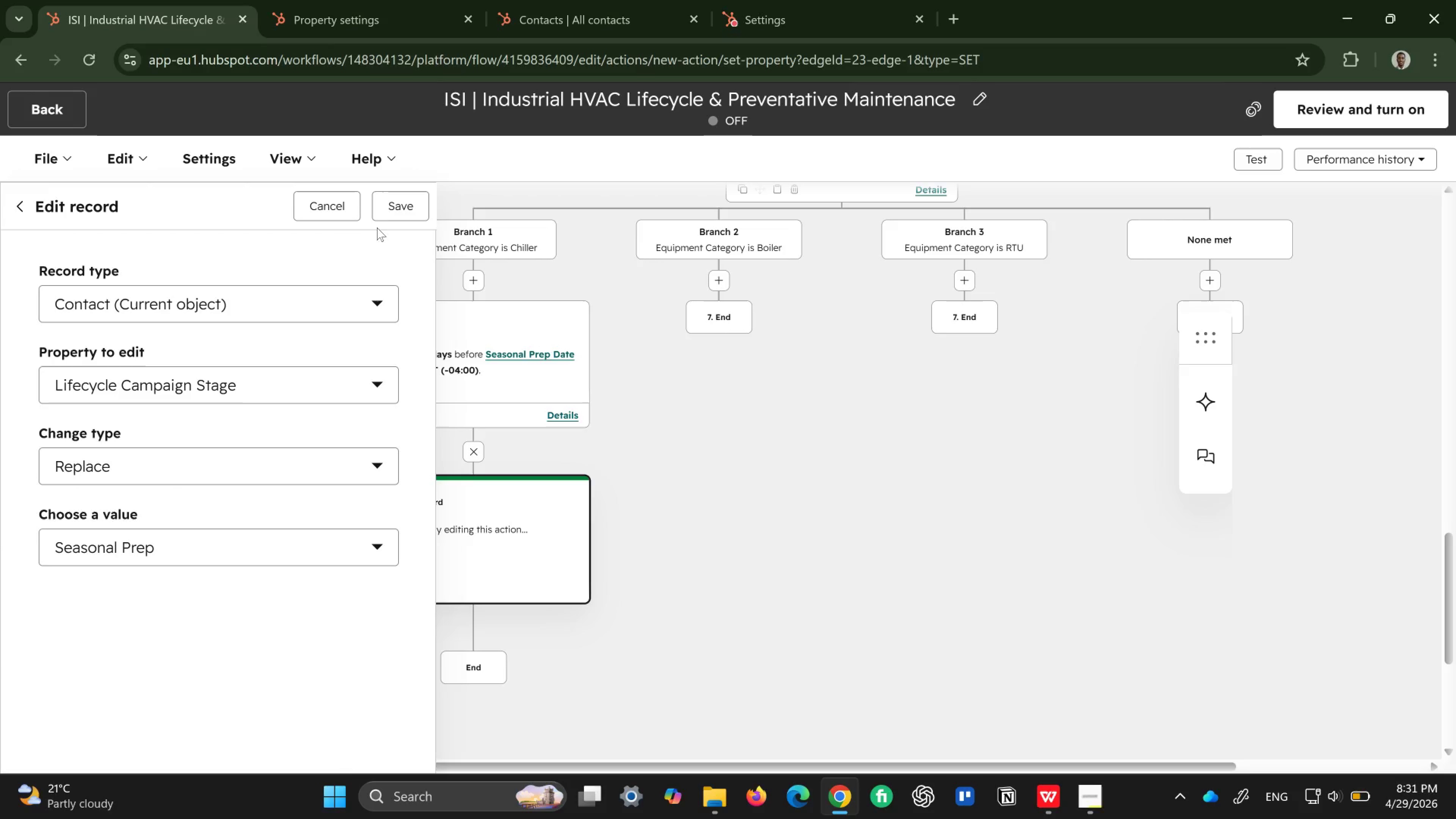 
left_click([411, 205])
 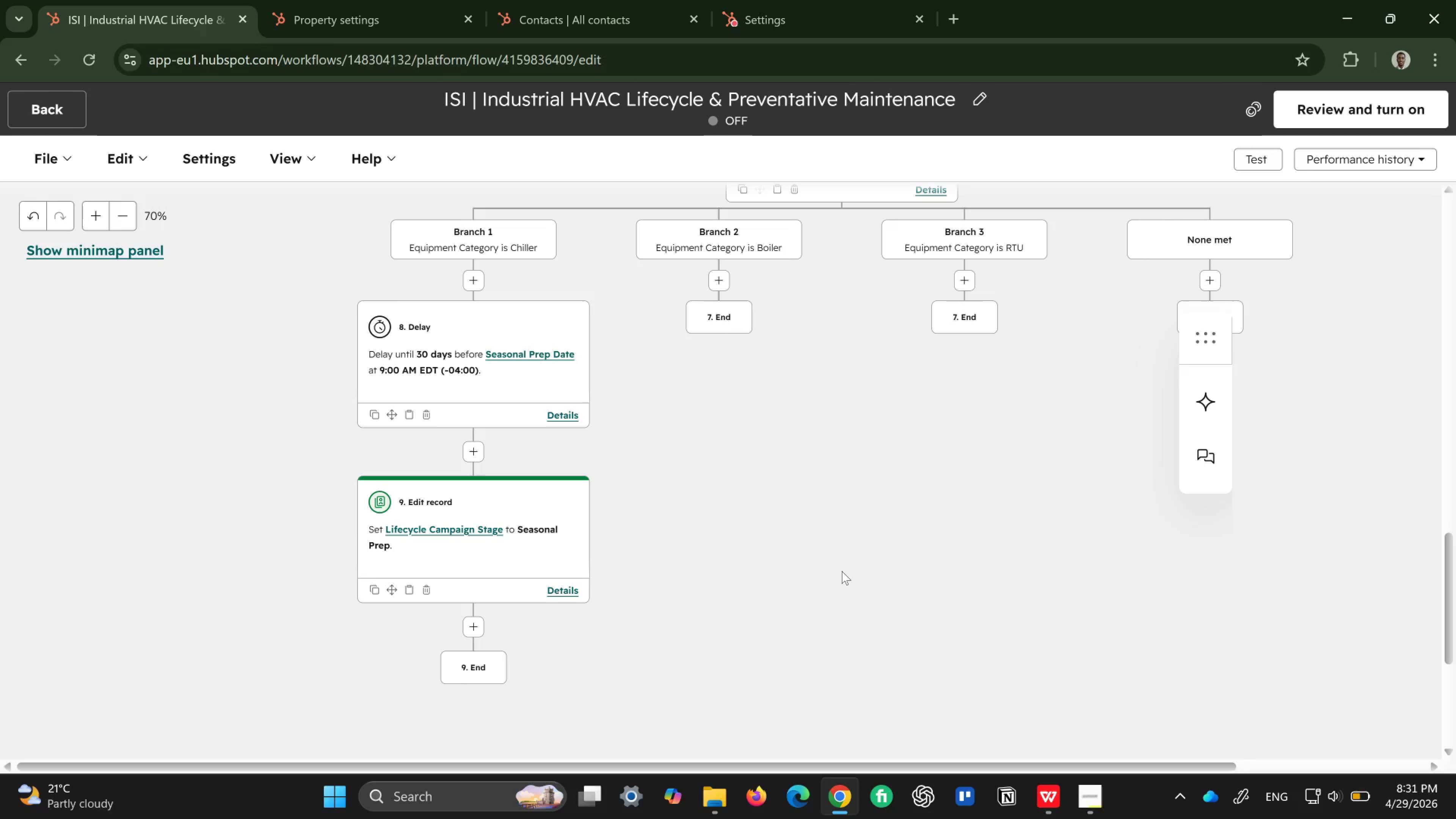 
wait(17.3)
 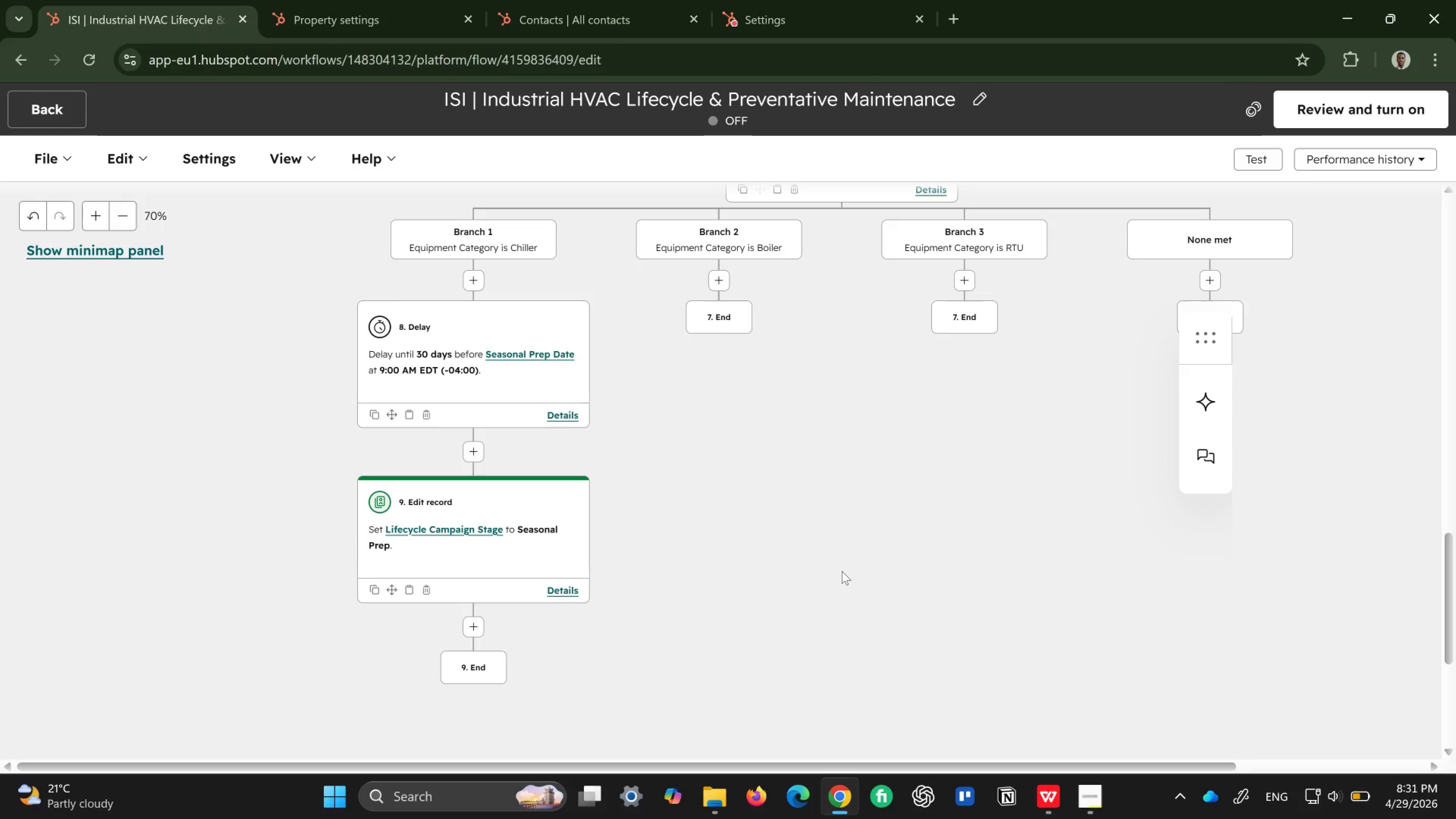 
left_click([474, 629])
 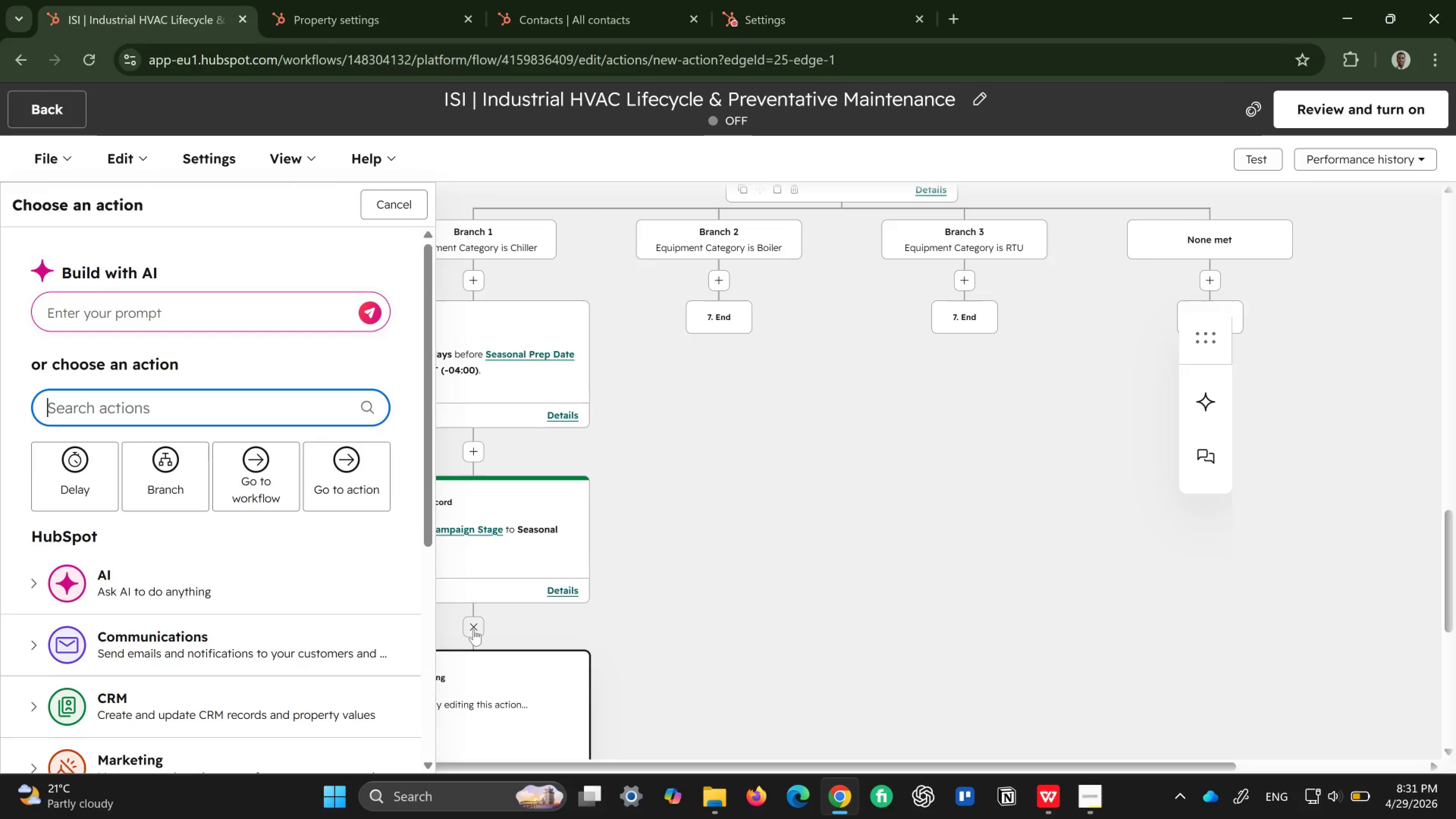 
wait(16.76)
 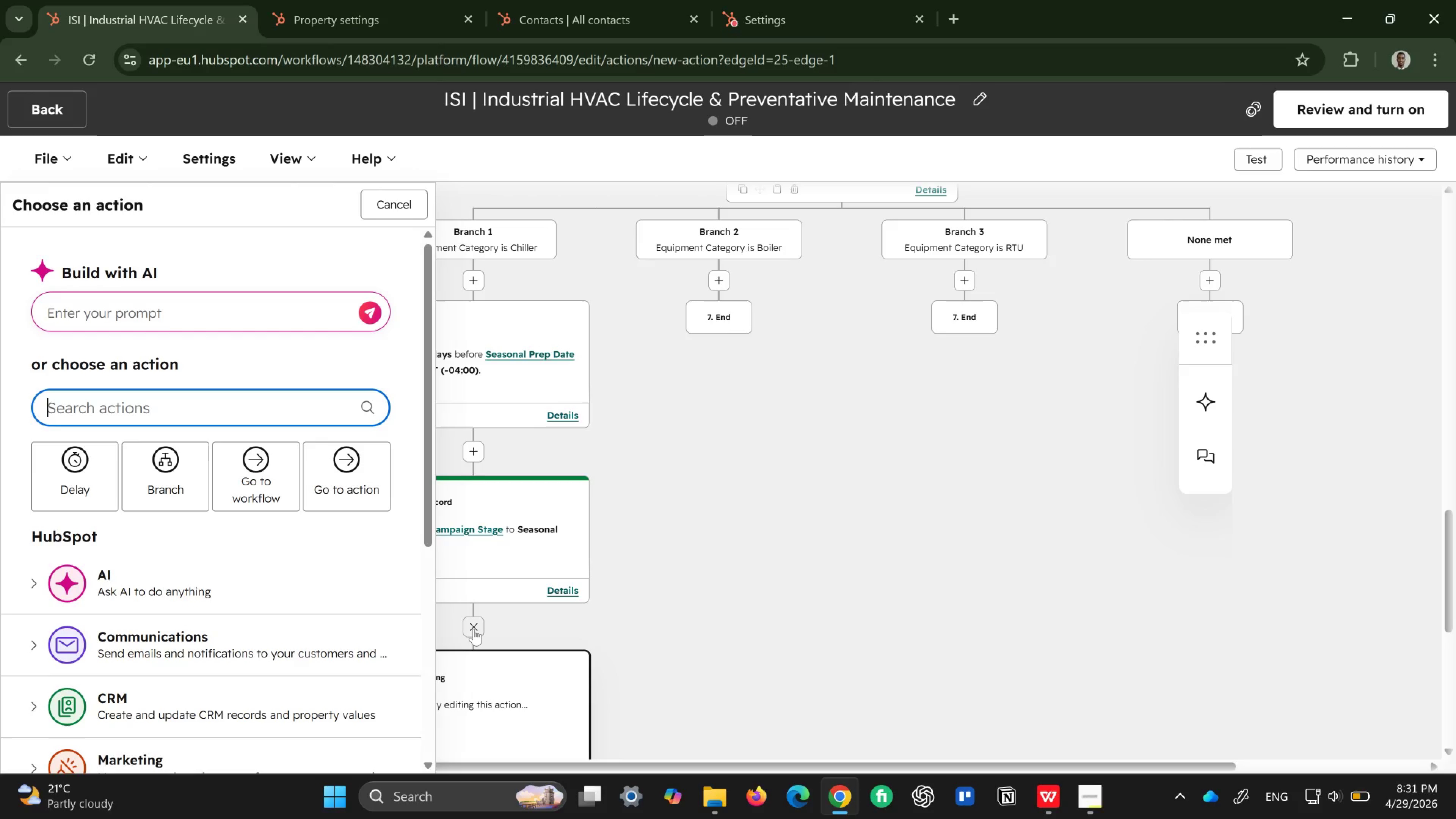 
left_click([388, 192])
 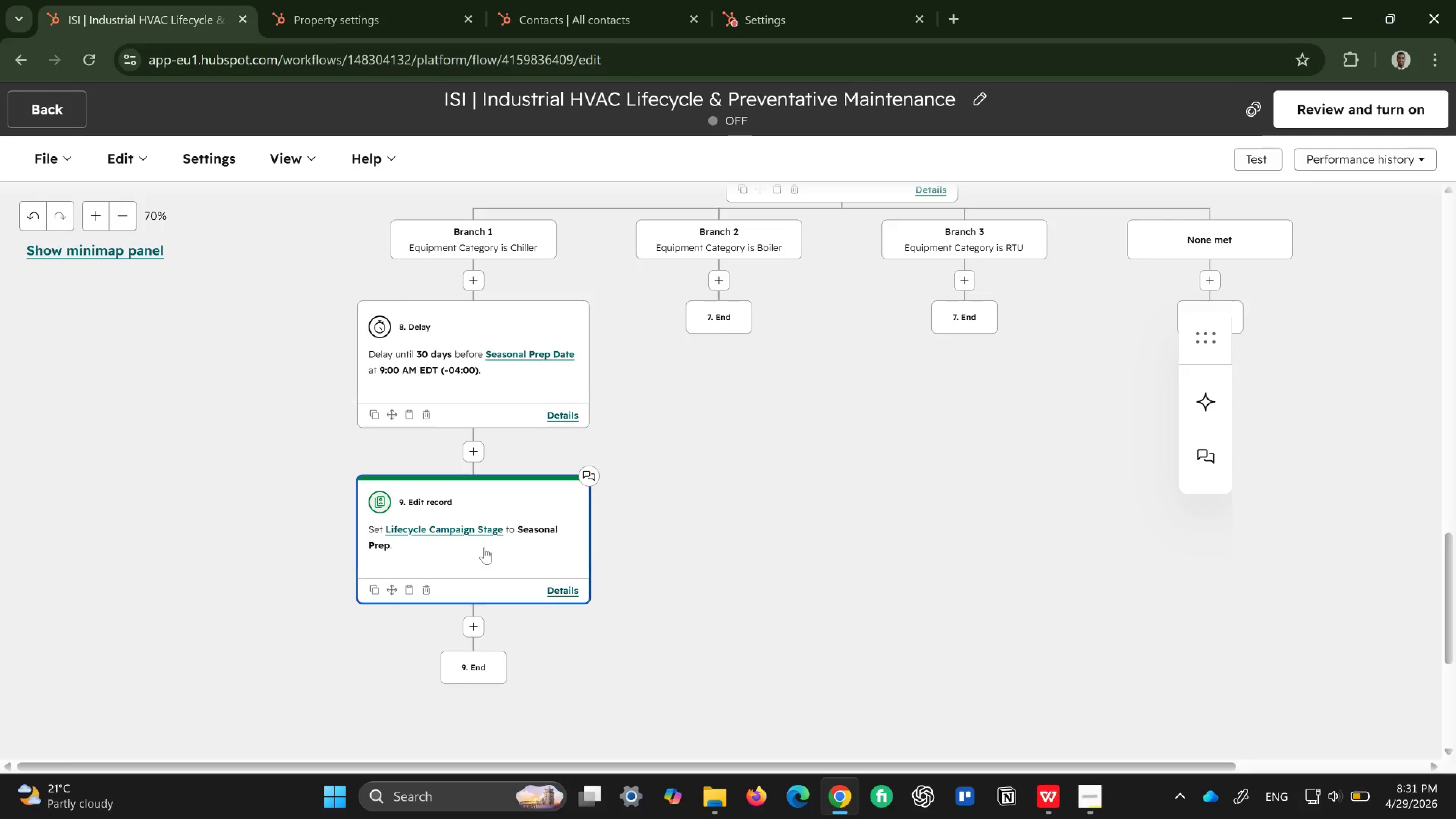 
wait(9.69)
 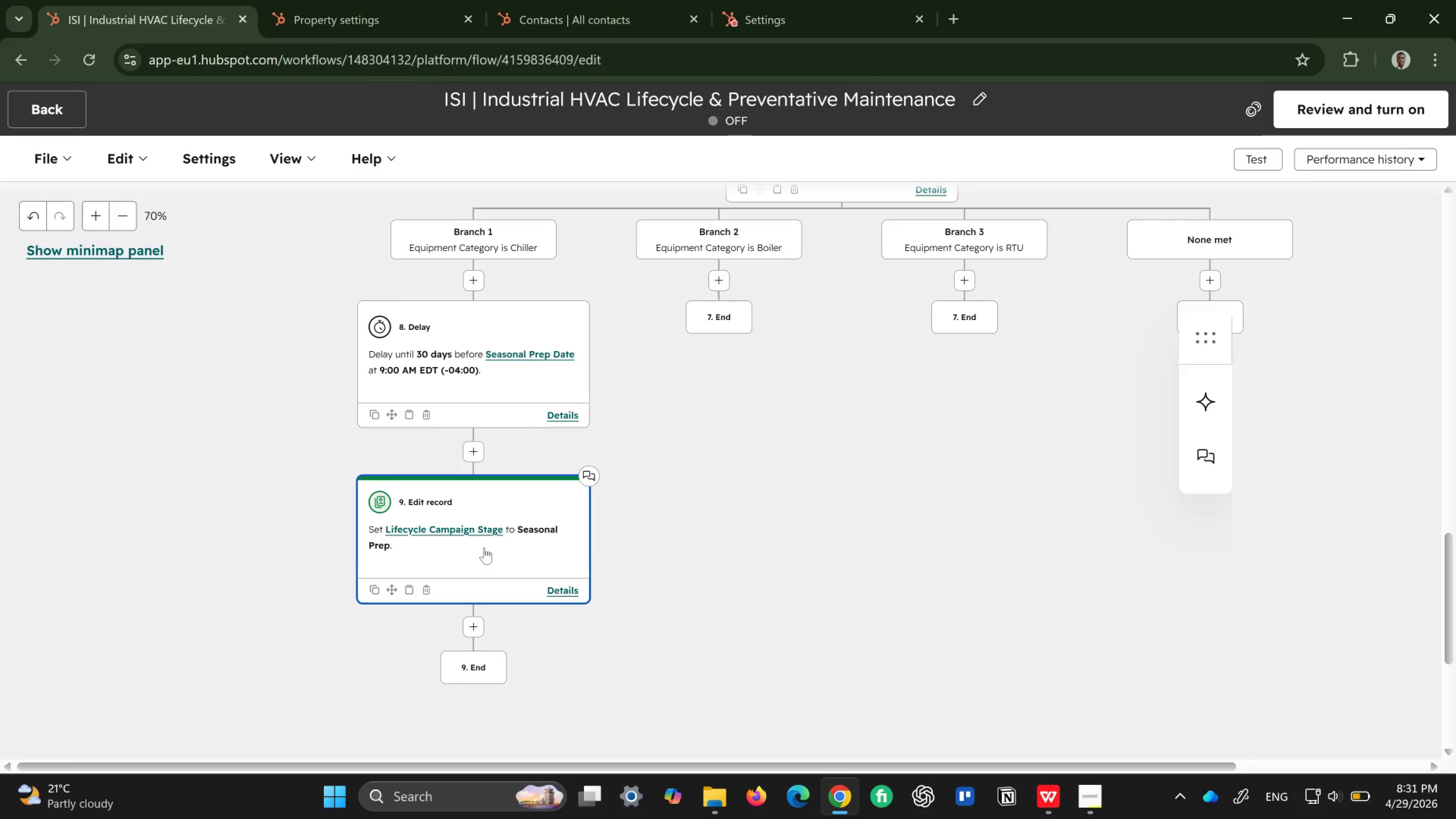 
left_click([475, 632])
 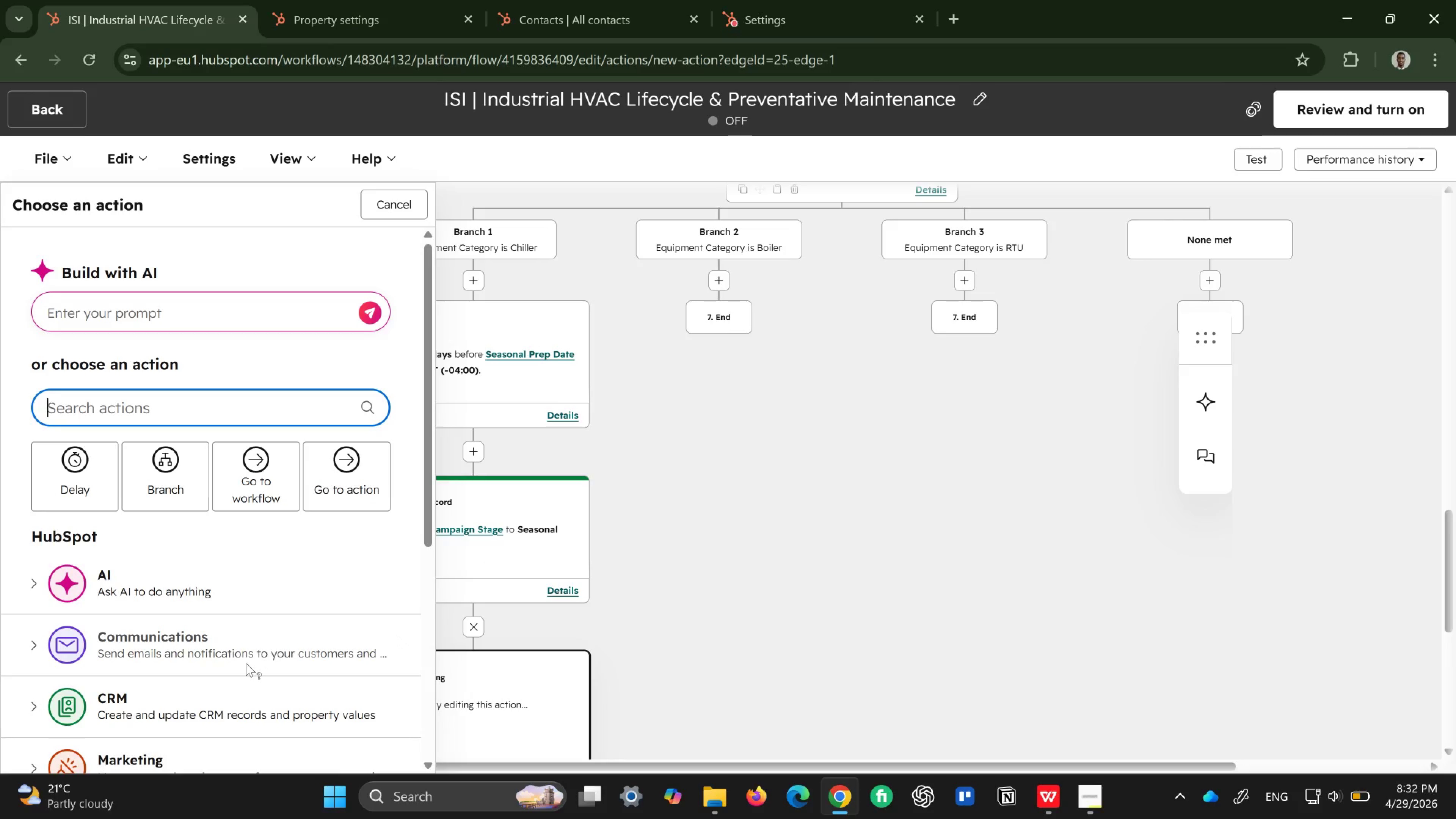 
left_click([248, 653])
 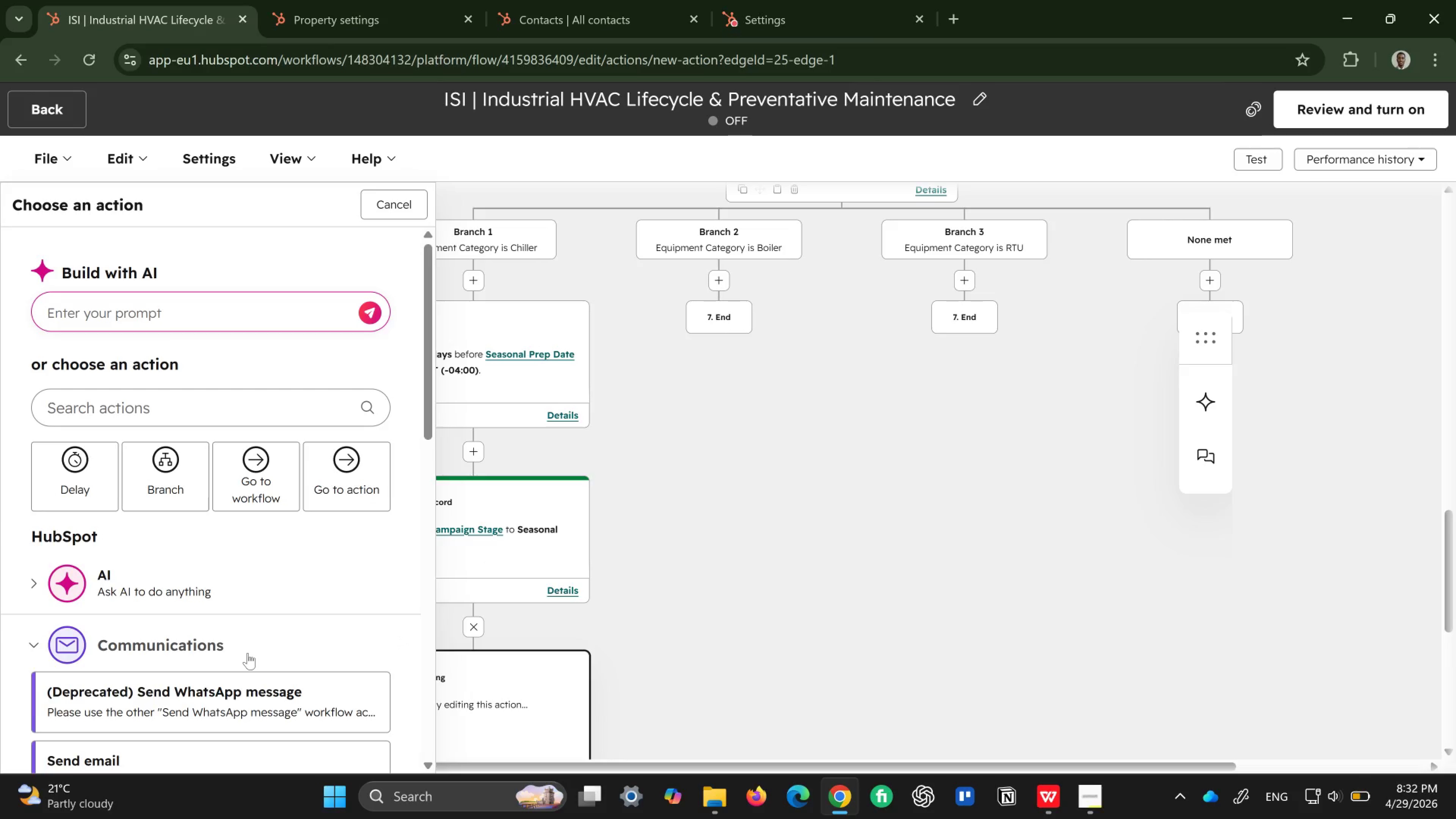 
scroll: coordinate [248, 653], scroll_direction: down, amount: 3.0
 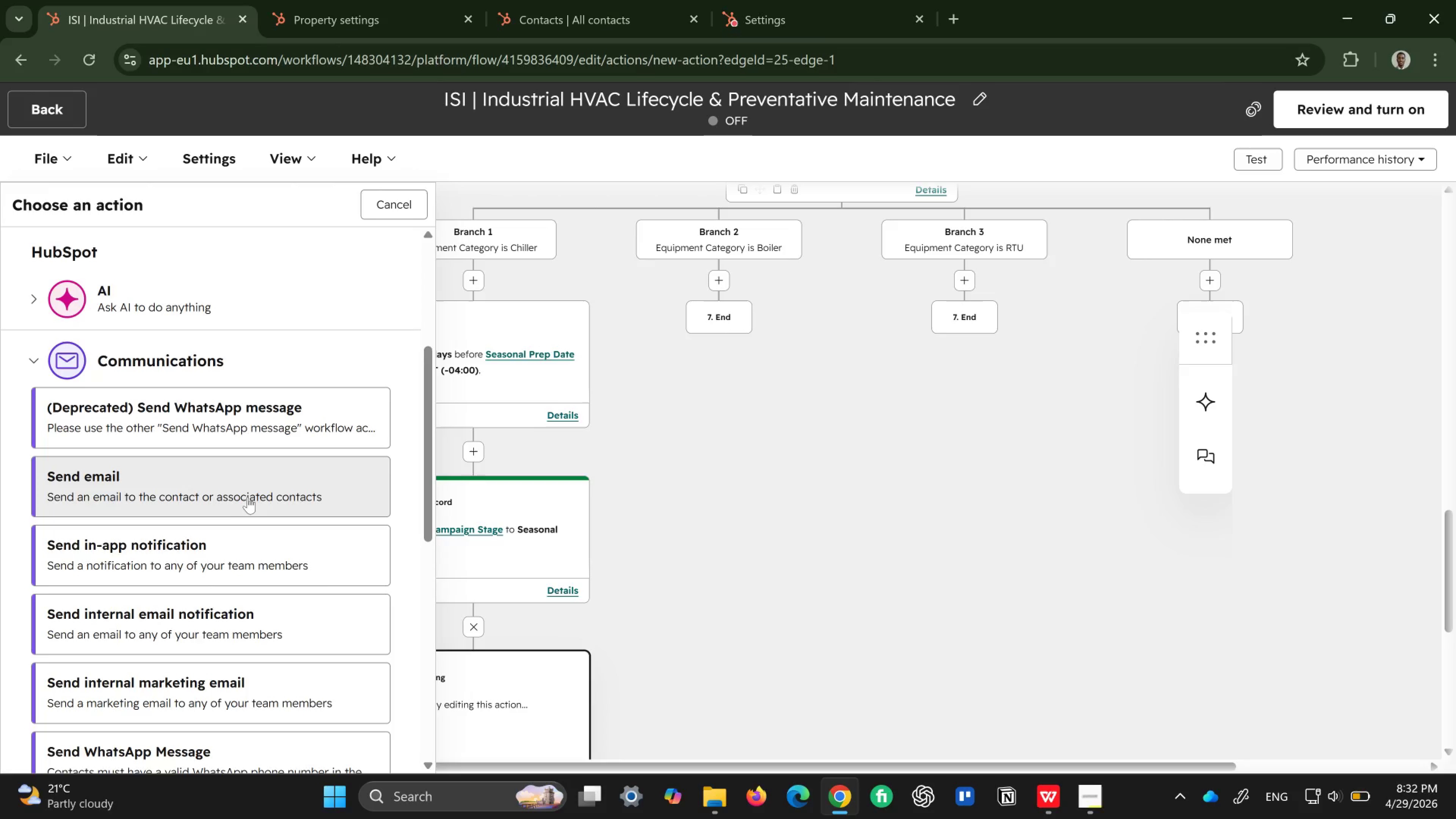 
left_click([249, 484])
 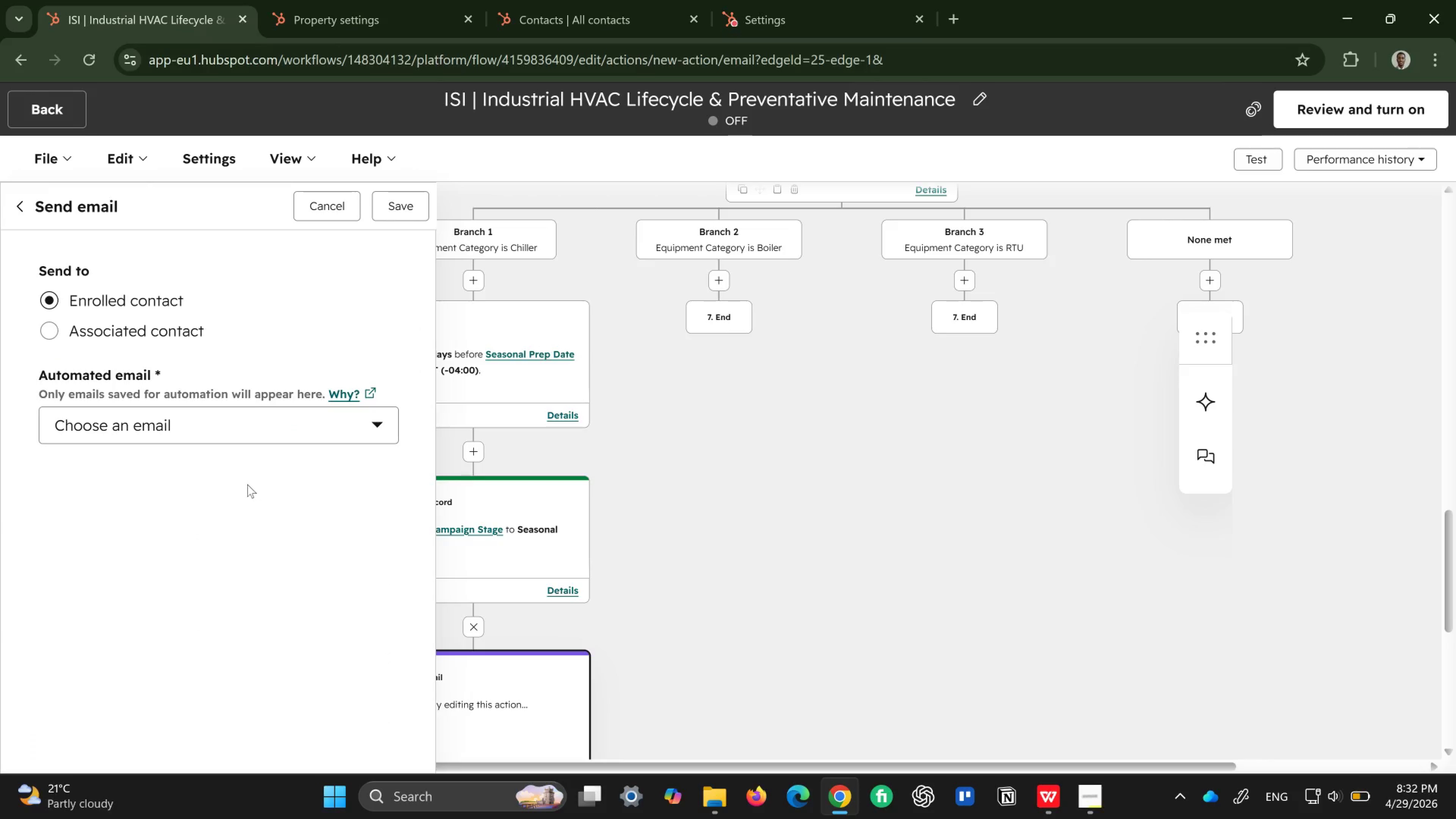 
left_click([265, 436])
 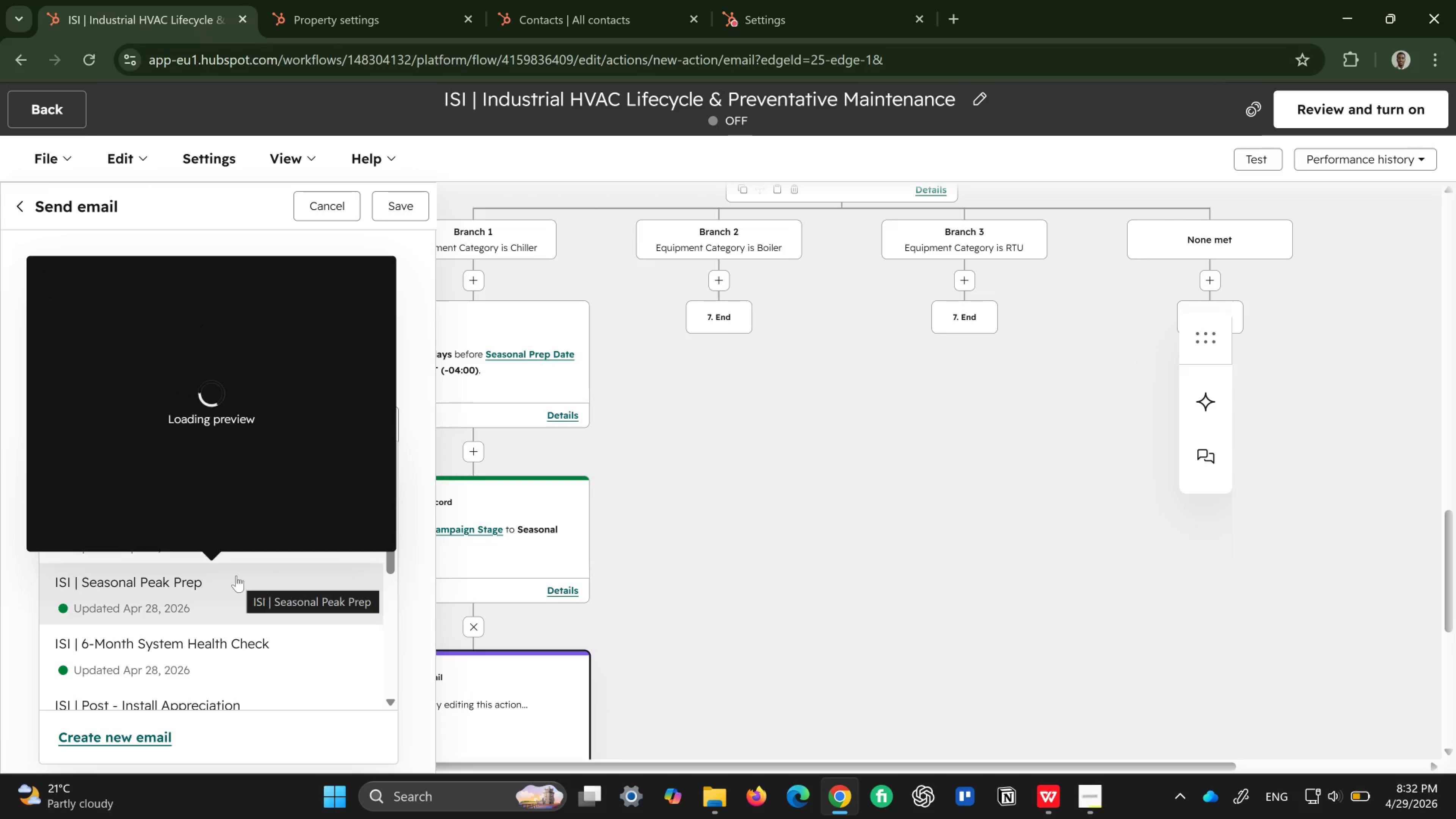 
left_click([236, 576])
 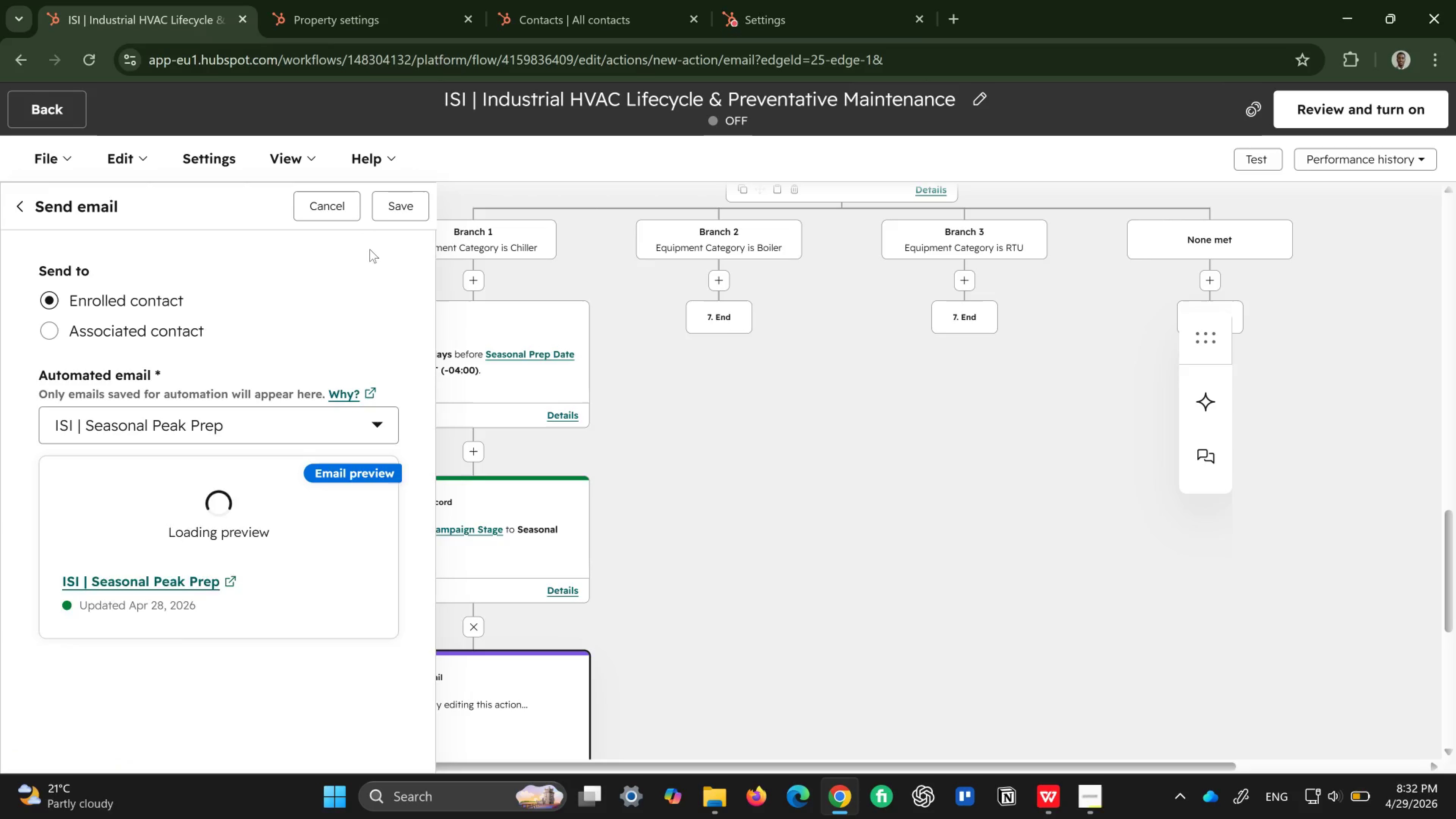 
left_click([427, 207])
 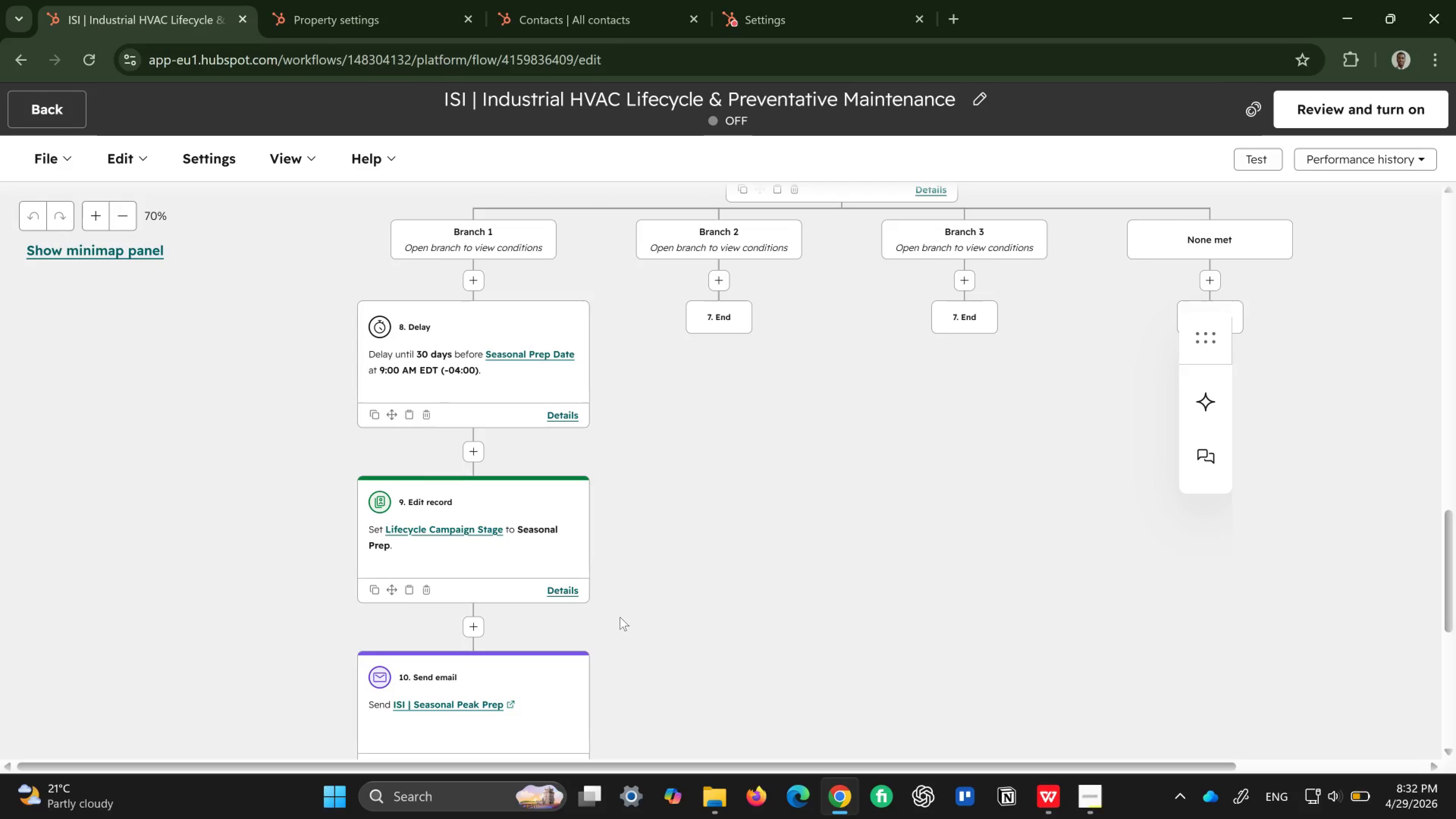 
wait(6.06)
 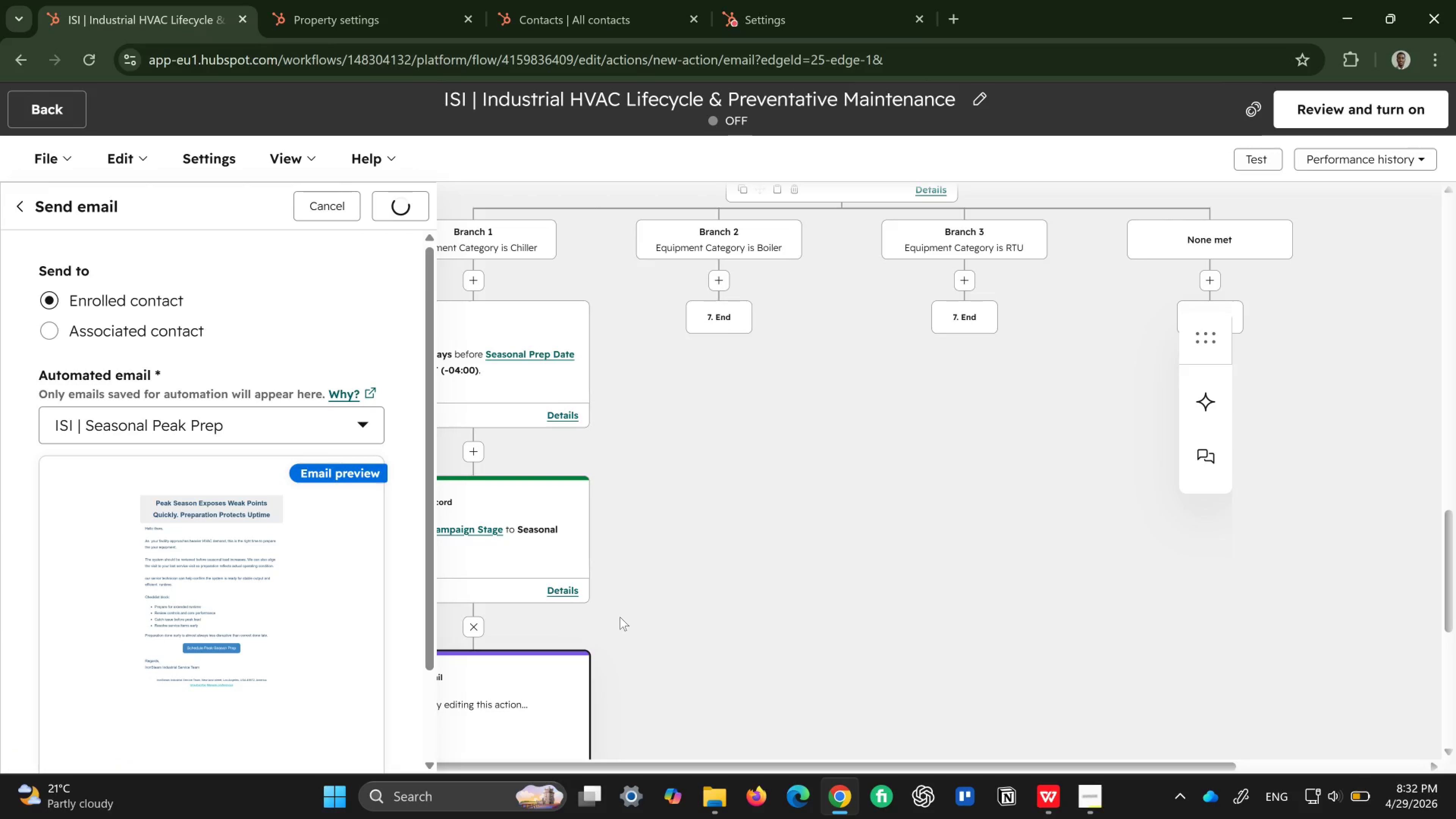 
scroll: coordinate [618, 617], scroll_direction: down, amount: 2.0
 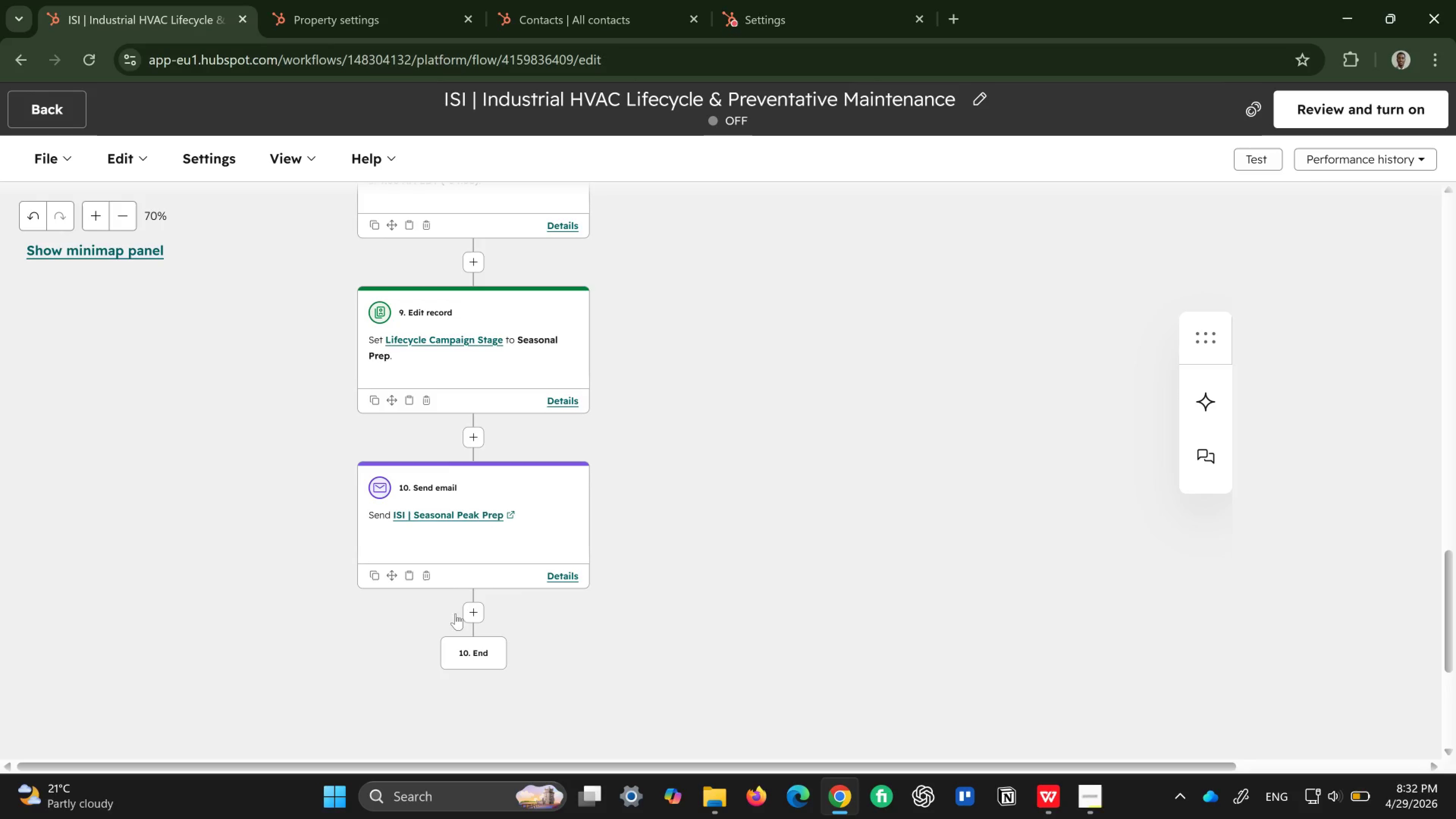 
left_click([468, 602])
 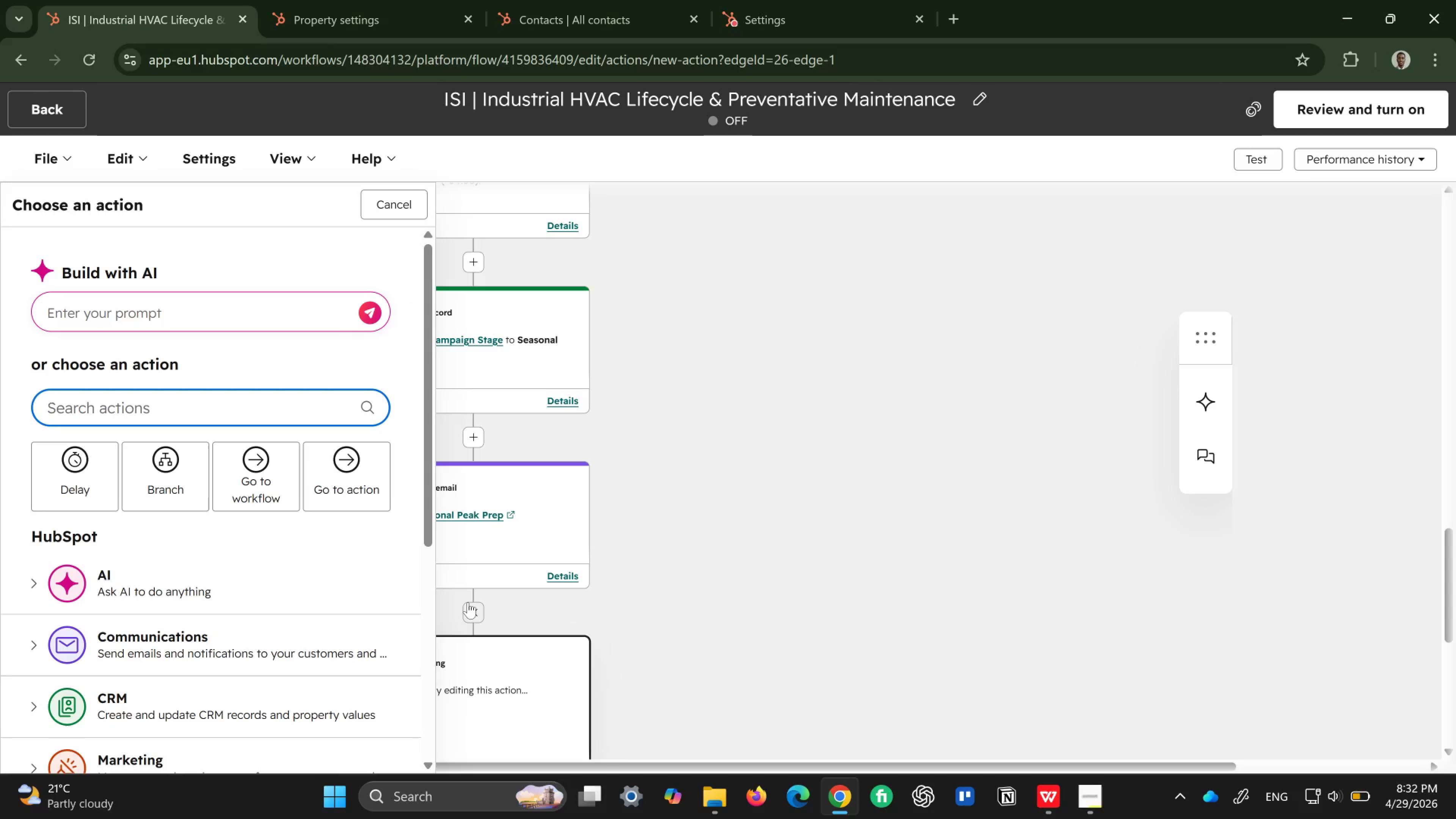 
wait(10.6)
 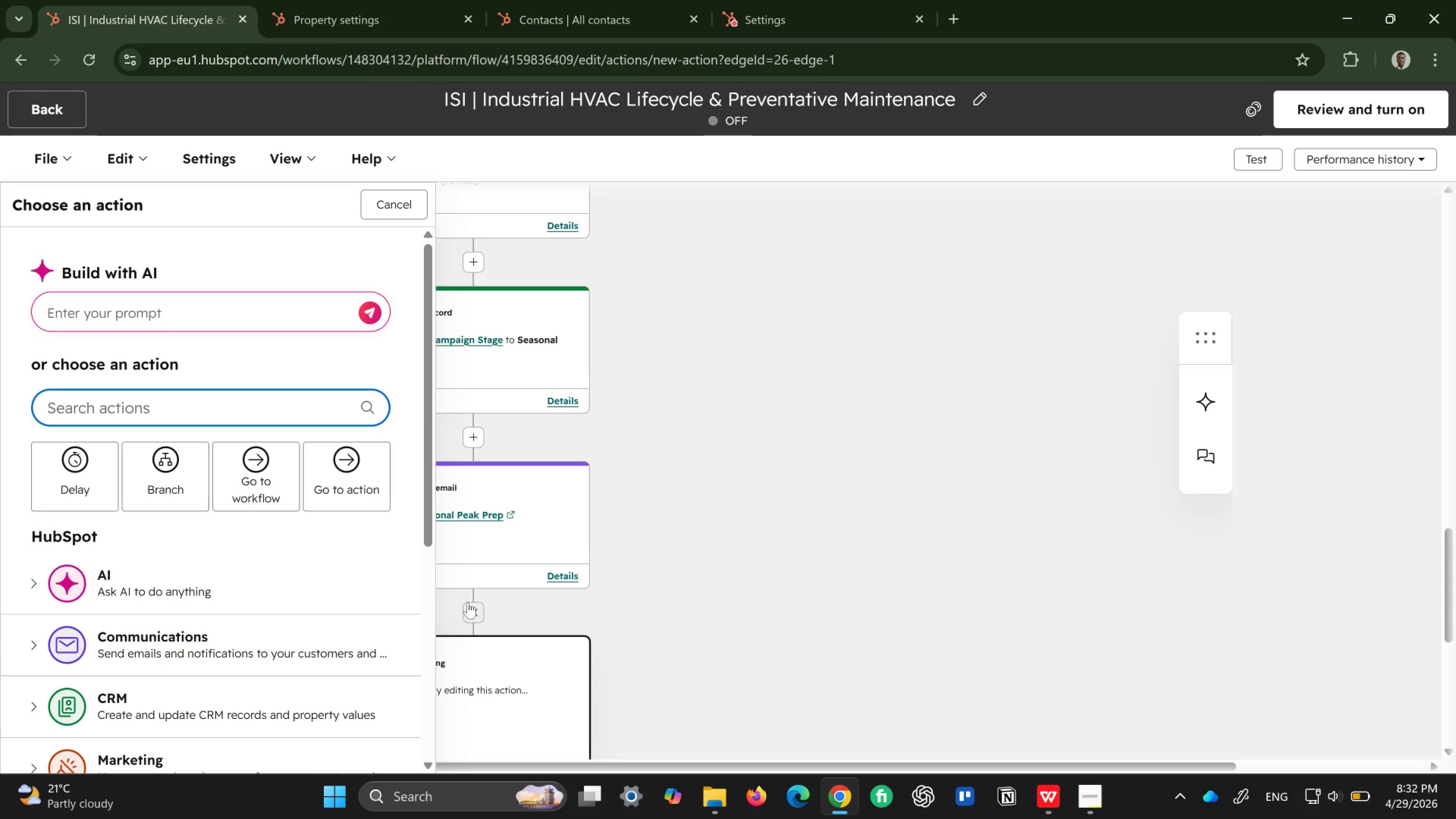 
left_click([104, 500])
 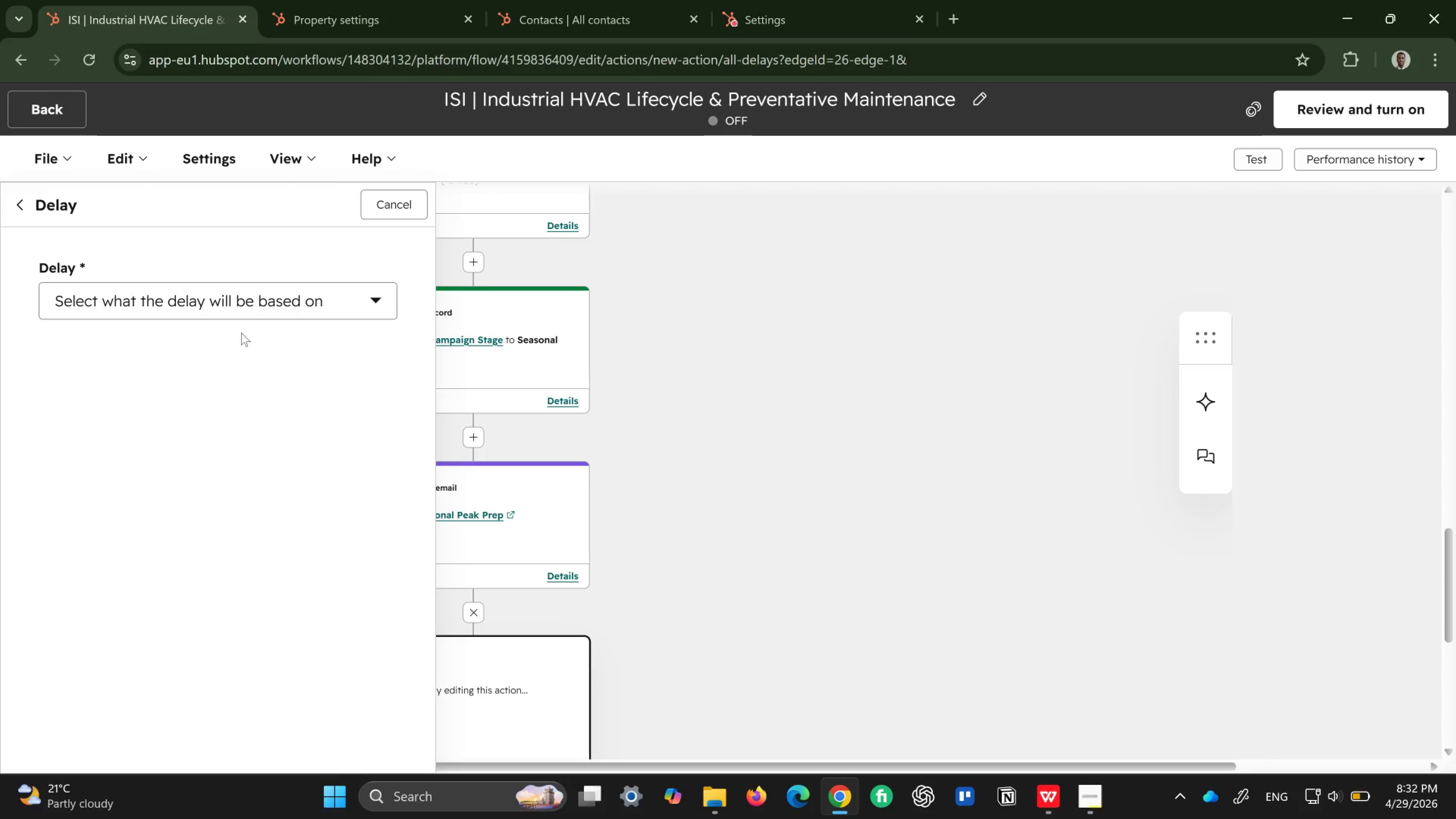 
left_click([312, 297])
 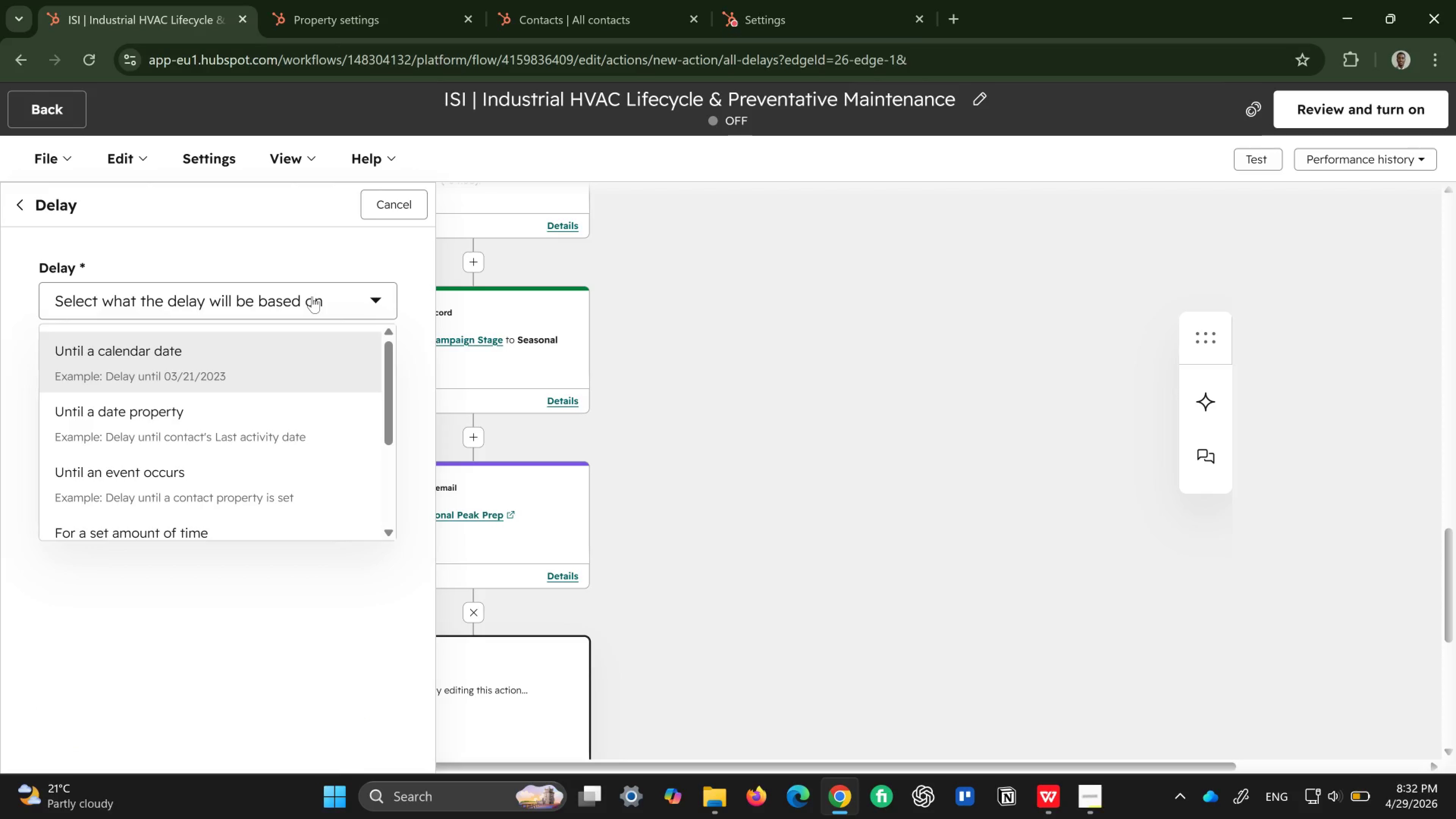 
wait(10.41)
 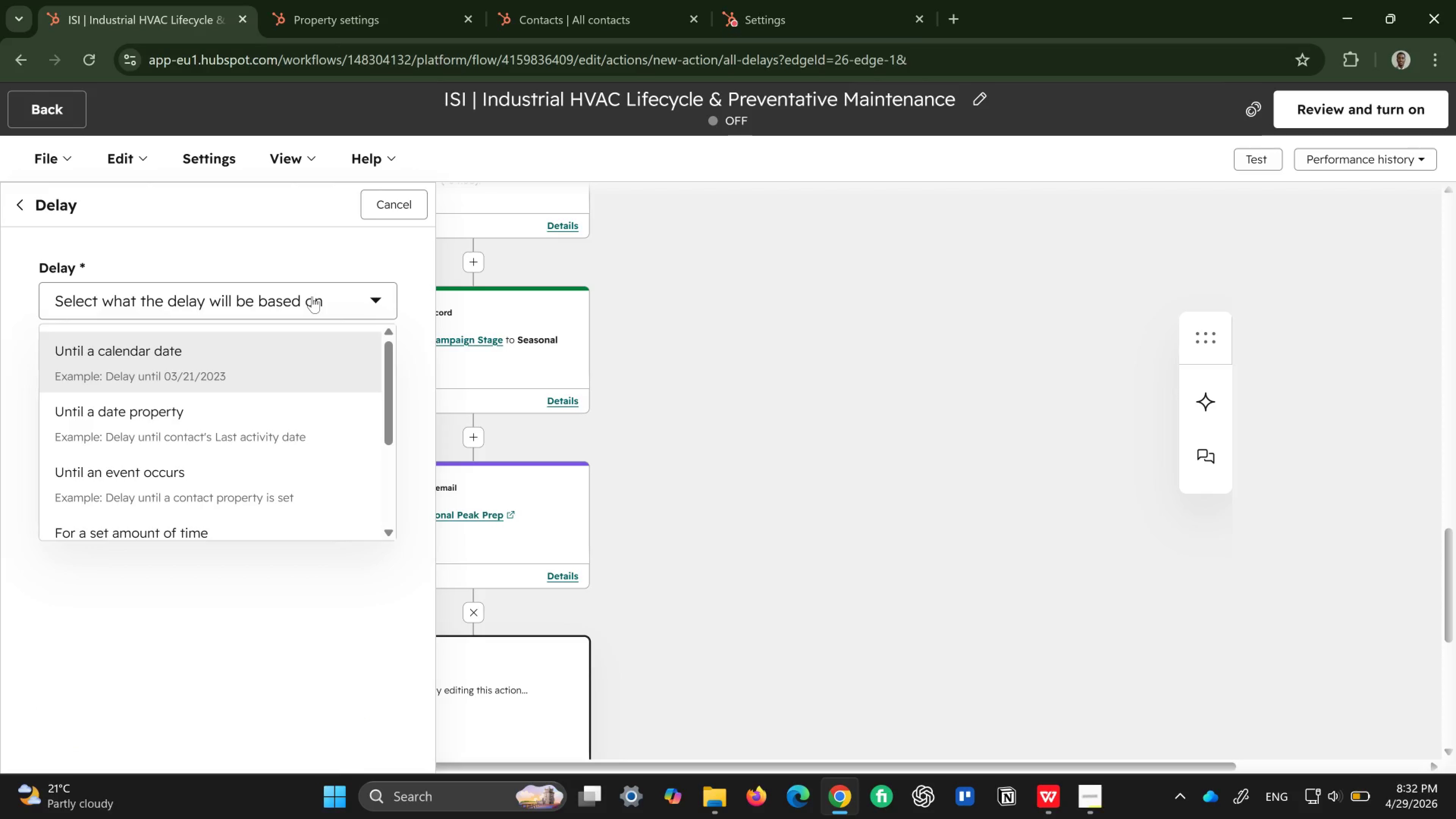 
left_click([121, 410])
 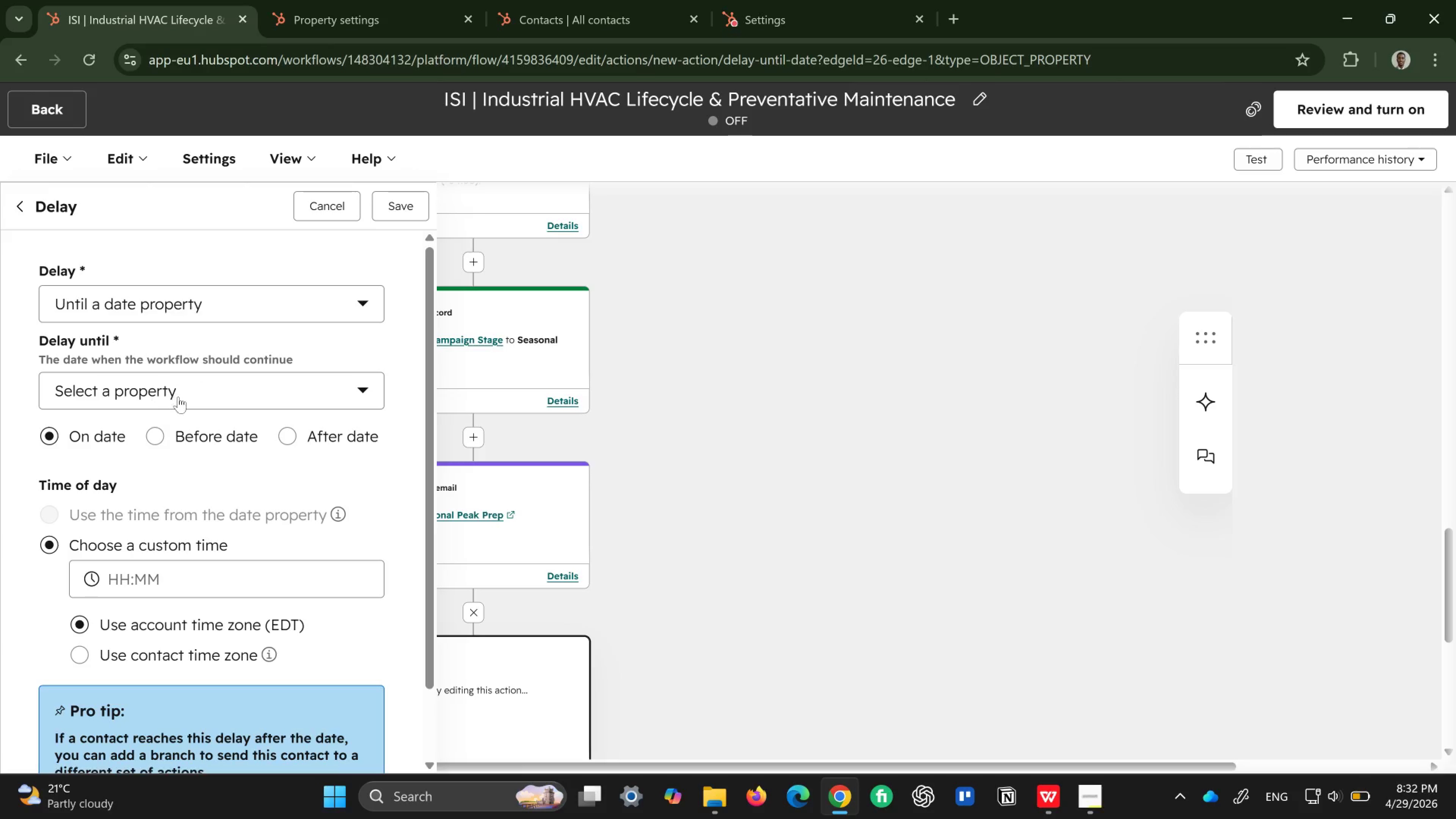 
left_click([224, 395])
 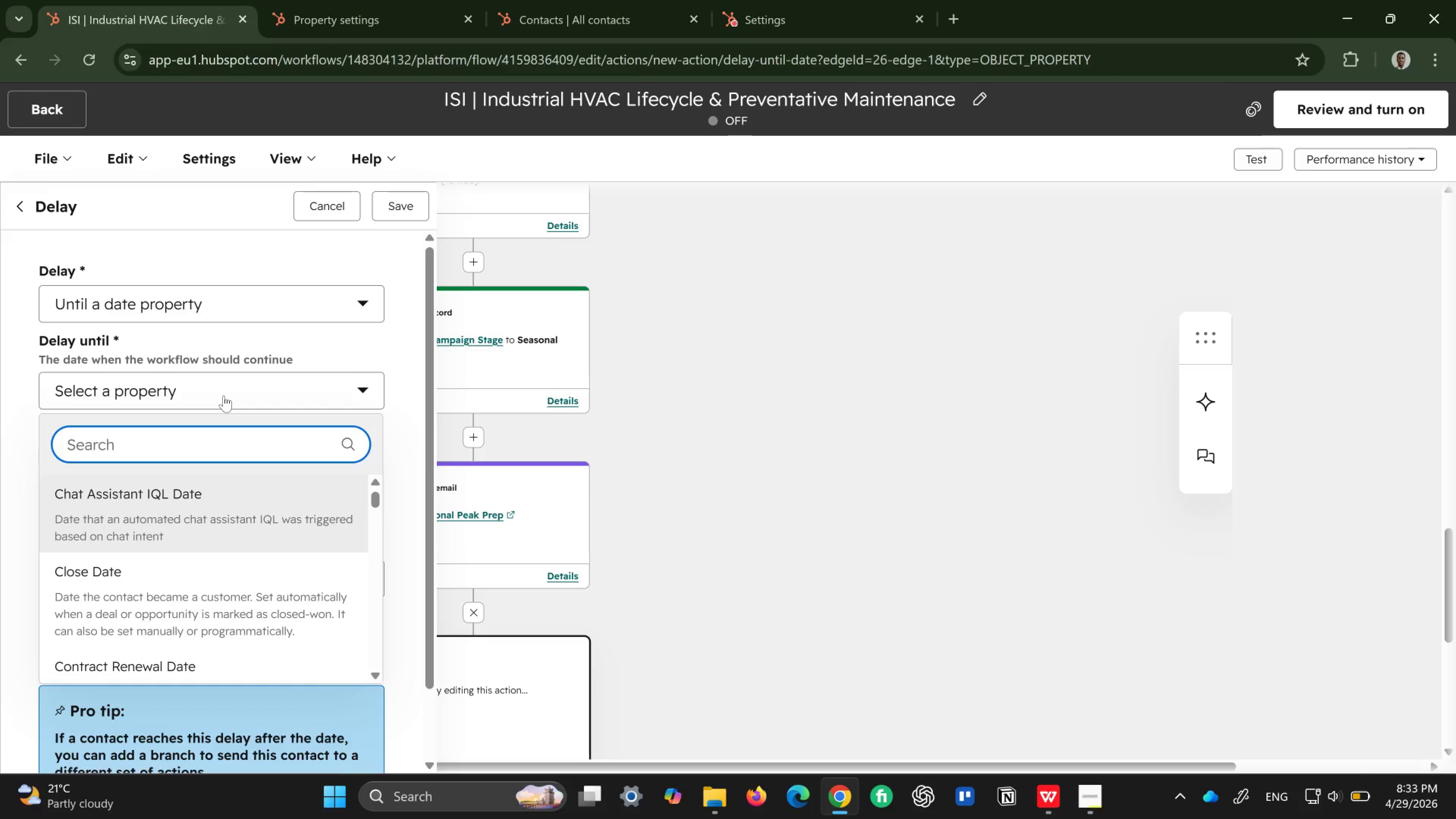 
type(contr)
 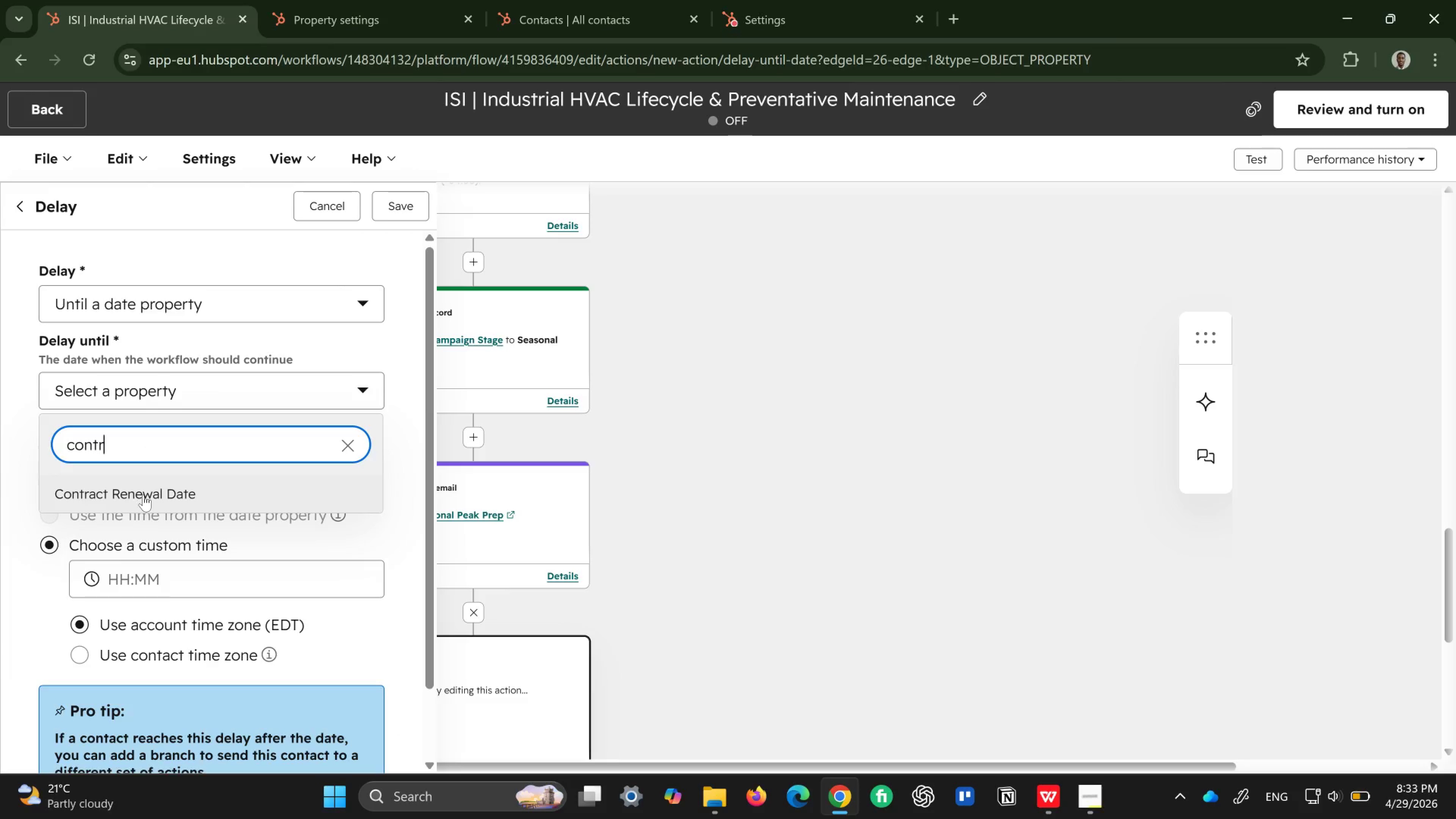 
left_click([143, 495])
 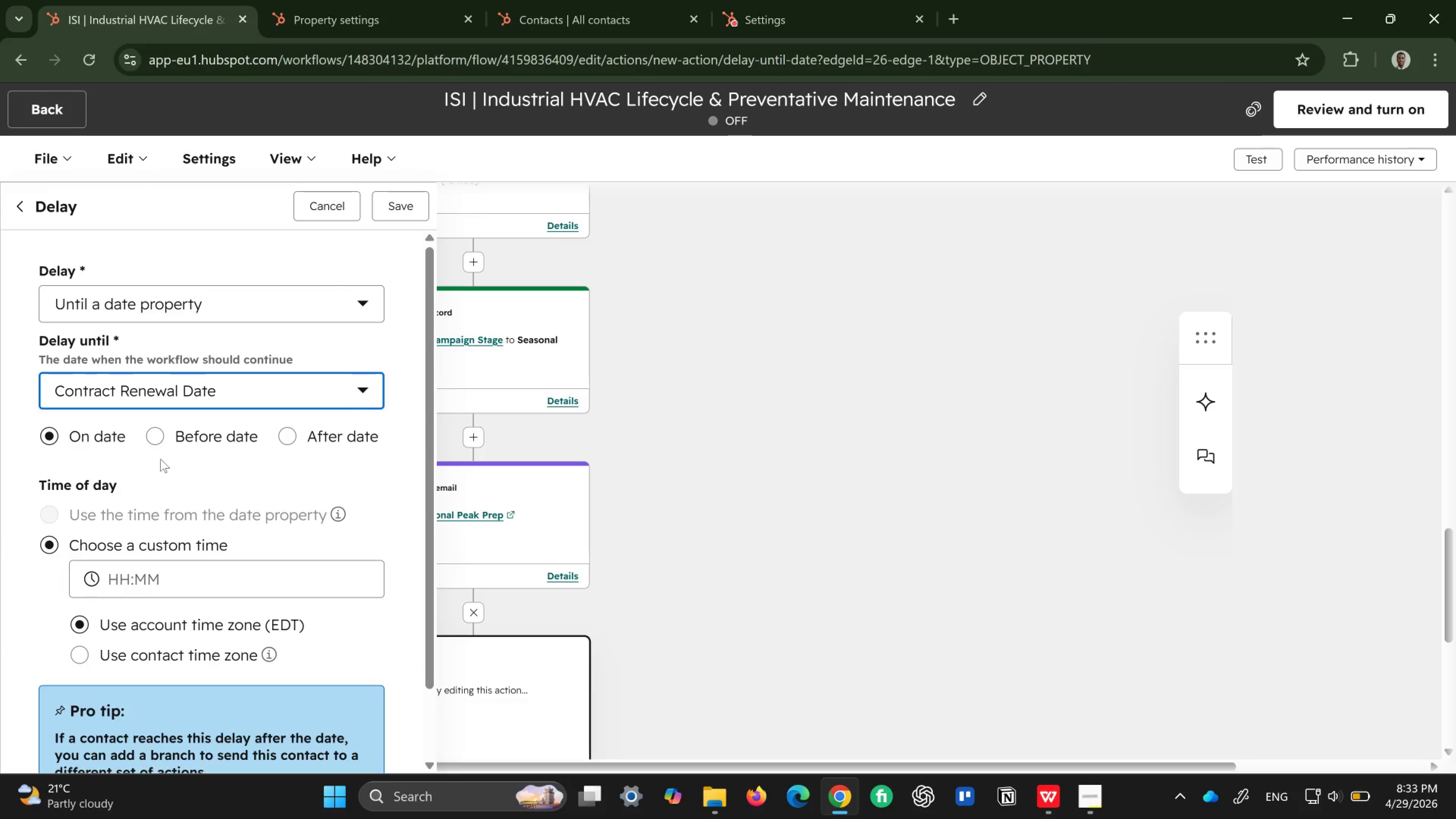 
left_click([157, 422])
 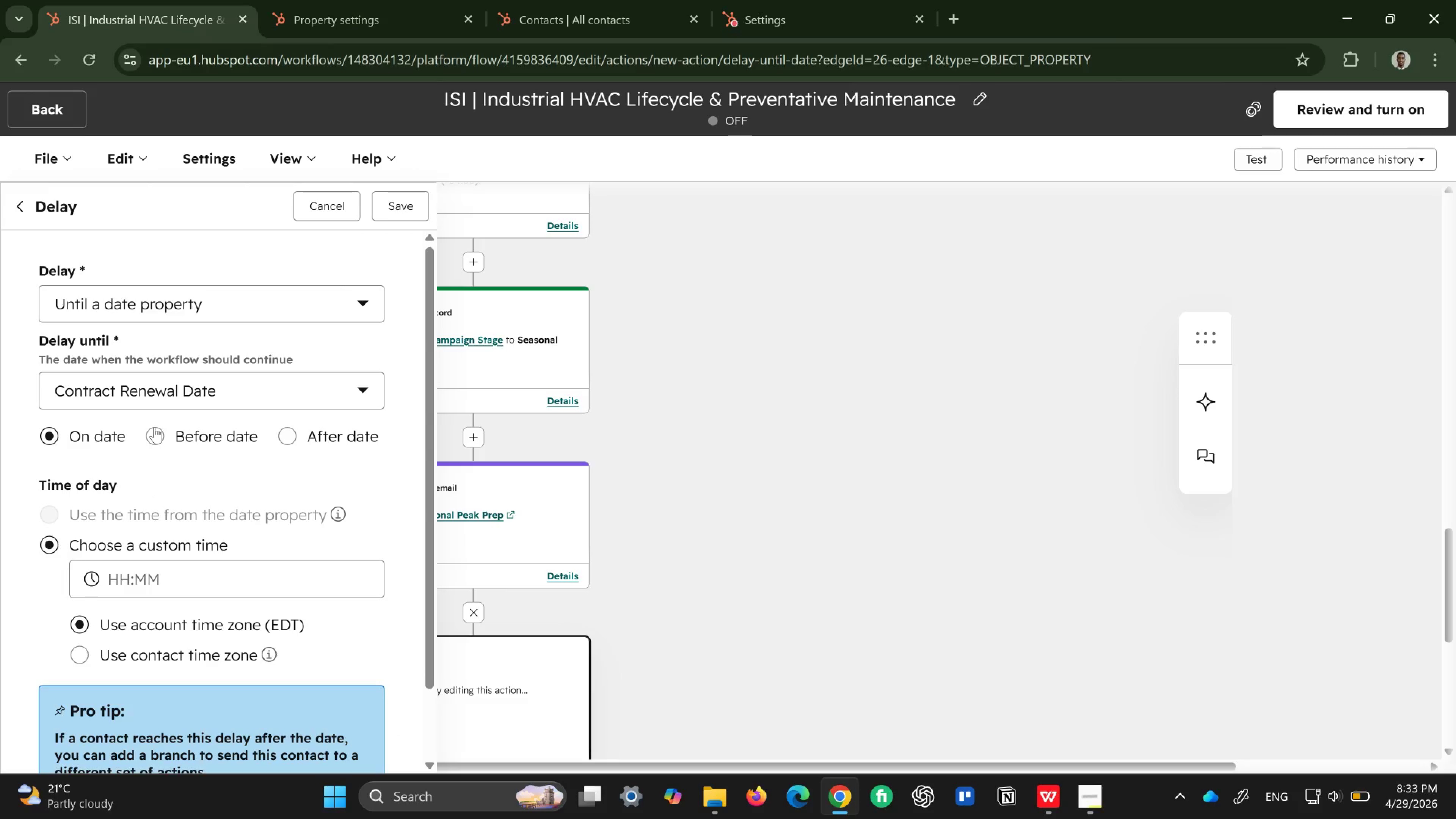 
left_click([154, 427])
 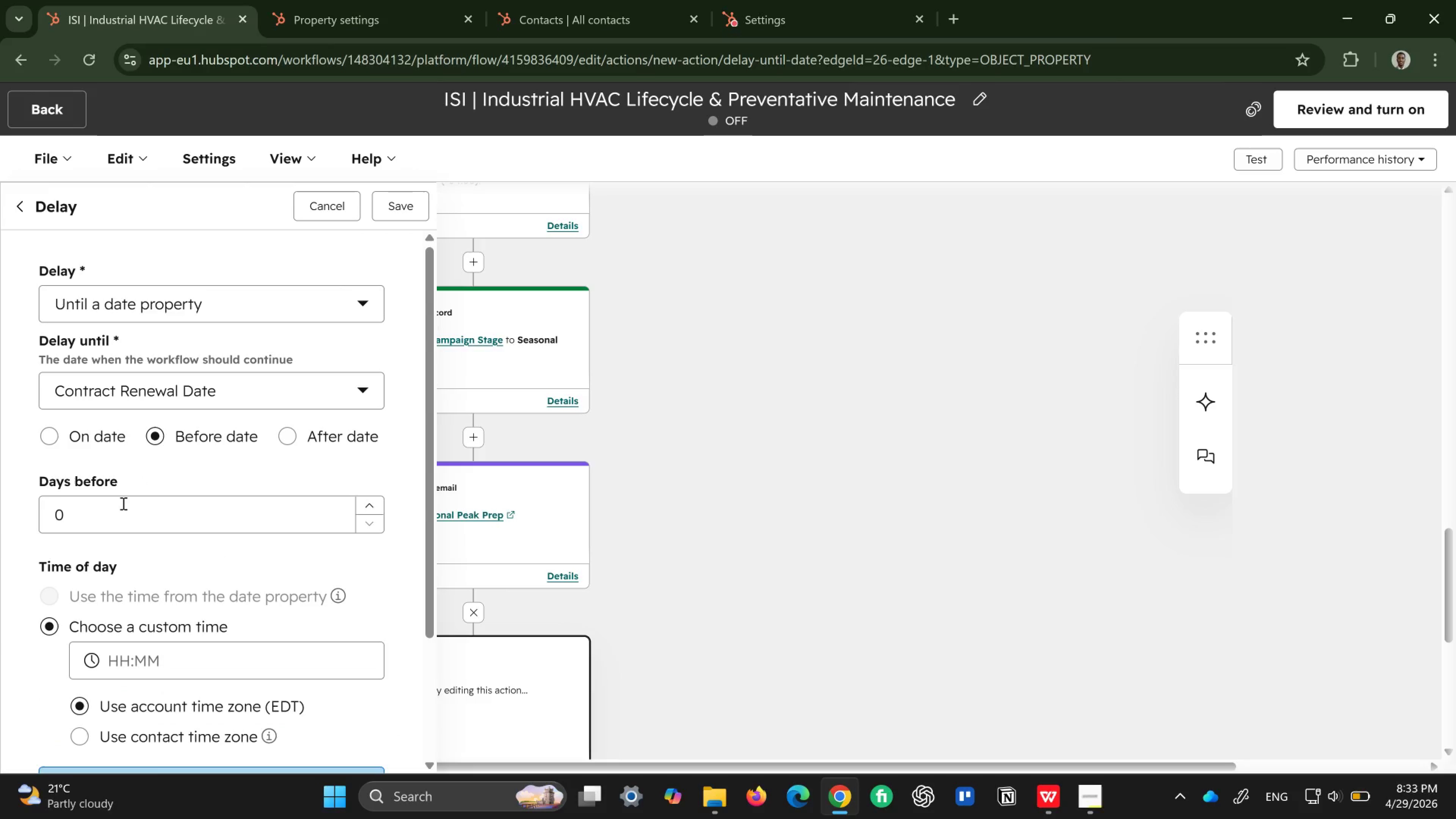 
left_click_drag(start_coordinate=[121, 503], to_coordinate=[49, 518])
 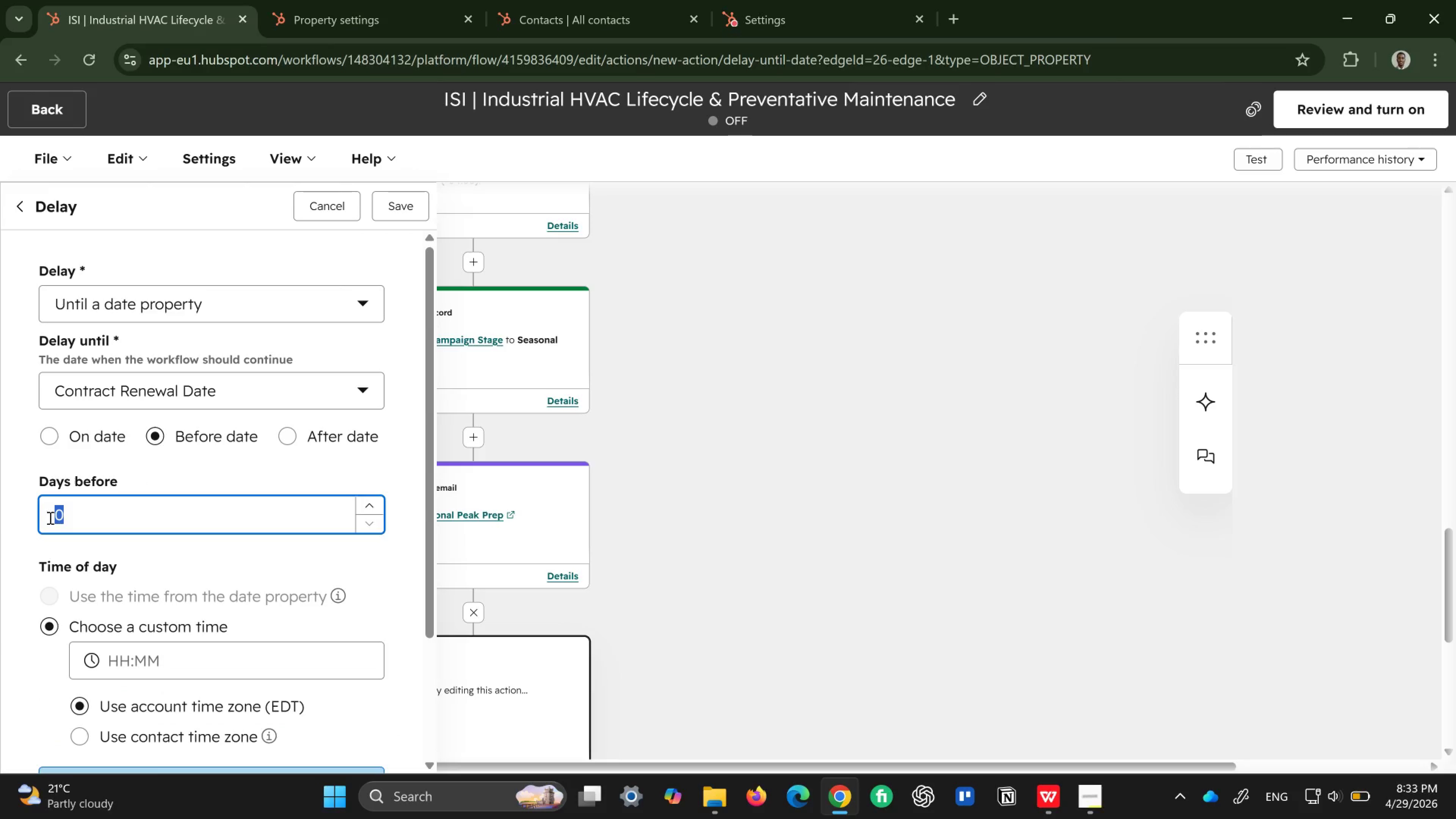 
type(45)
 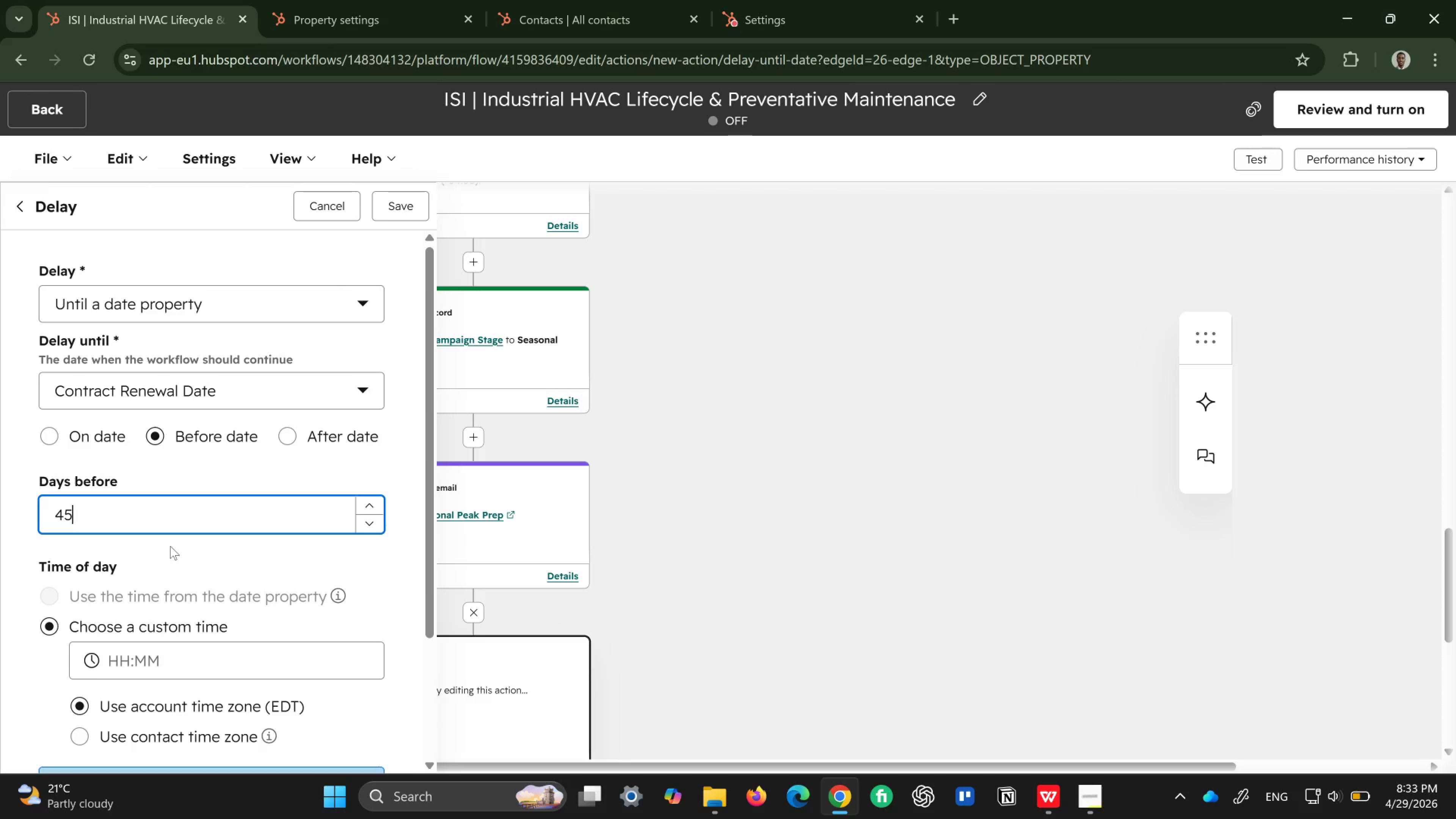 
scroll: coordinate [170, 546], scroll_direction: down, amount: 2.0
 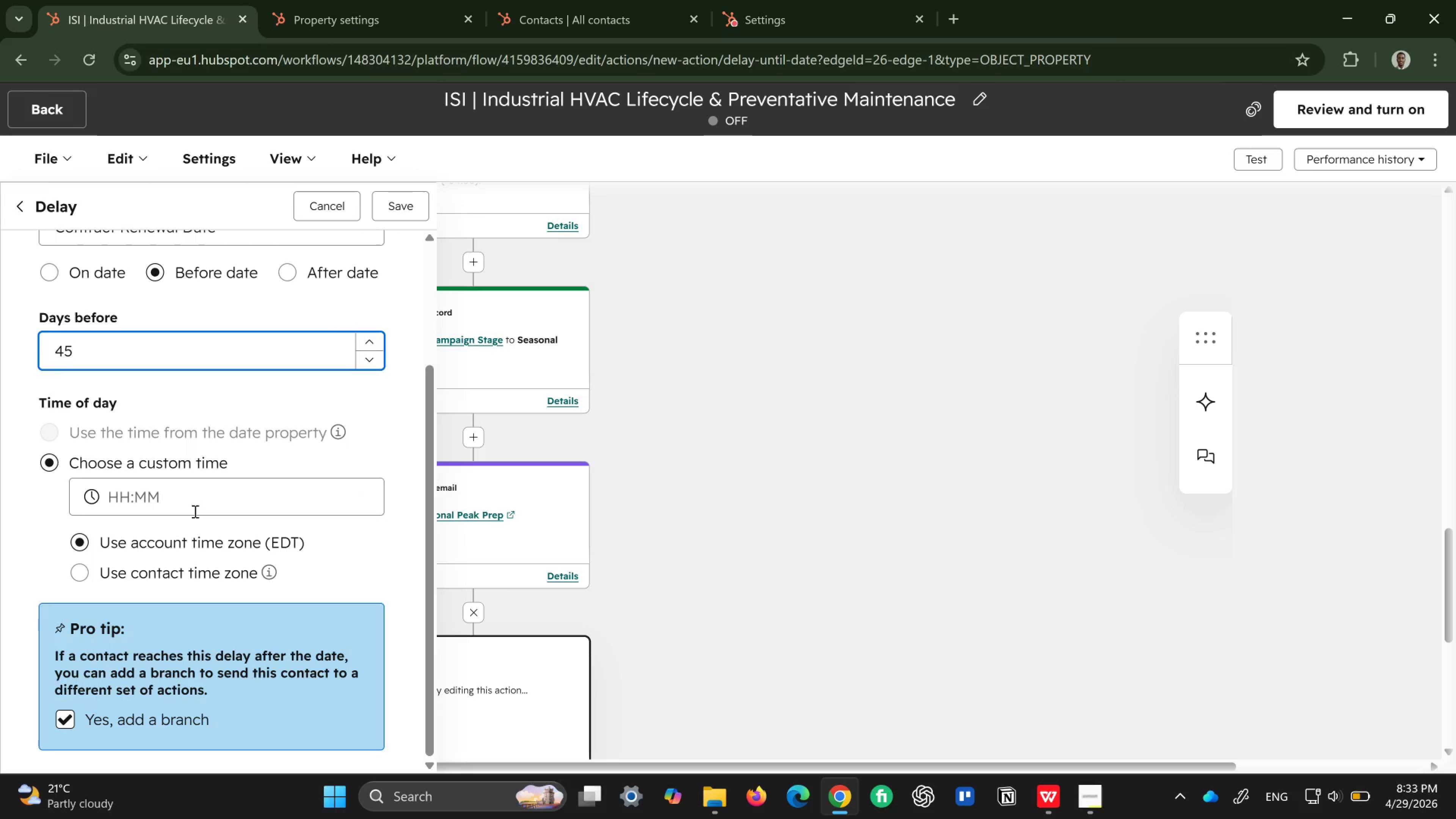 
left_click([194, 511])
 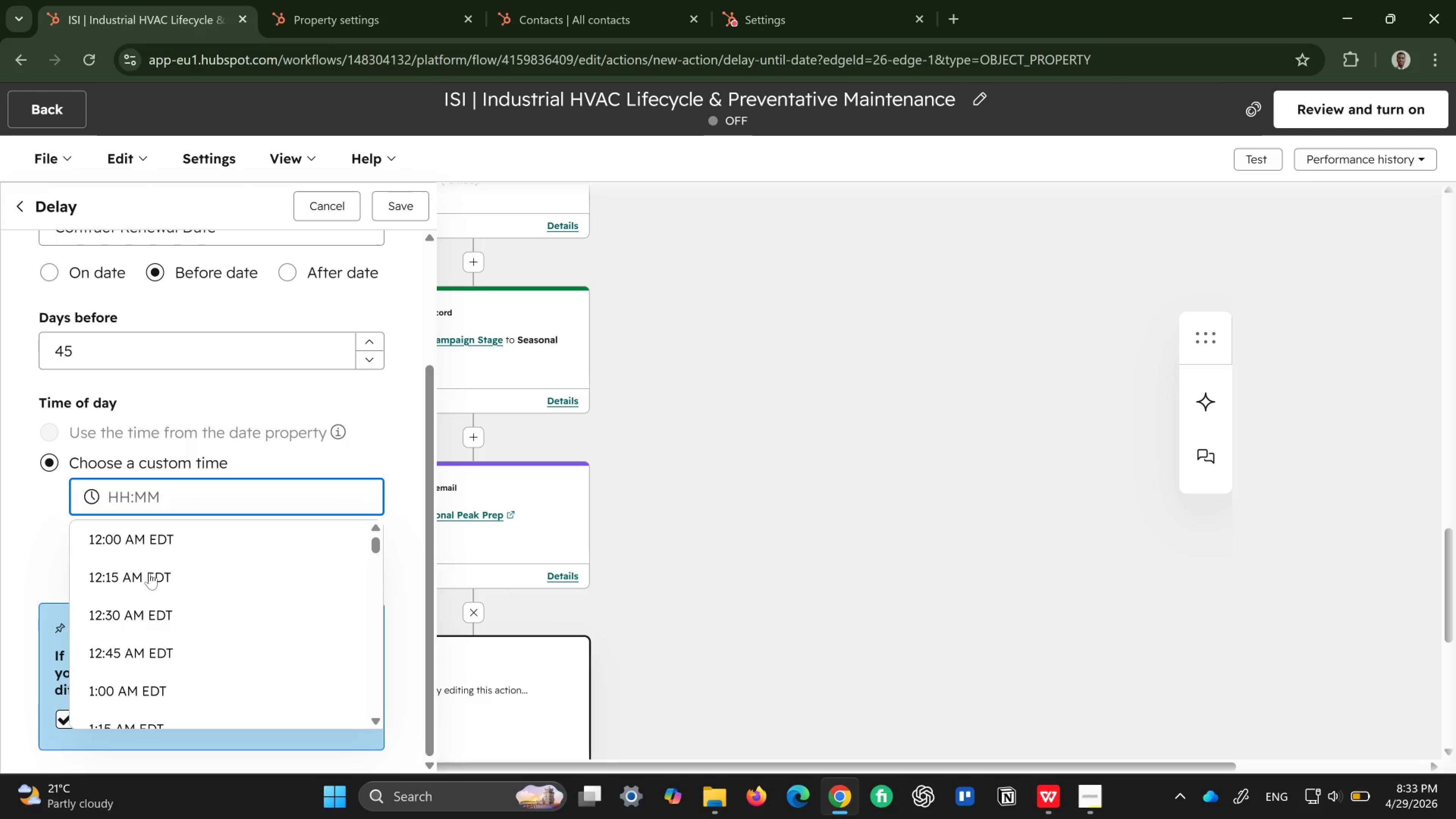 
scroll: coordinate [147, 581], scroll_direction: down, amount: 6.0
 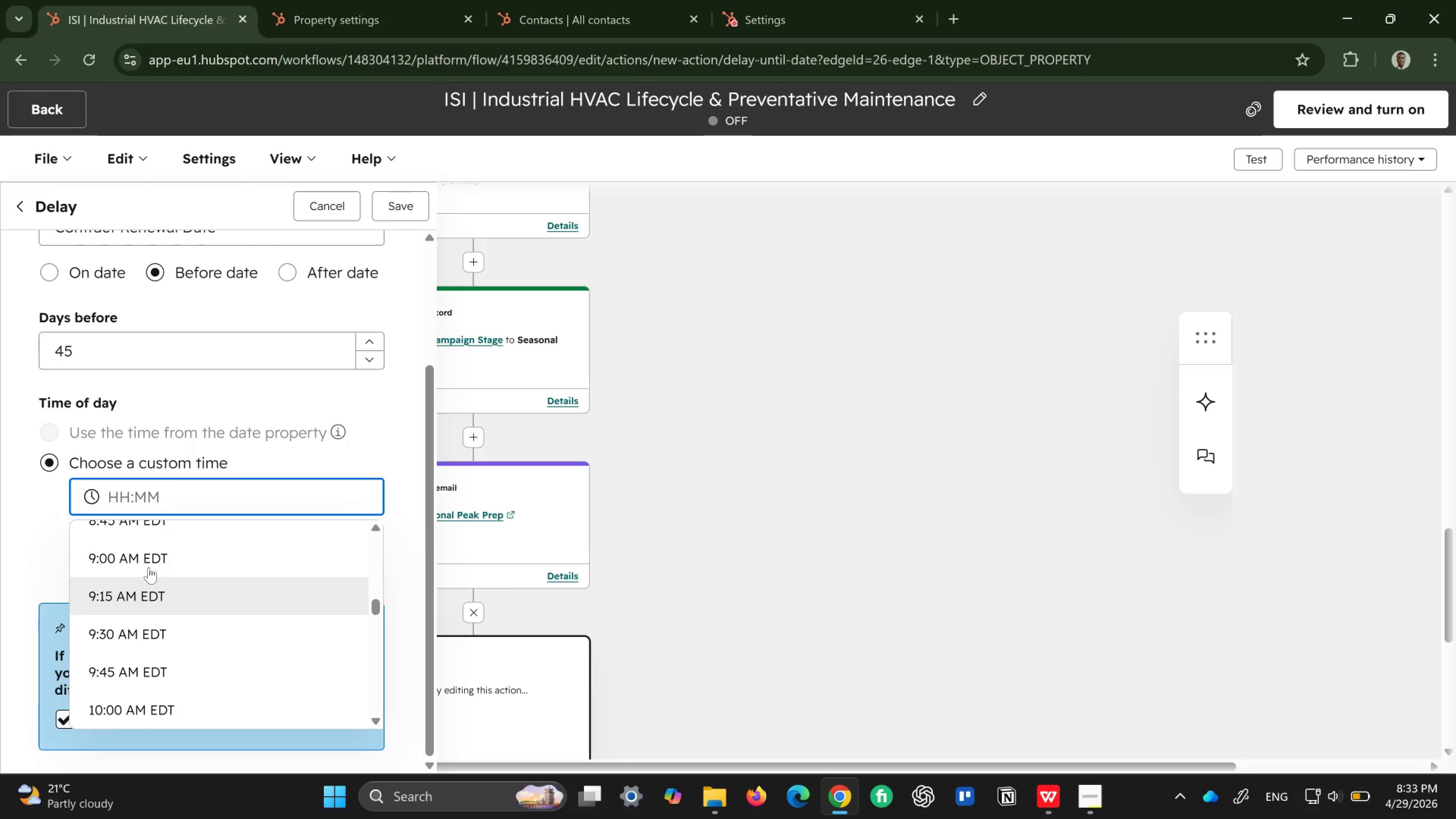 
left_click([154, 557])
 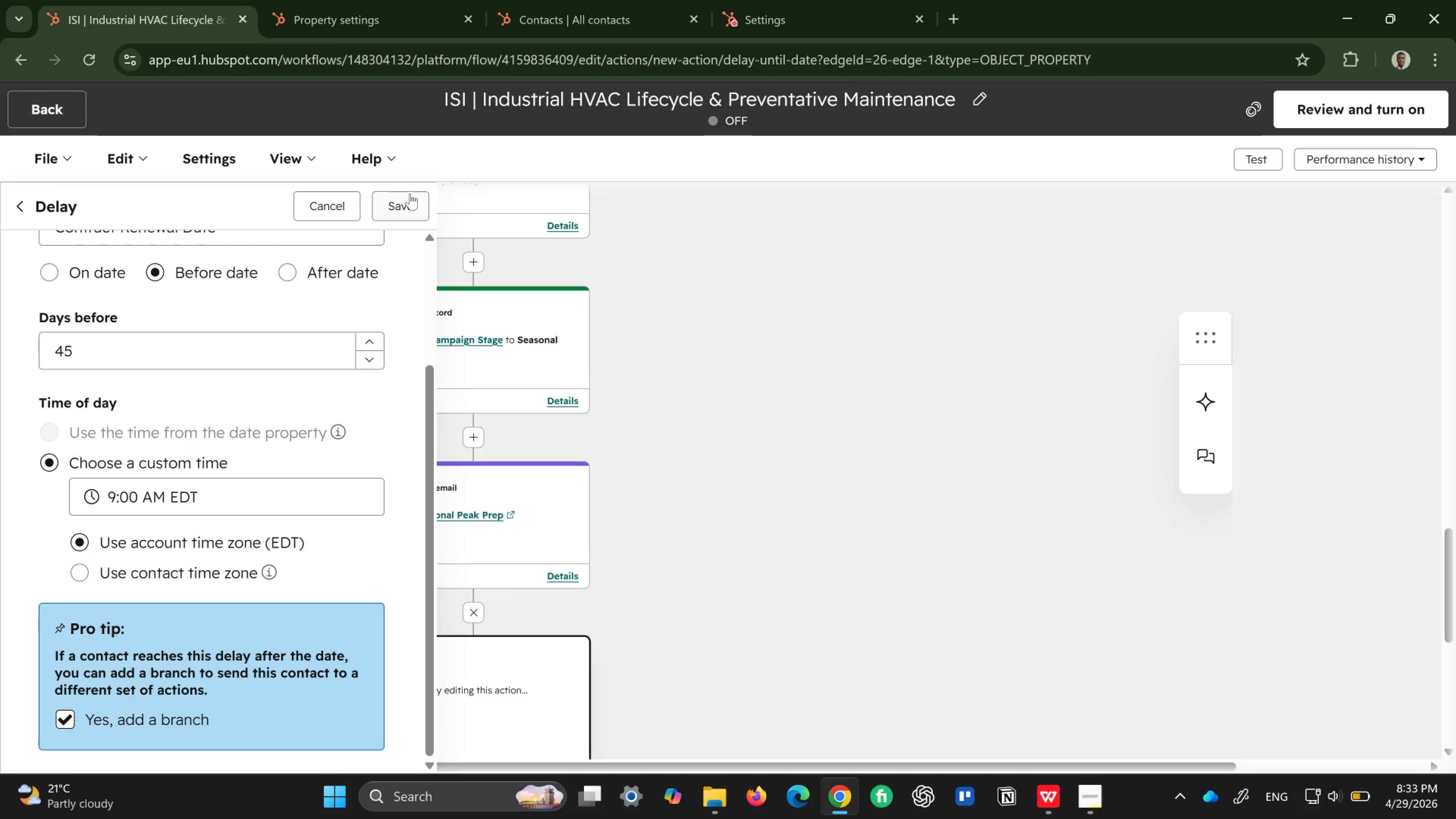 
left_click([410, 193])
 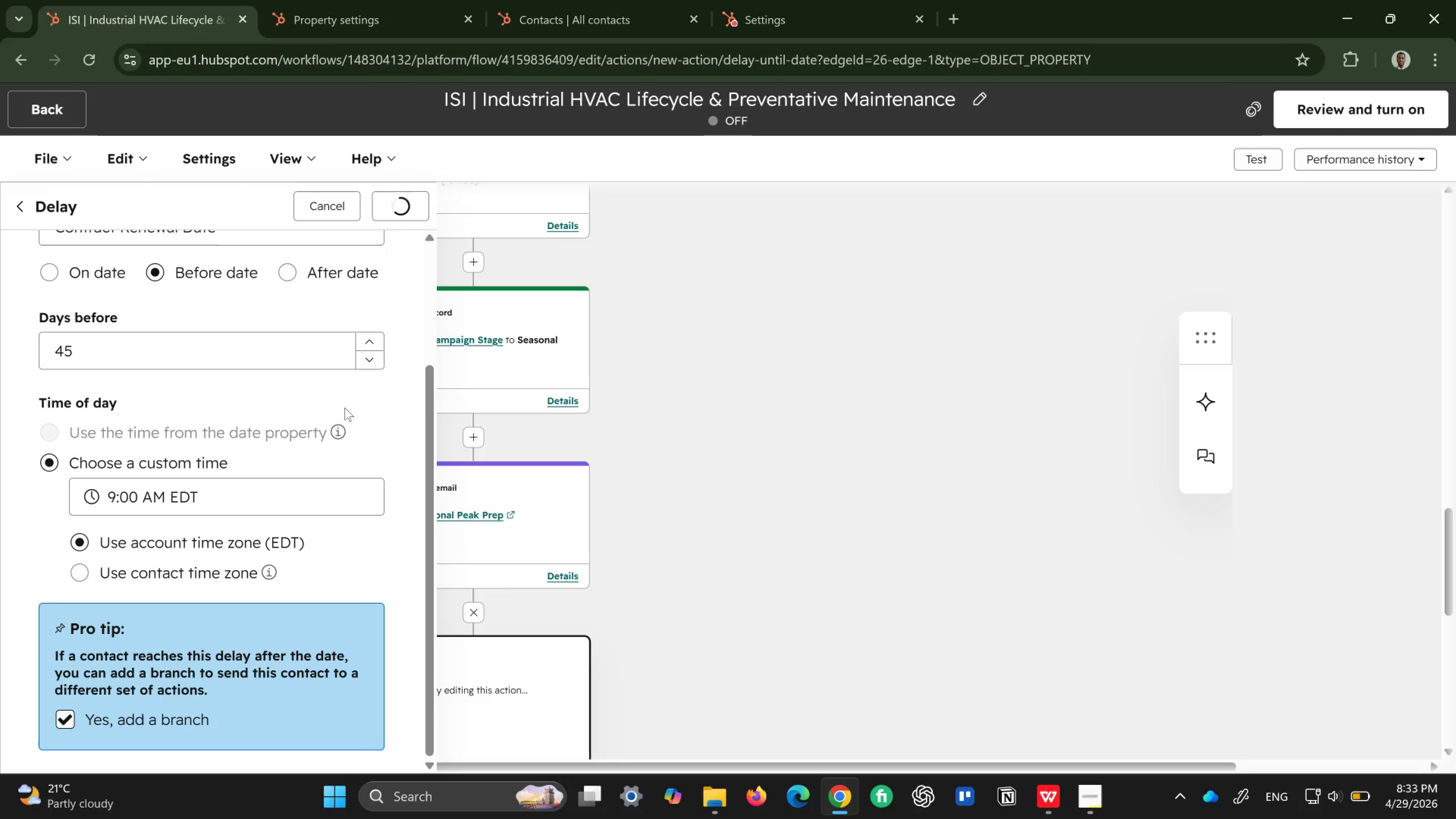 
wait(11.9)
 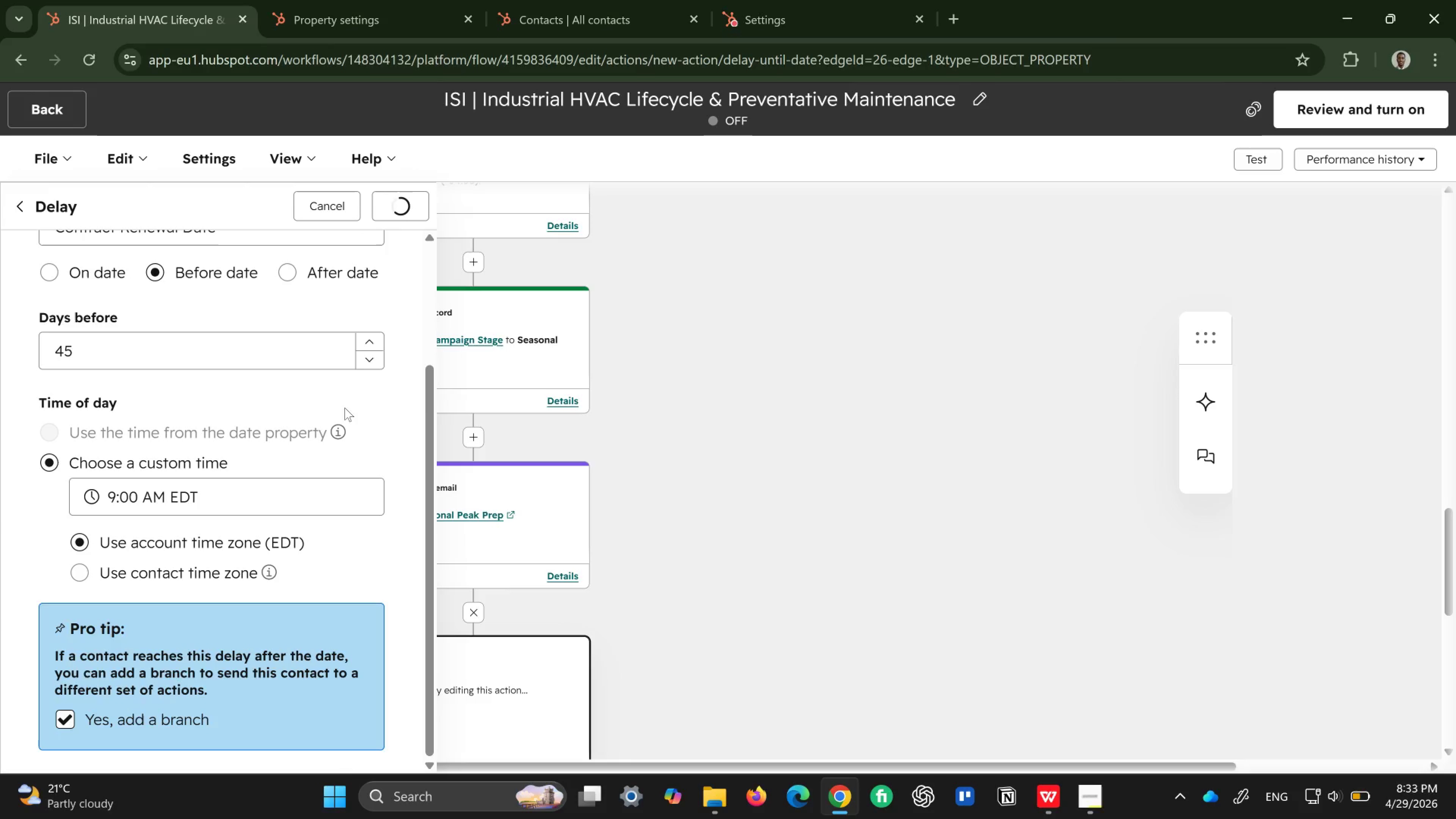 
scroll: coordinate [642, 487], scroll_direction: down, amount: 3.0
 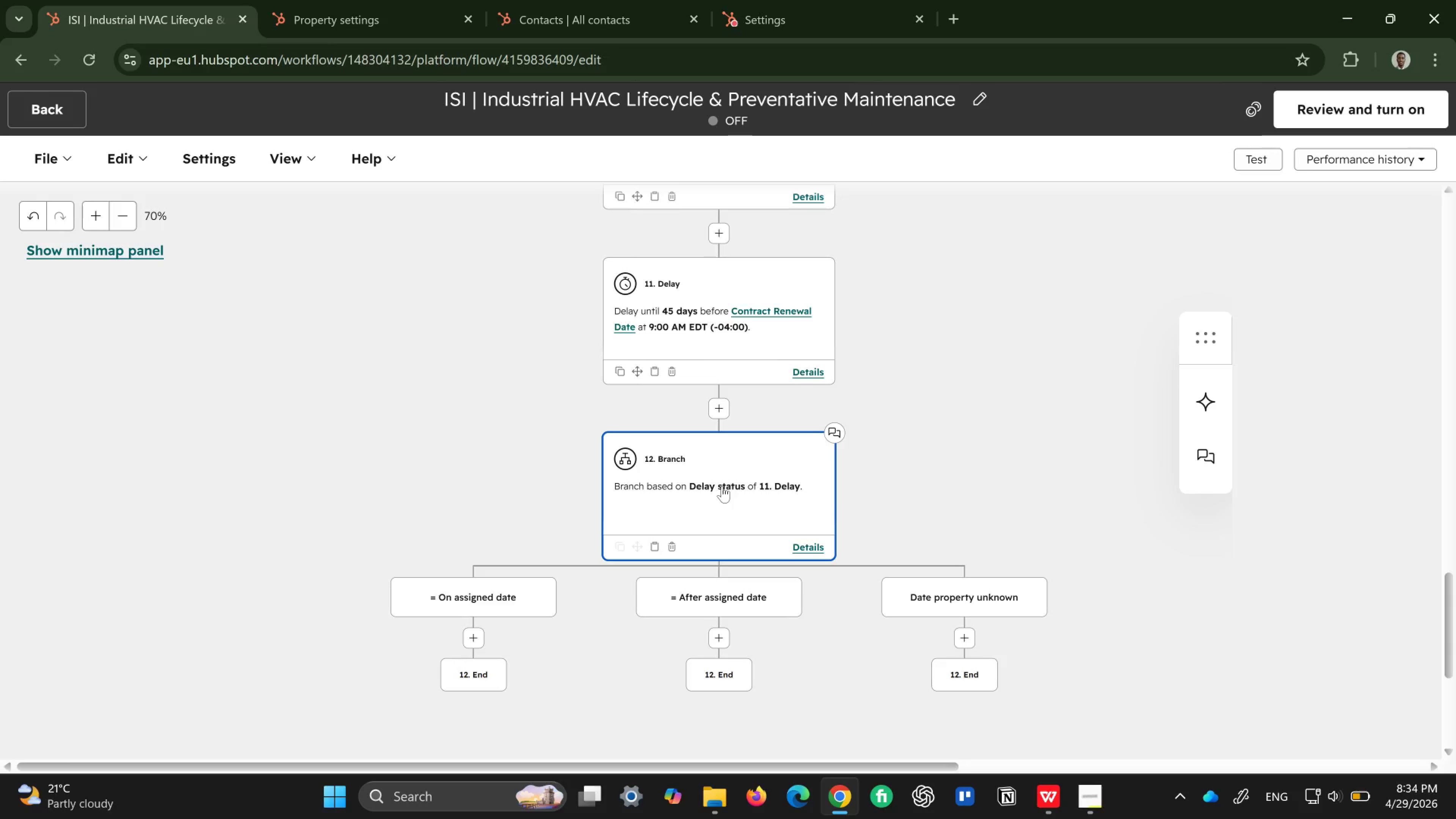 
wait(28.42)
 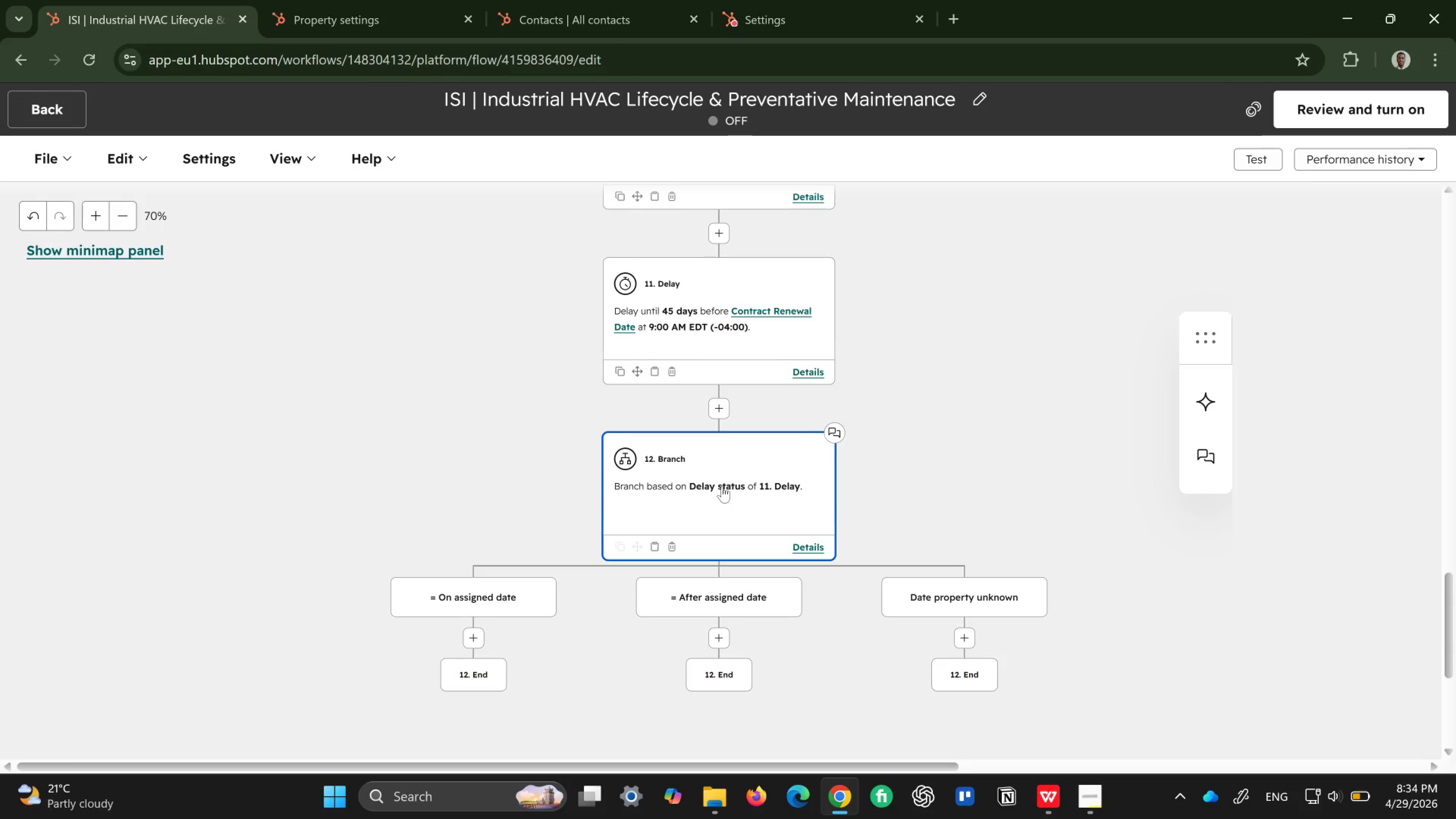 
left_click([668, 545])
 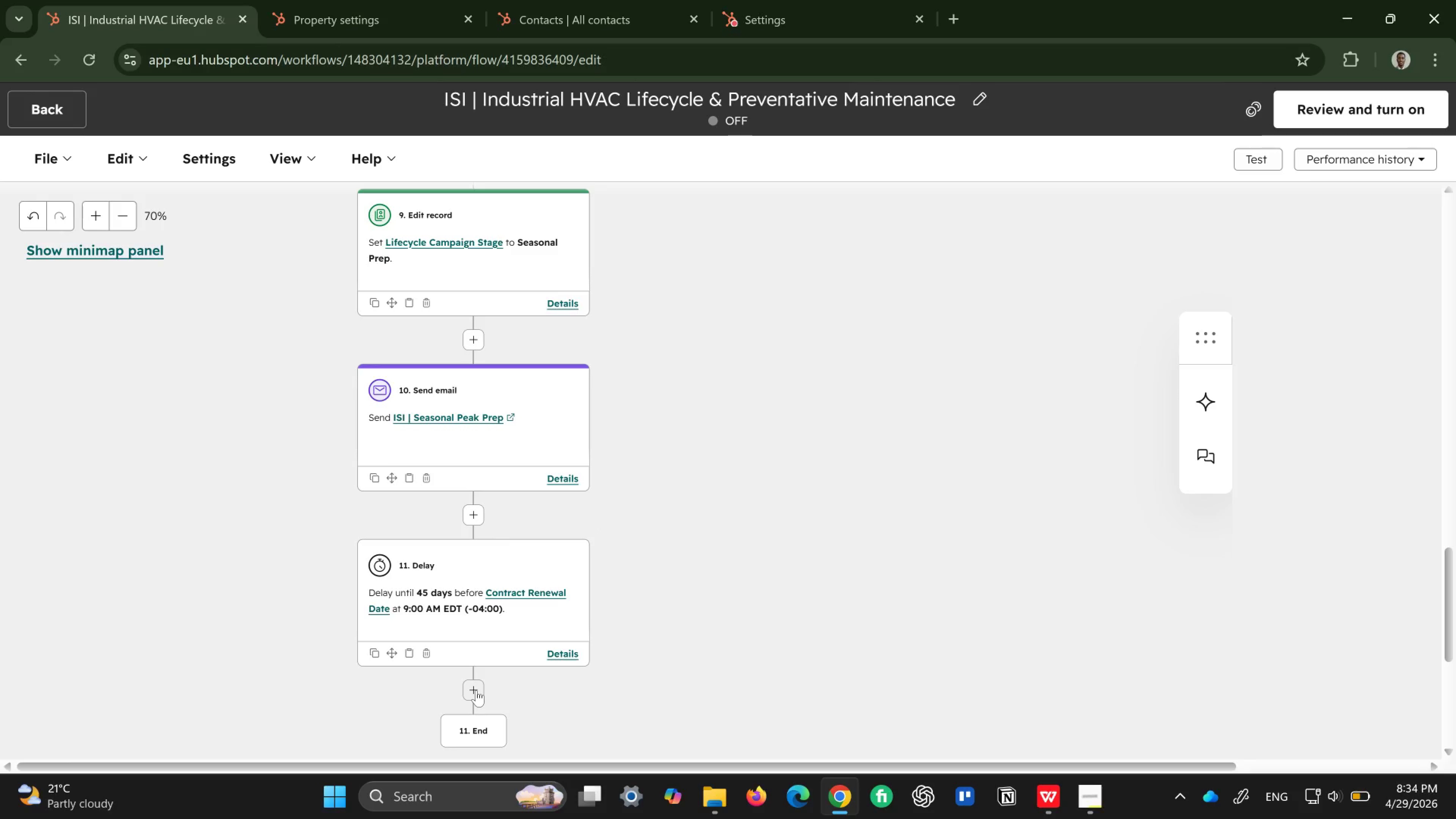 
wait(17.02)
 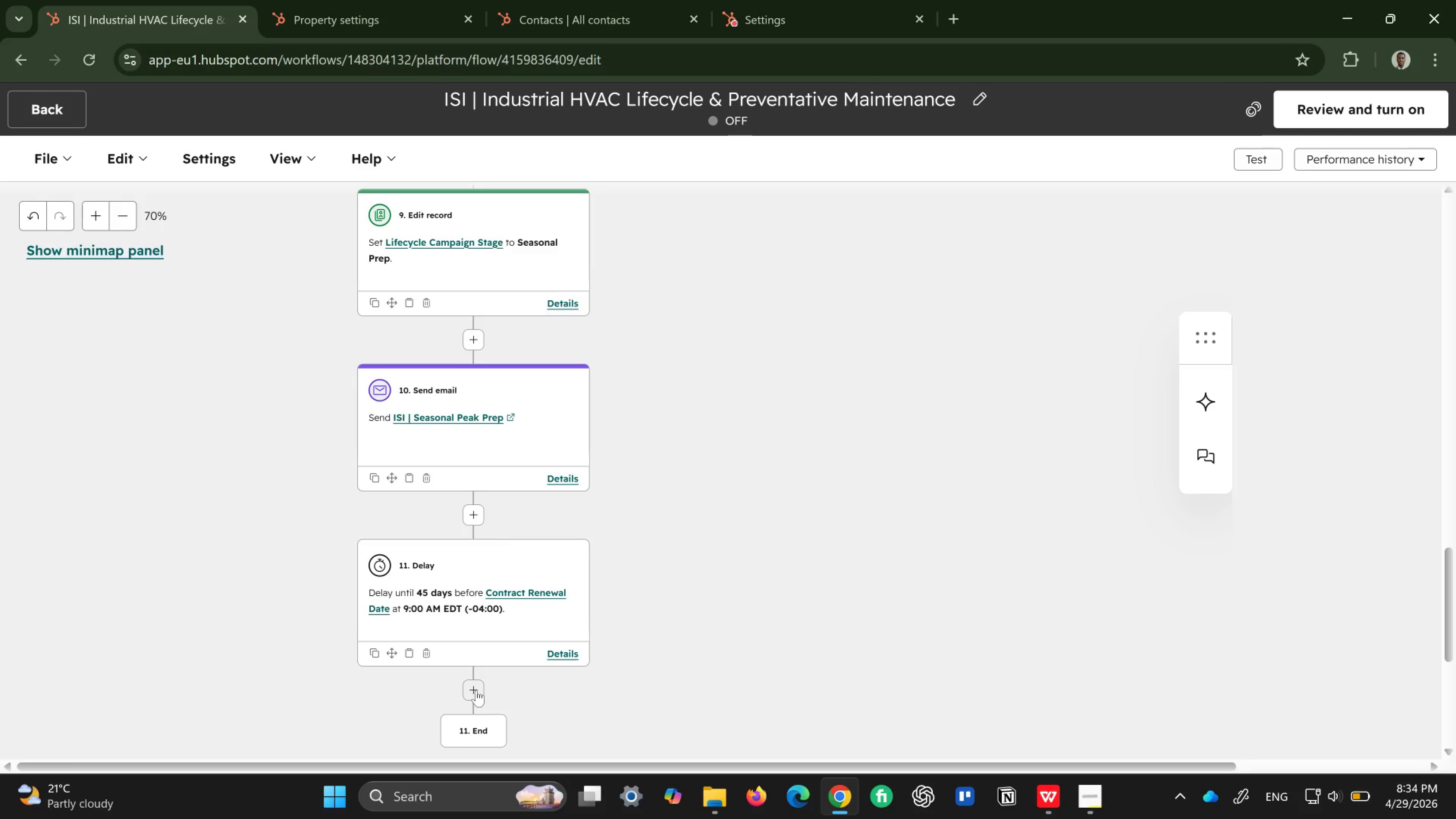 
left_click([479, 689])
 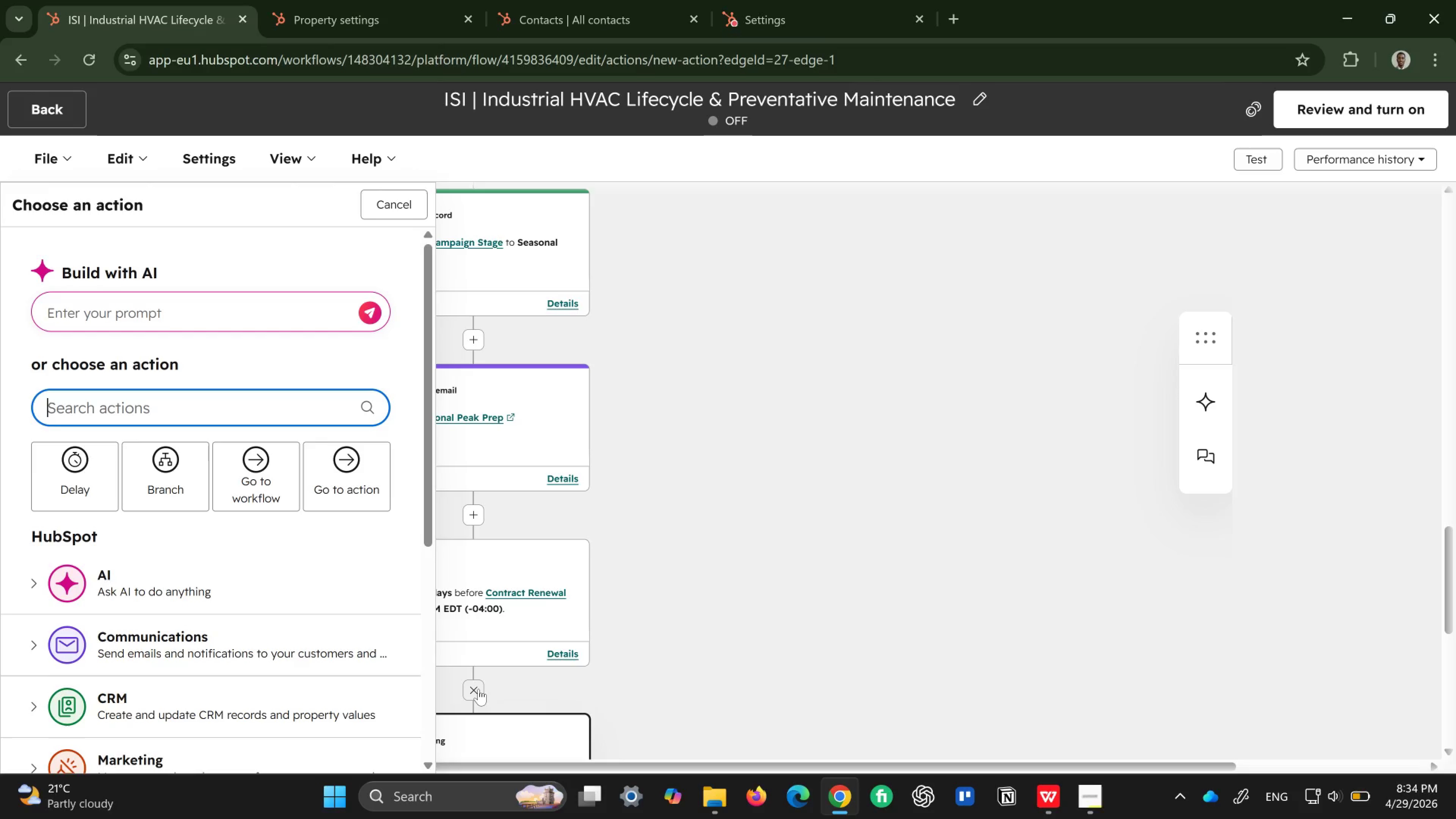 
wait(5.75)
 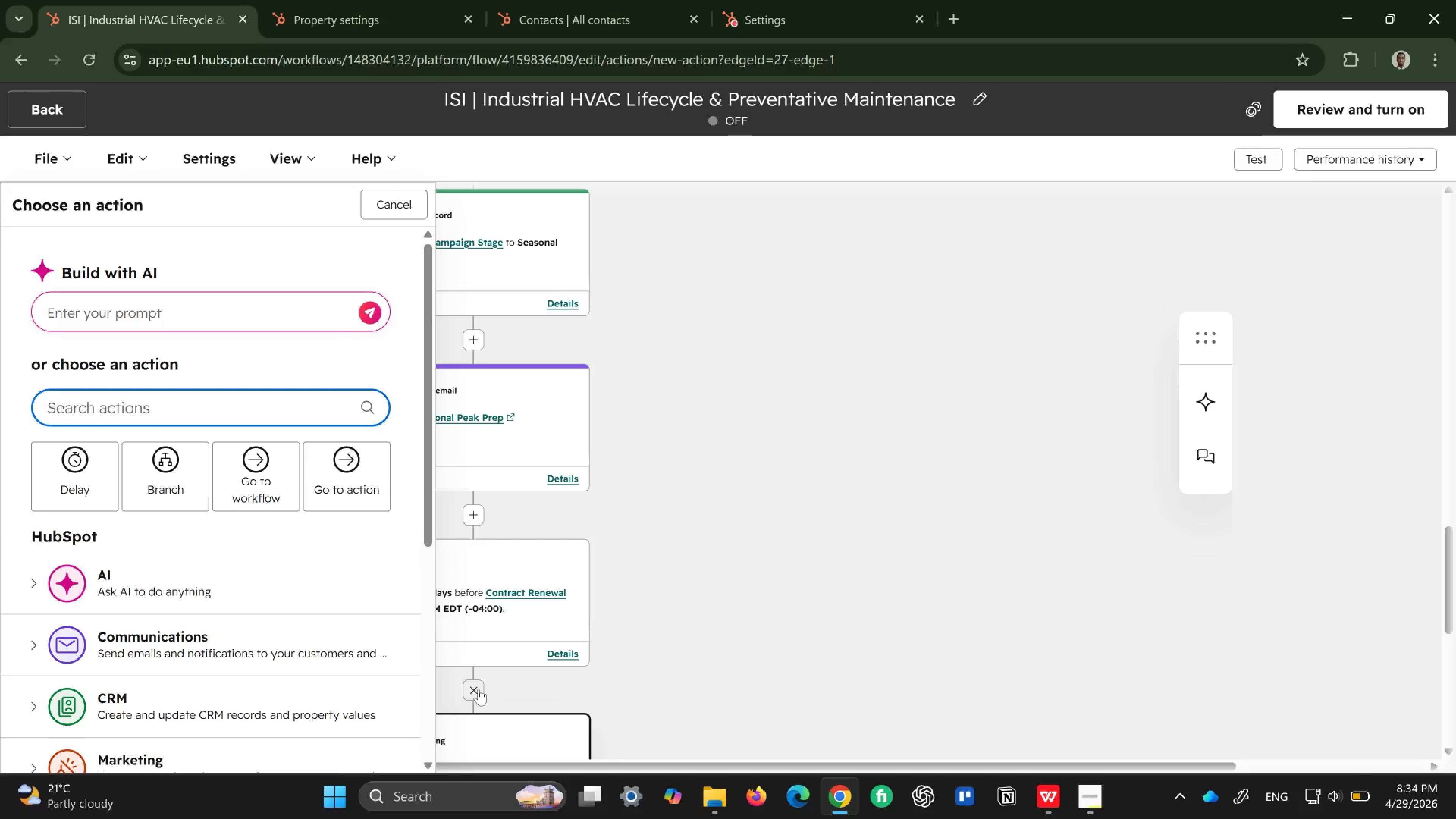 
scroll: coordinate [291, 664], scroll_direction: down, amount: 3.0
 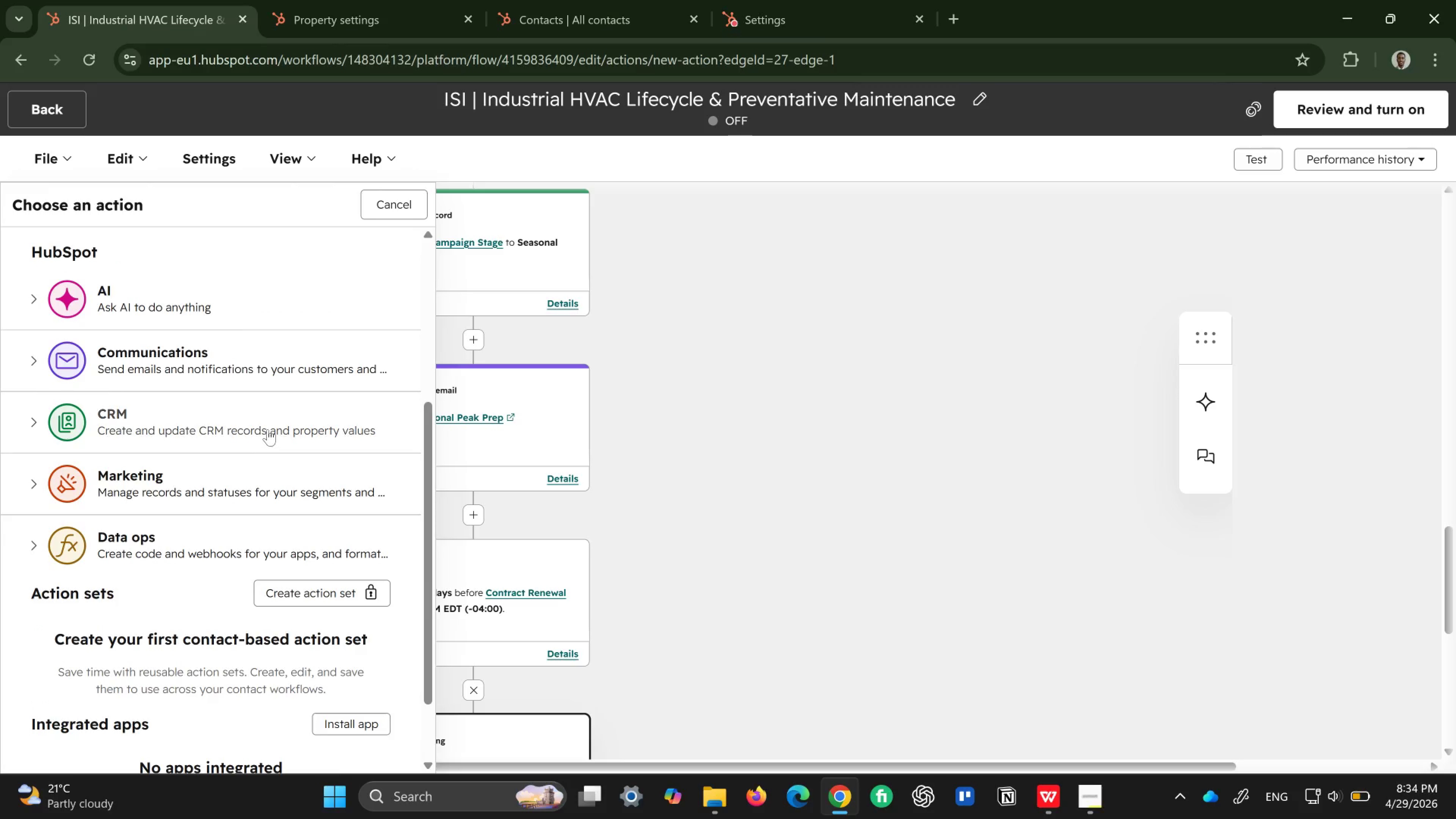 
left_click([268, 429])
 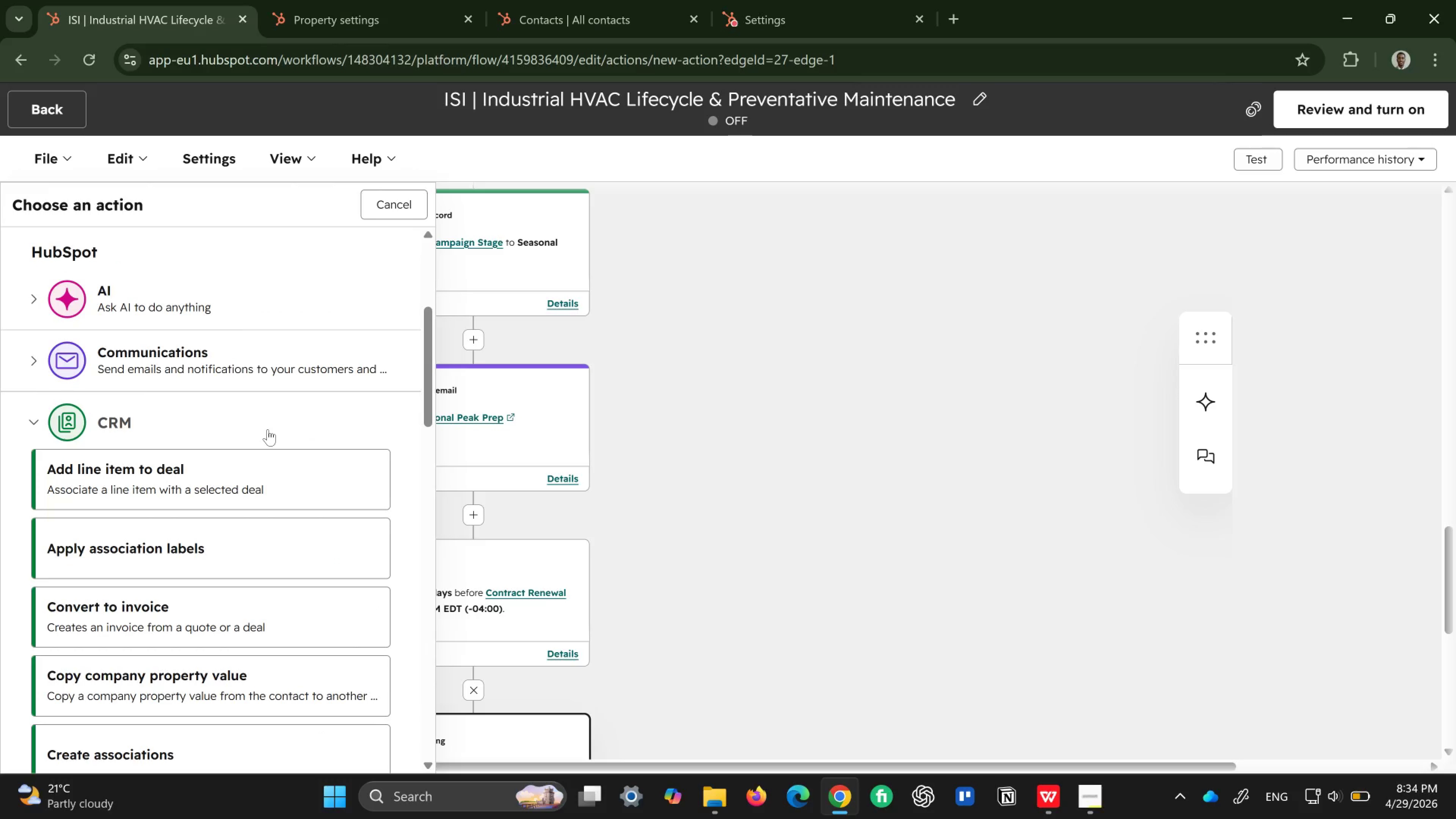 
scroll: coordinate [268, 429], scroll_direction: down, amount: 6.0
 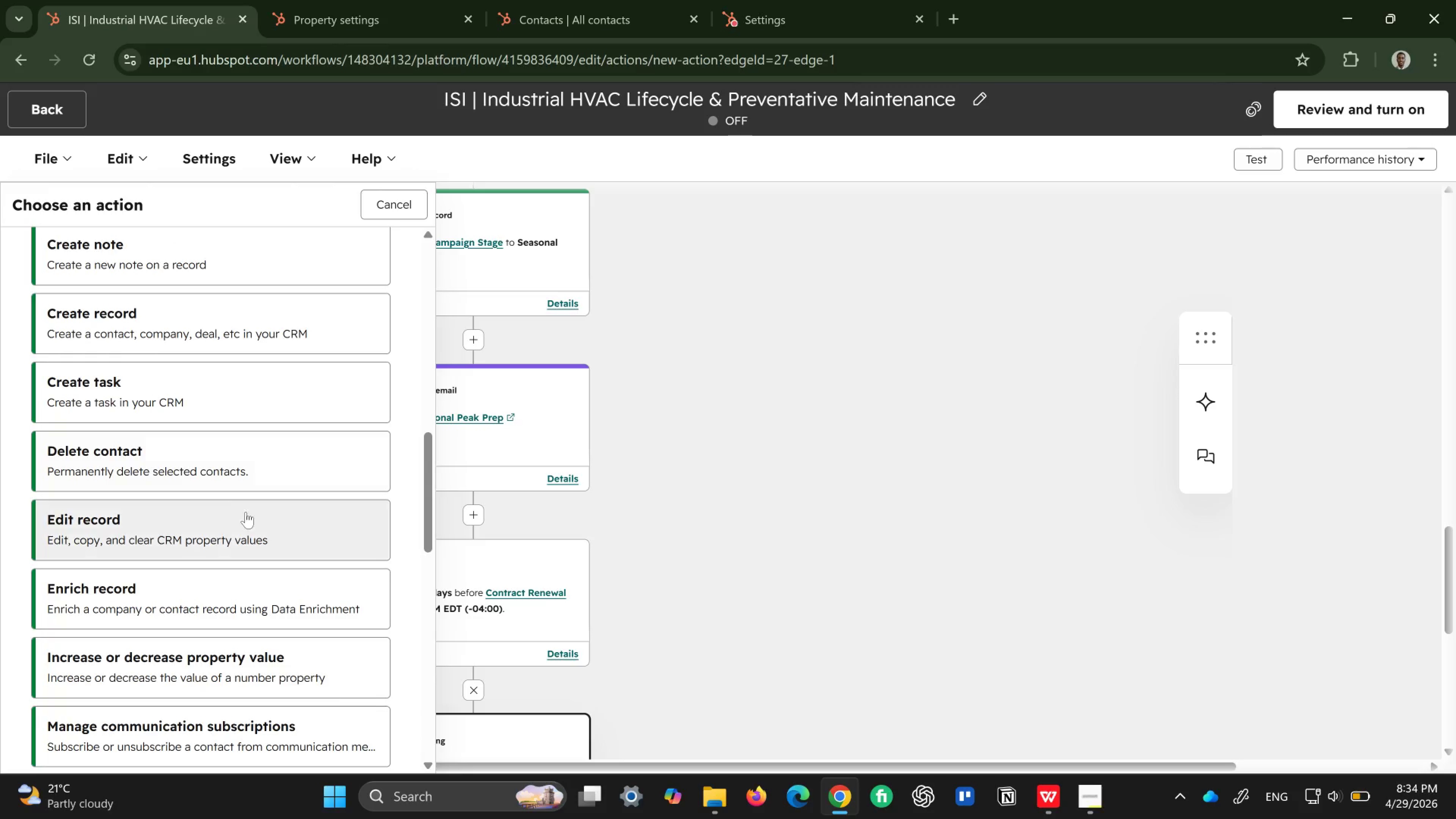 
left_click([235, 521])
 